 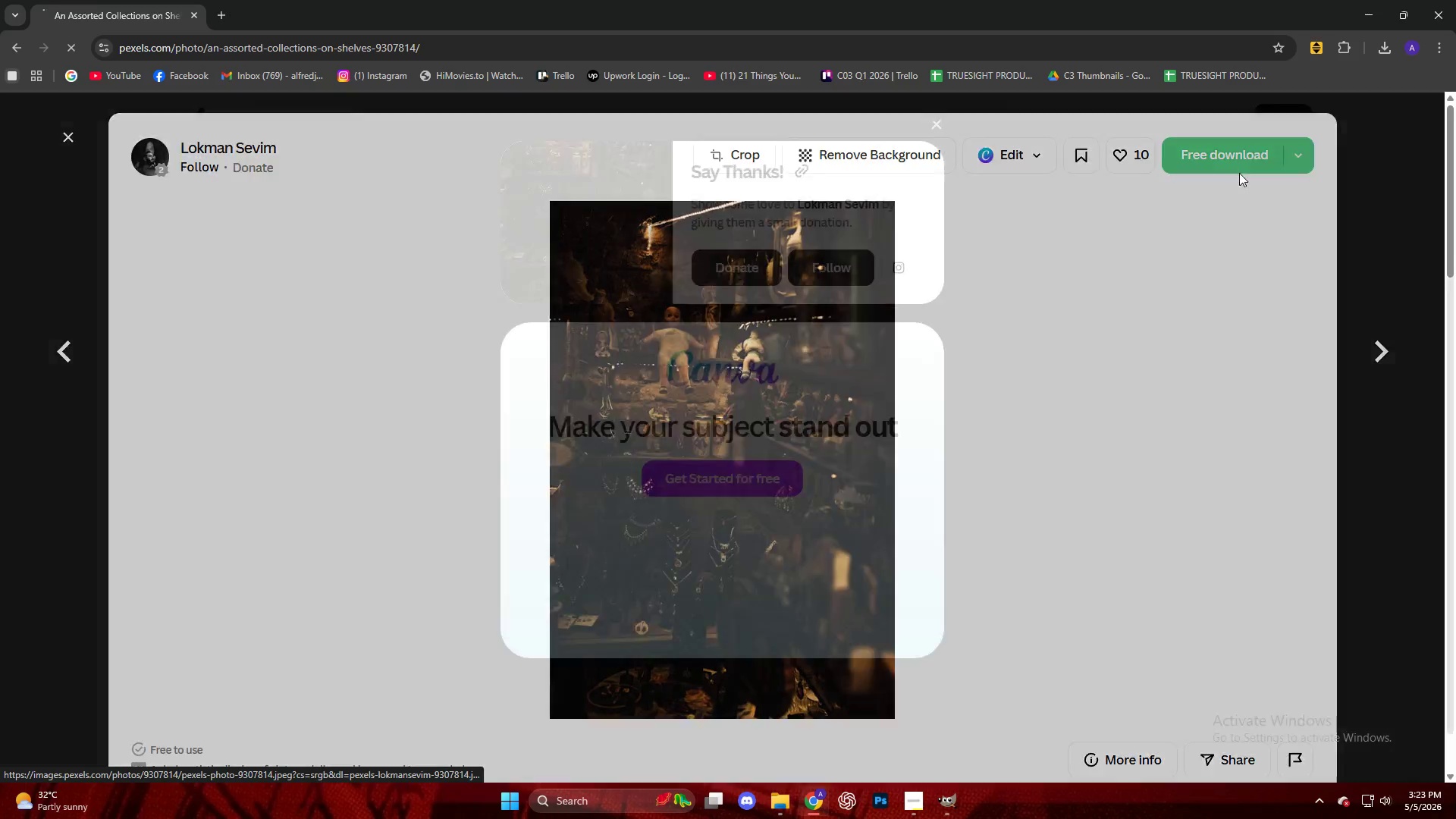 
left_click_drag(start_coordinate=[1290, 102], to_coordinate=[755, 393])
 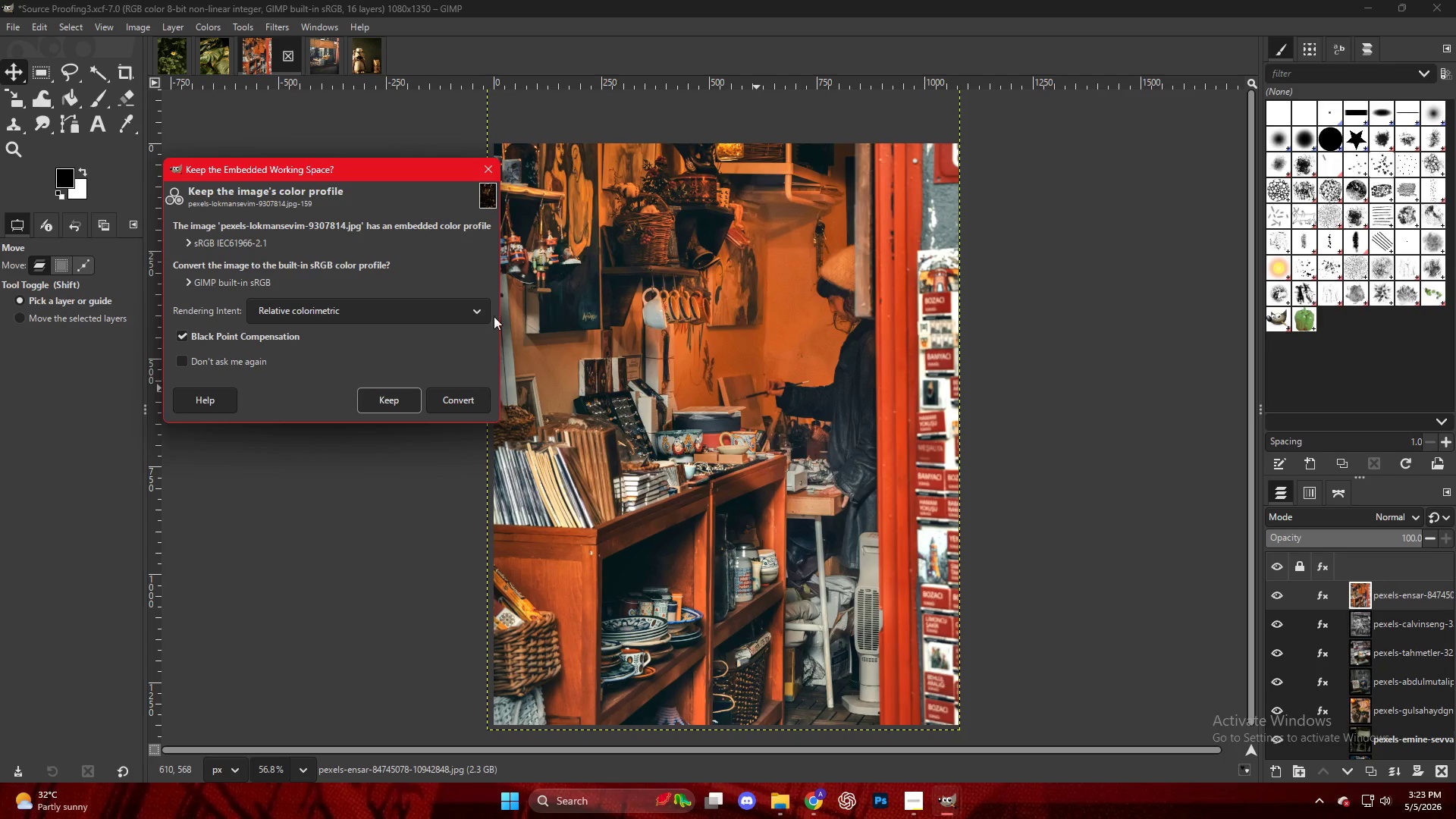 
left_click([398, 397])
 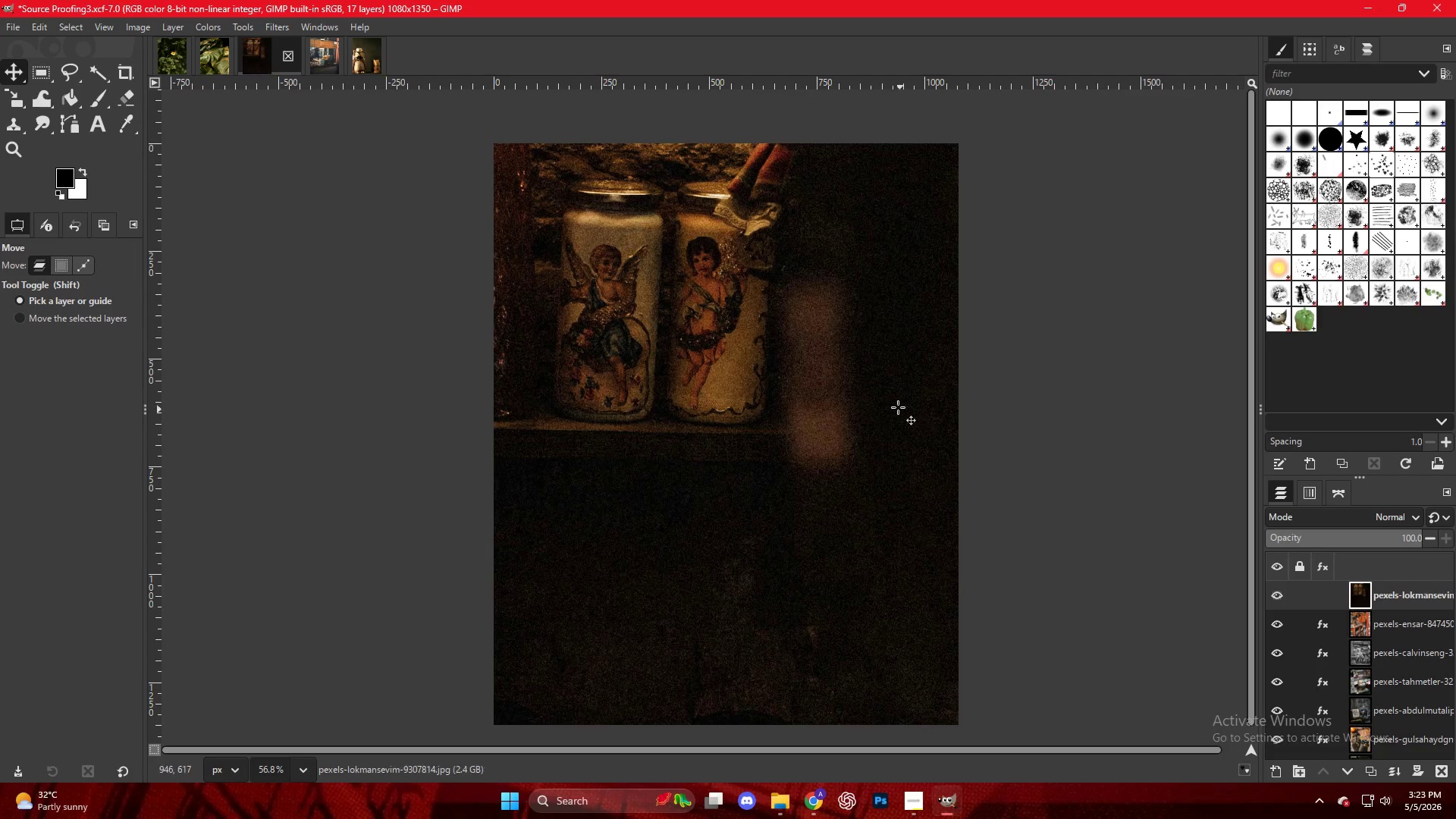 
hold_key(key=ControlLeft, duration=0.36)
scroll: coordinate [836, 410], scroll_direction: down, amount: 4.0
 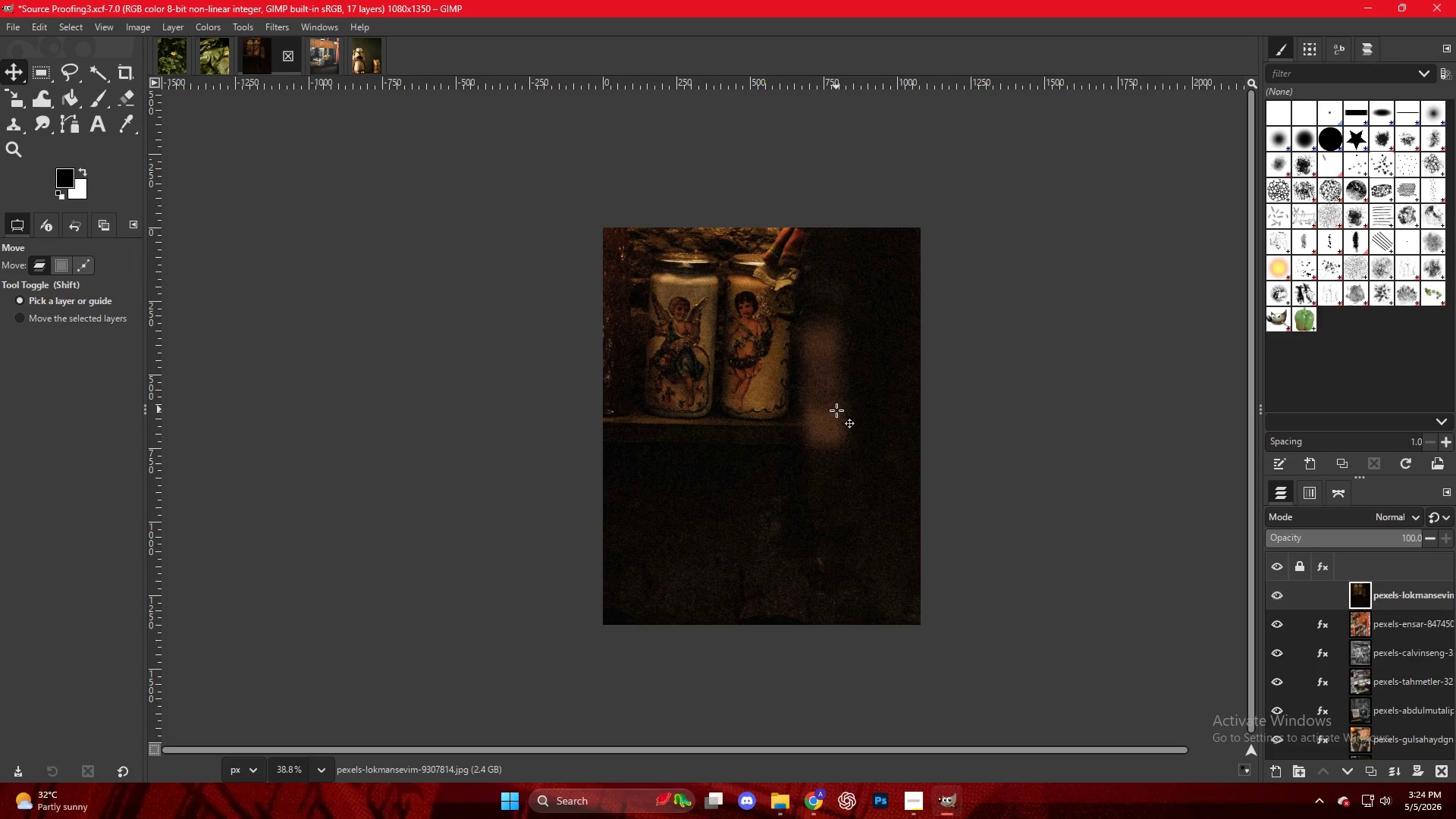 
hold_key(key=ControlLeft, duration=0.81)
 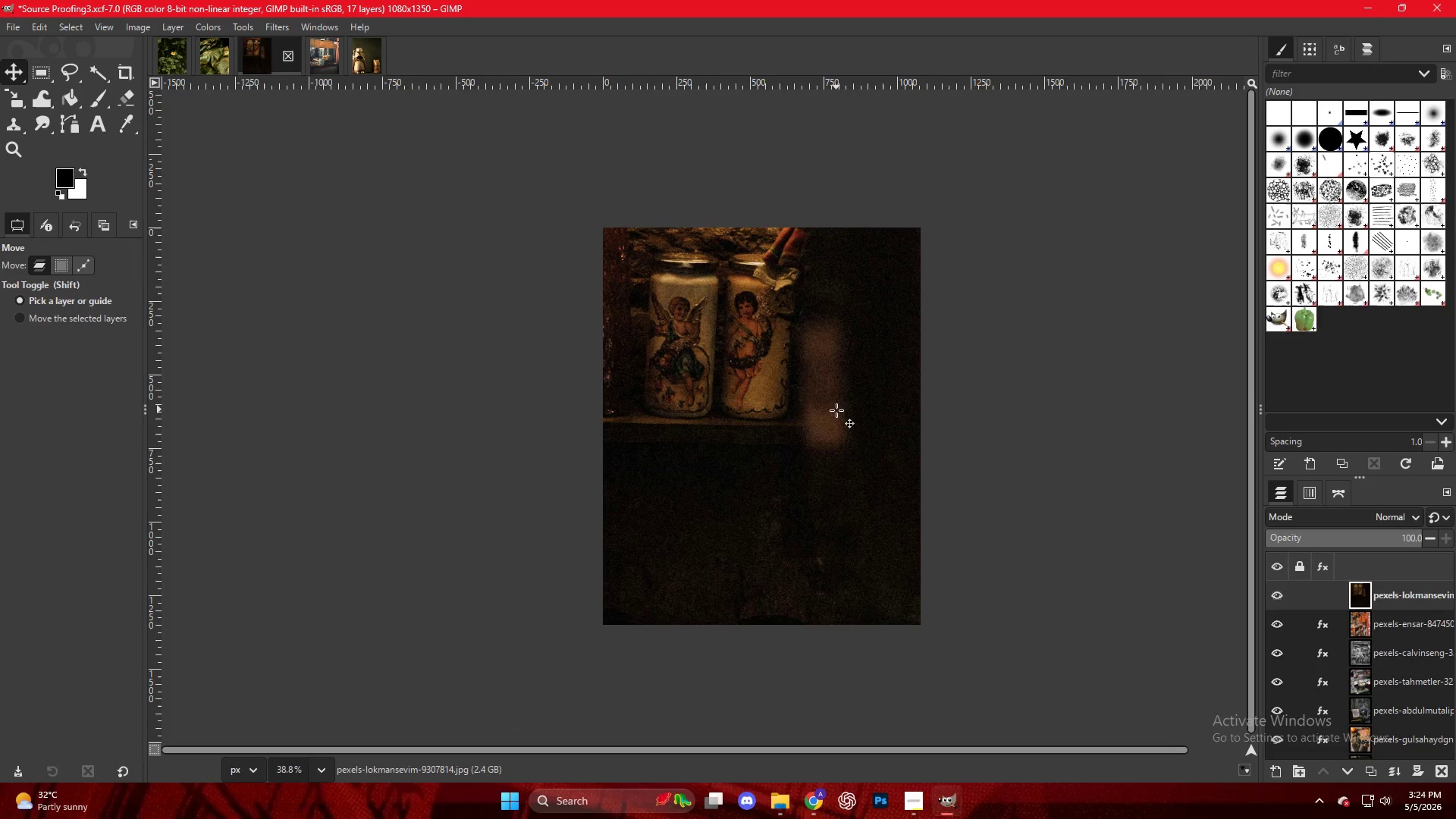 
key(Shift+S)
 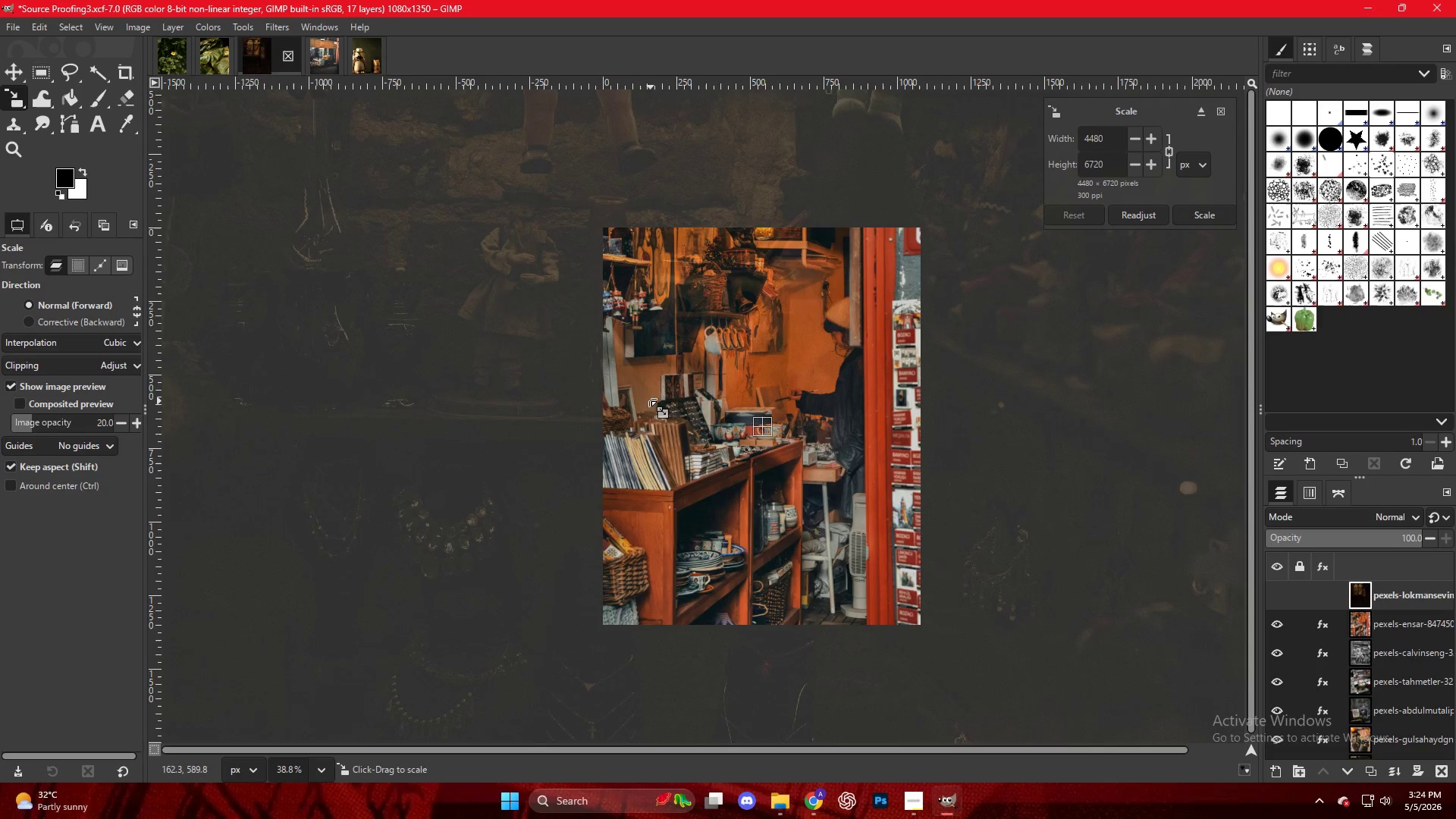 
key(Control+ControlLeft)
 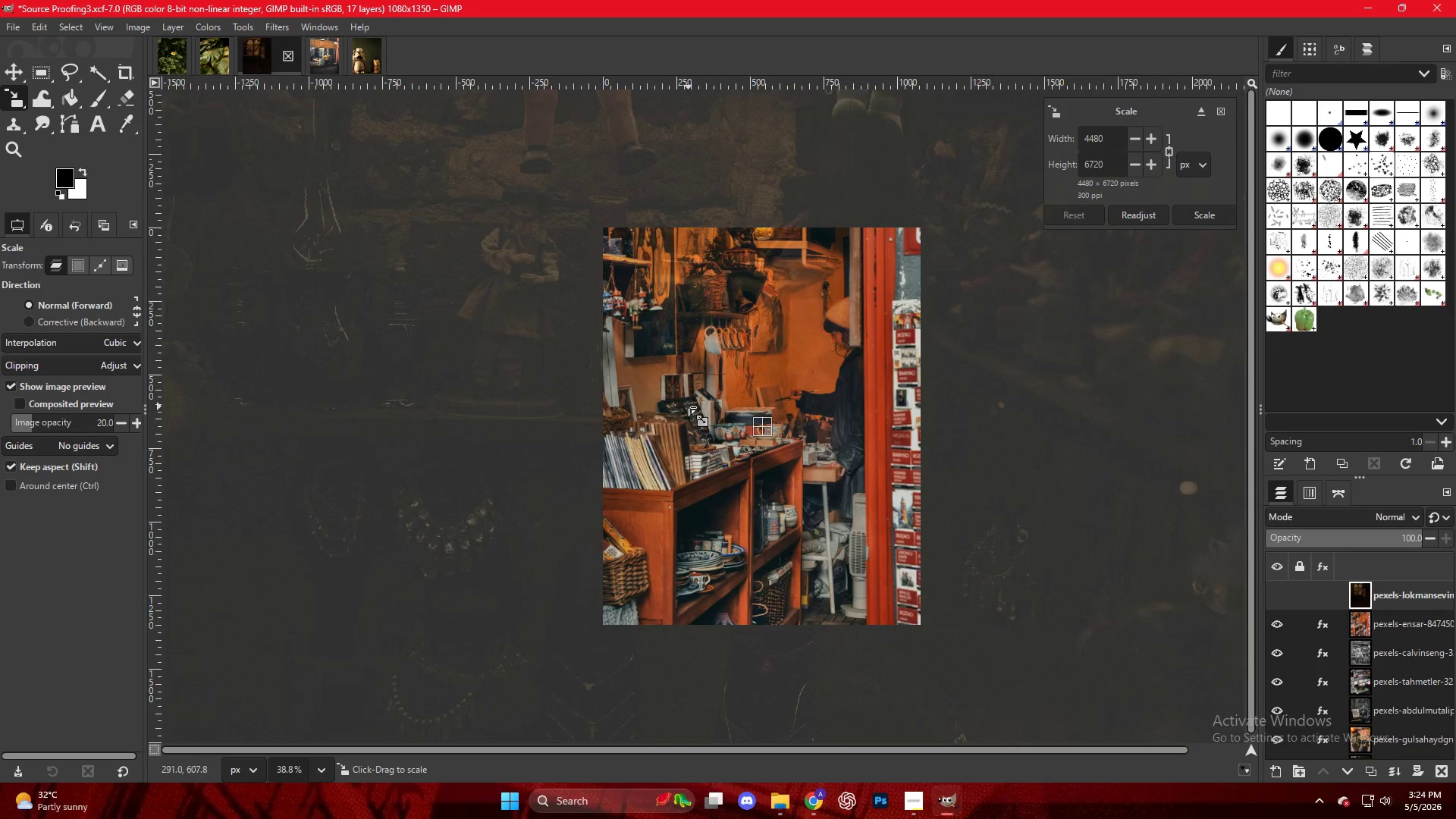 
scroll: coordinate [689, 409], scroll_direction: down, amount: 5.0
 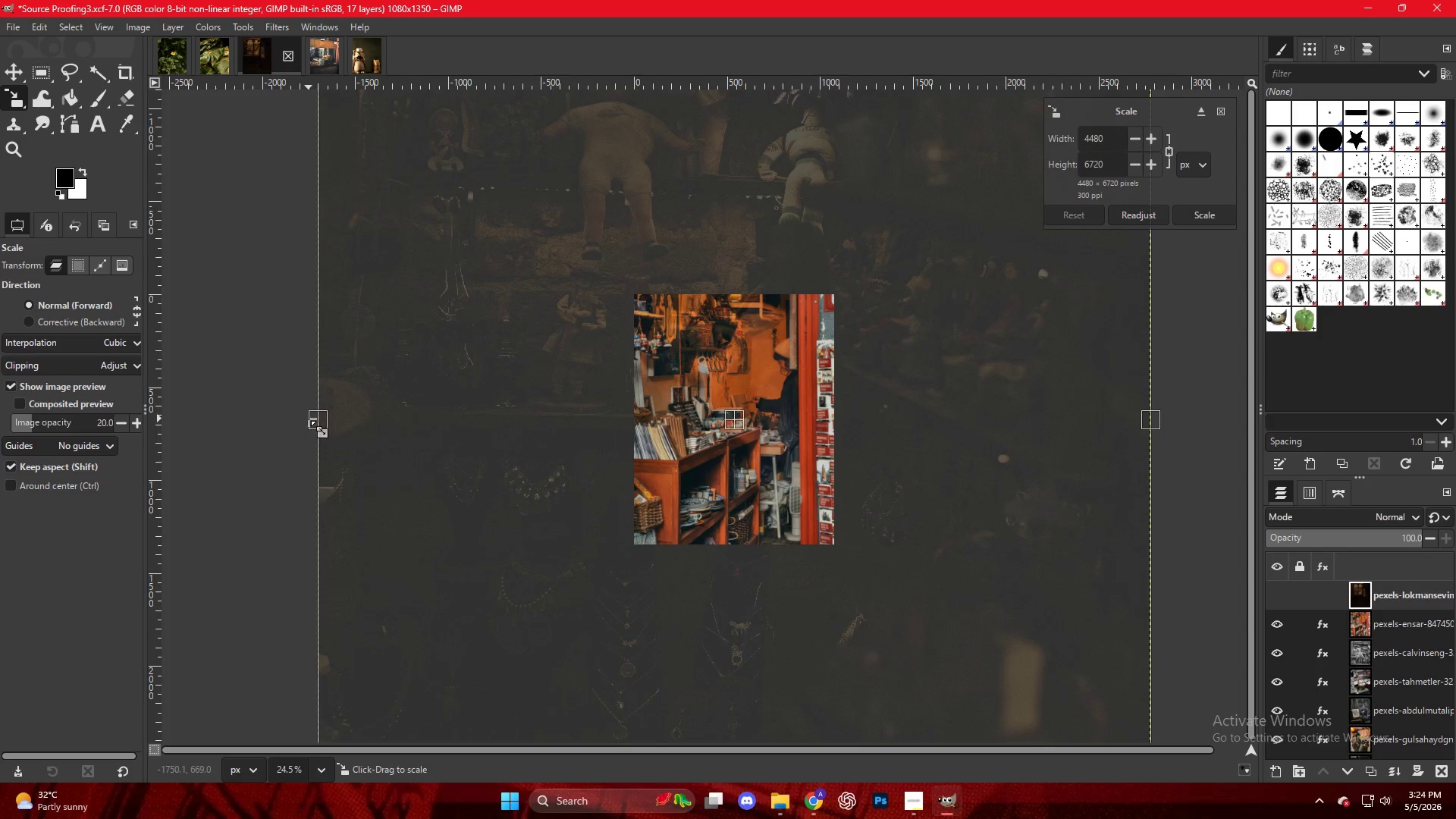 
left_click_drag(start_coordinate=[318, 421], to_coordinate=[629, 435])
 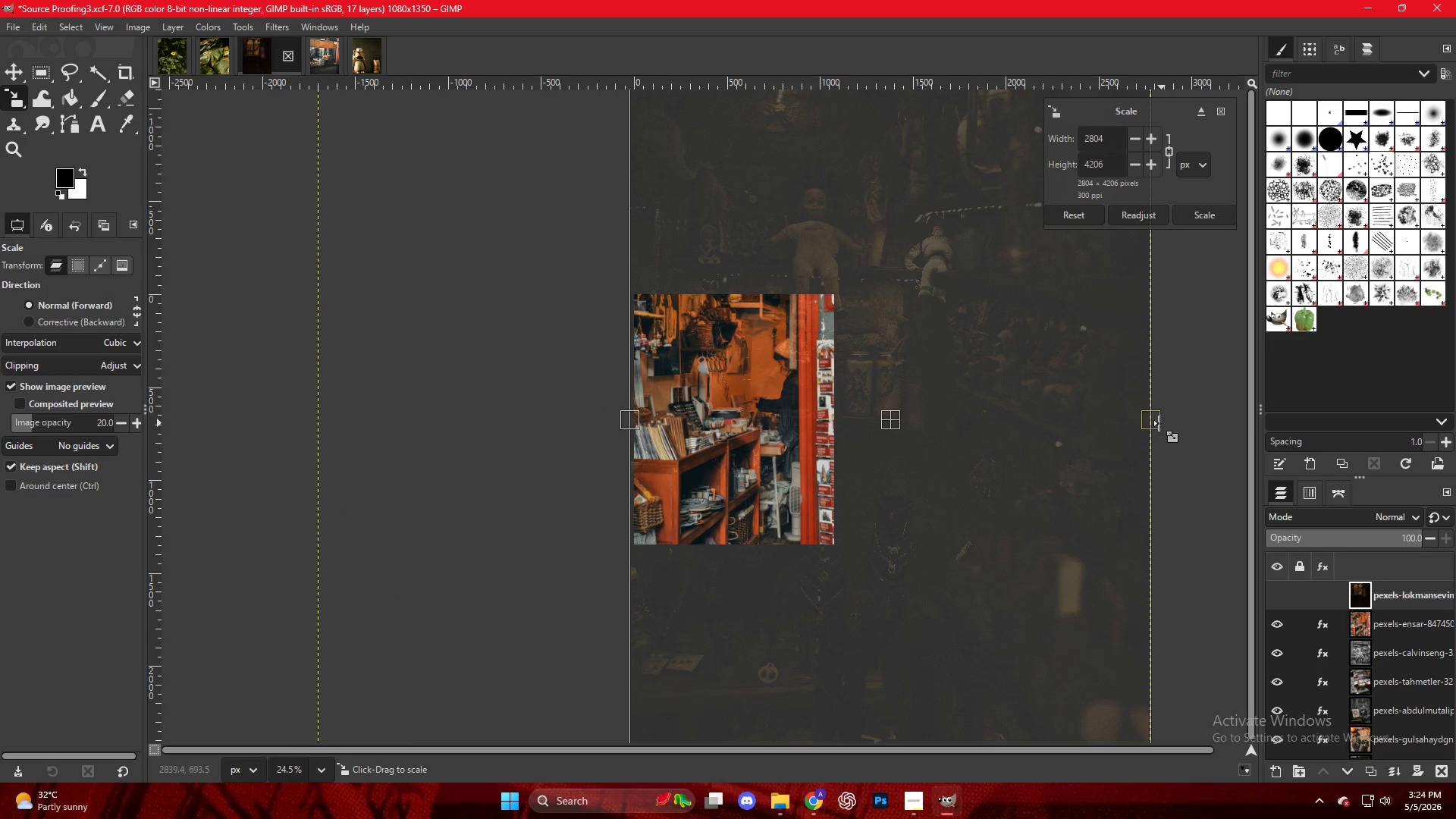 
left_click_drag(start_coordinate=[1150, 425], to_coordinate=[836, 437])
 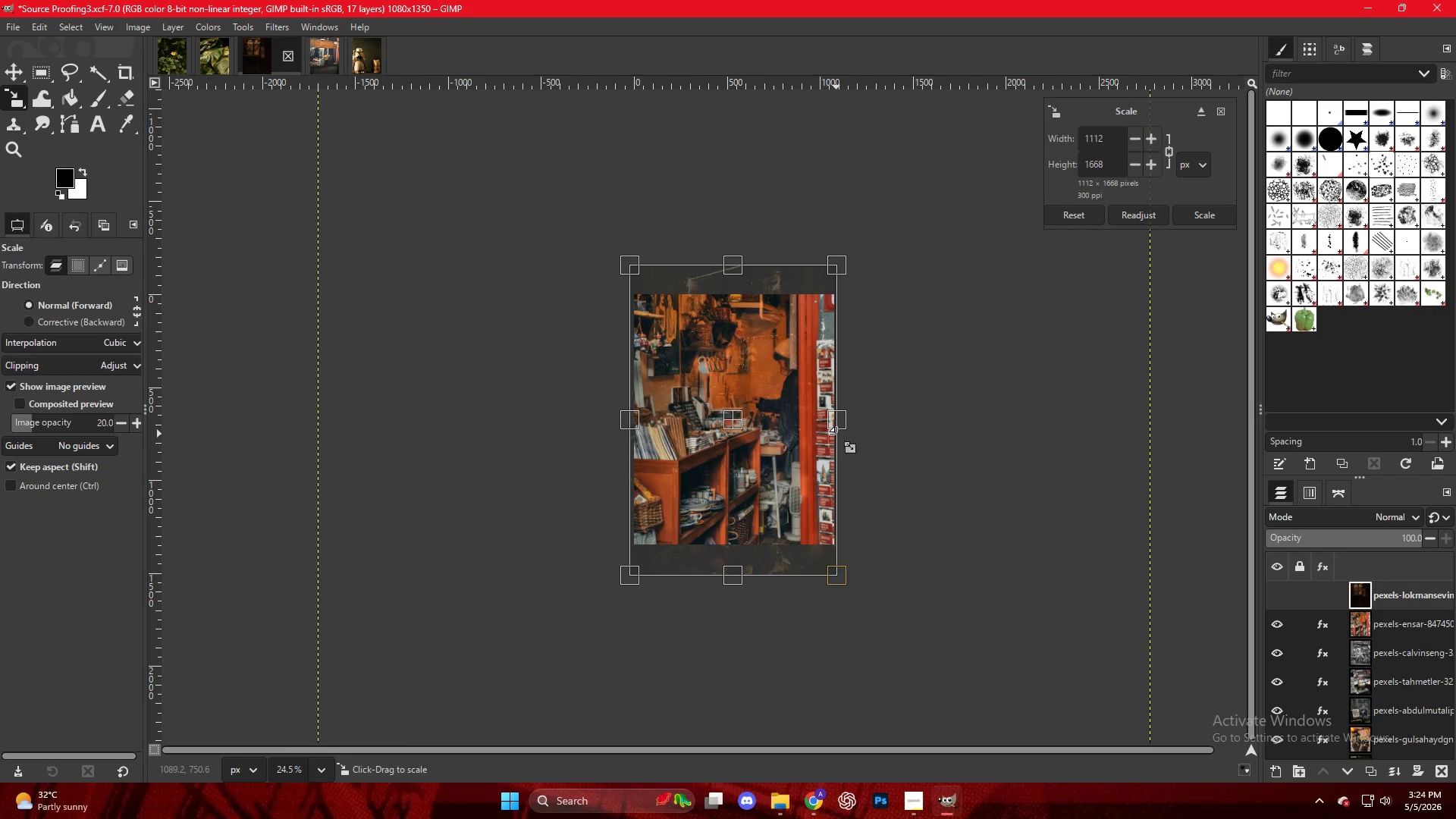 
key(NumpadEnter)
 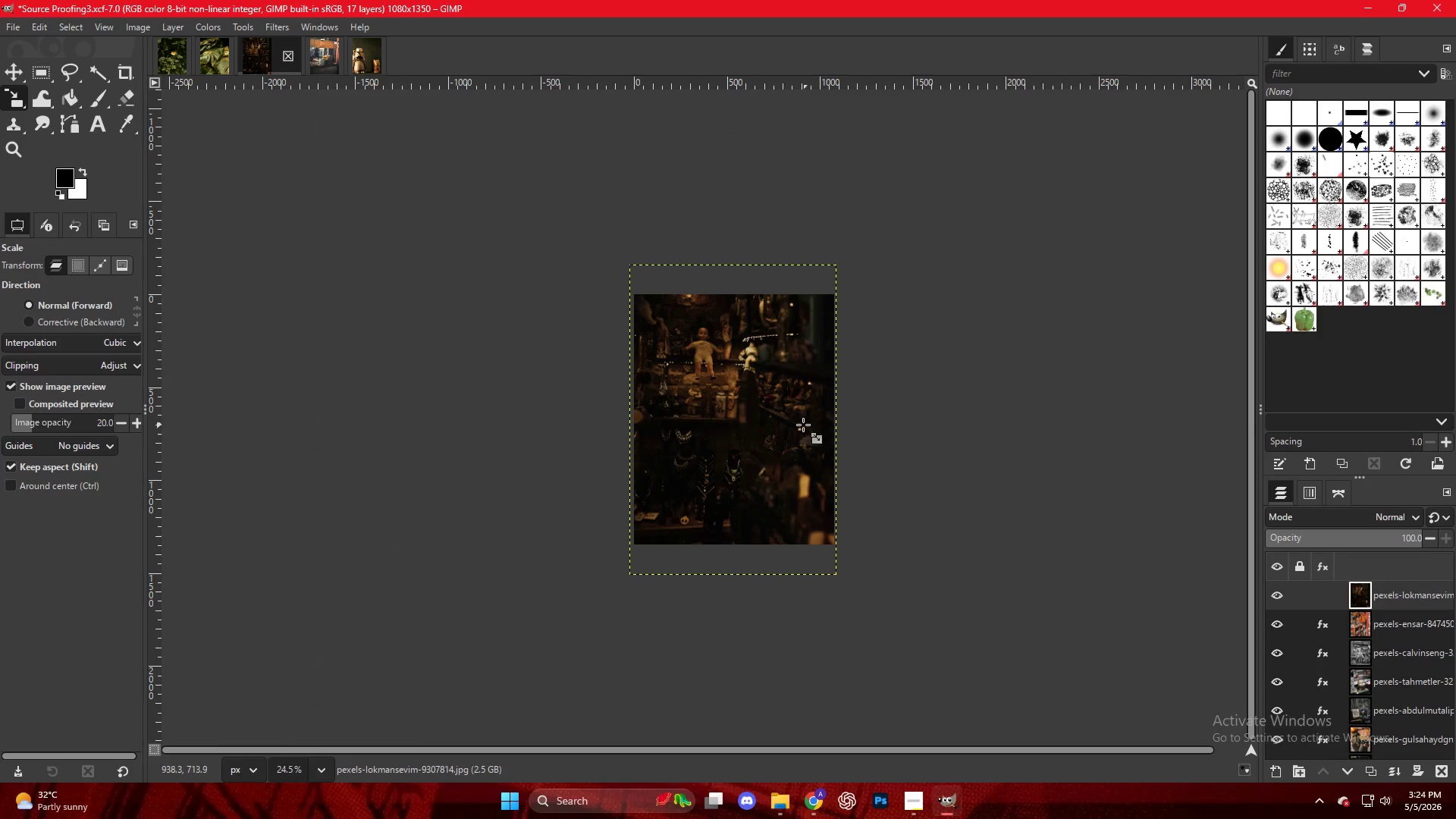 
hold_key(key=ControlLeft, duration=0.55)
scroll: coordinate [764, 427], scroll_direction: up, amount: 8.0
 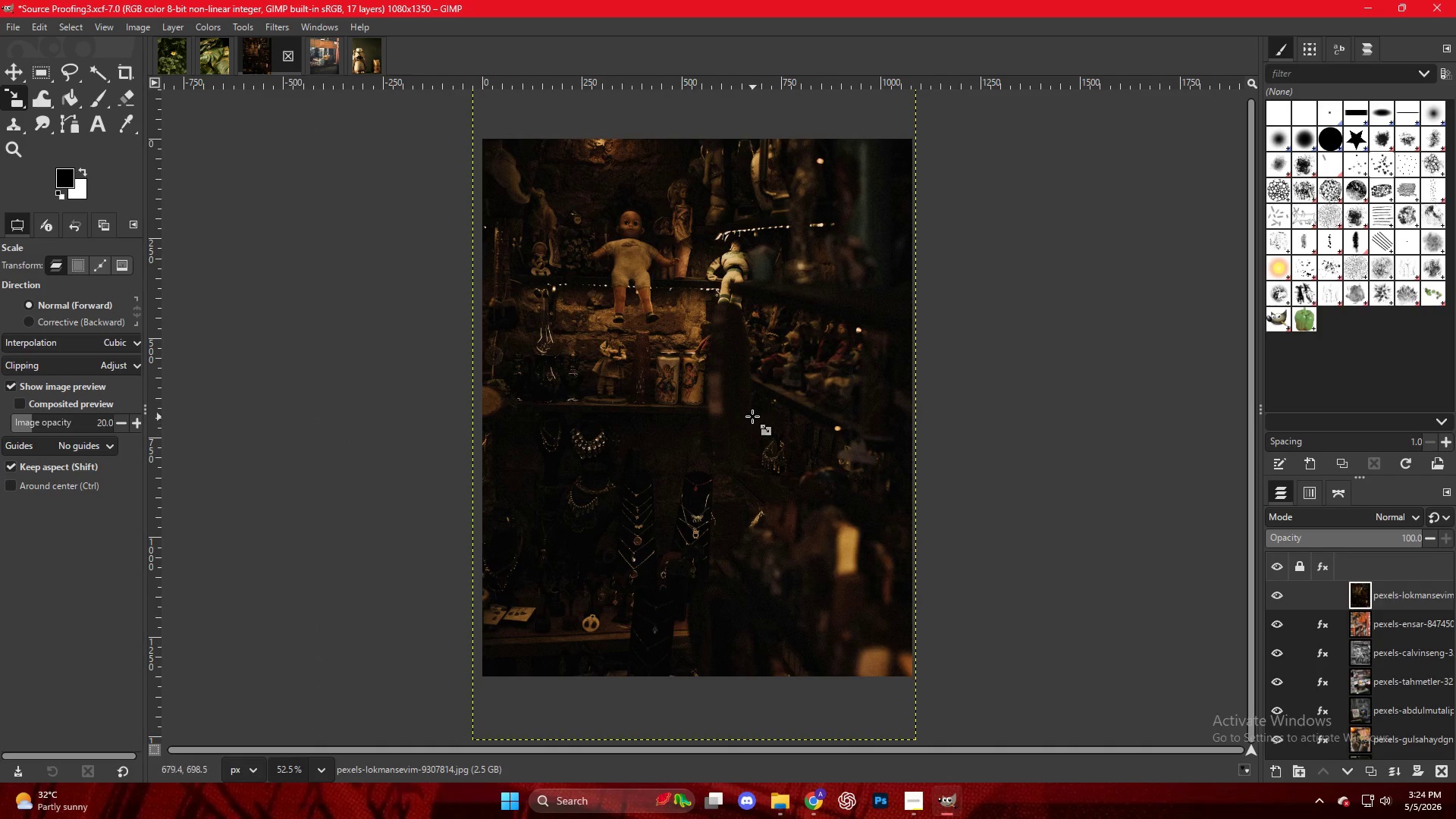 
key(V)
 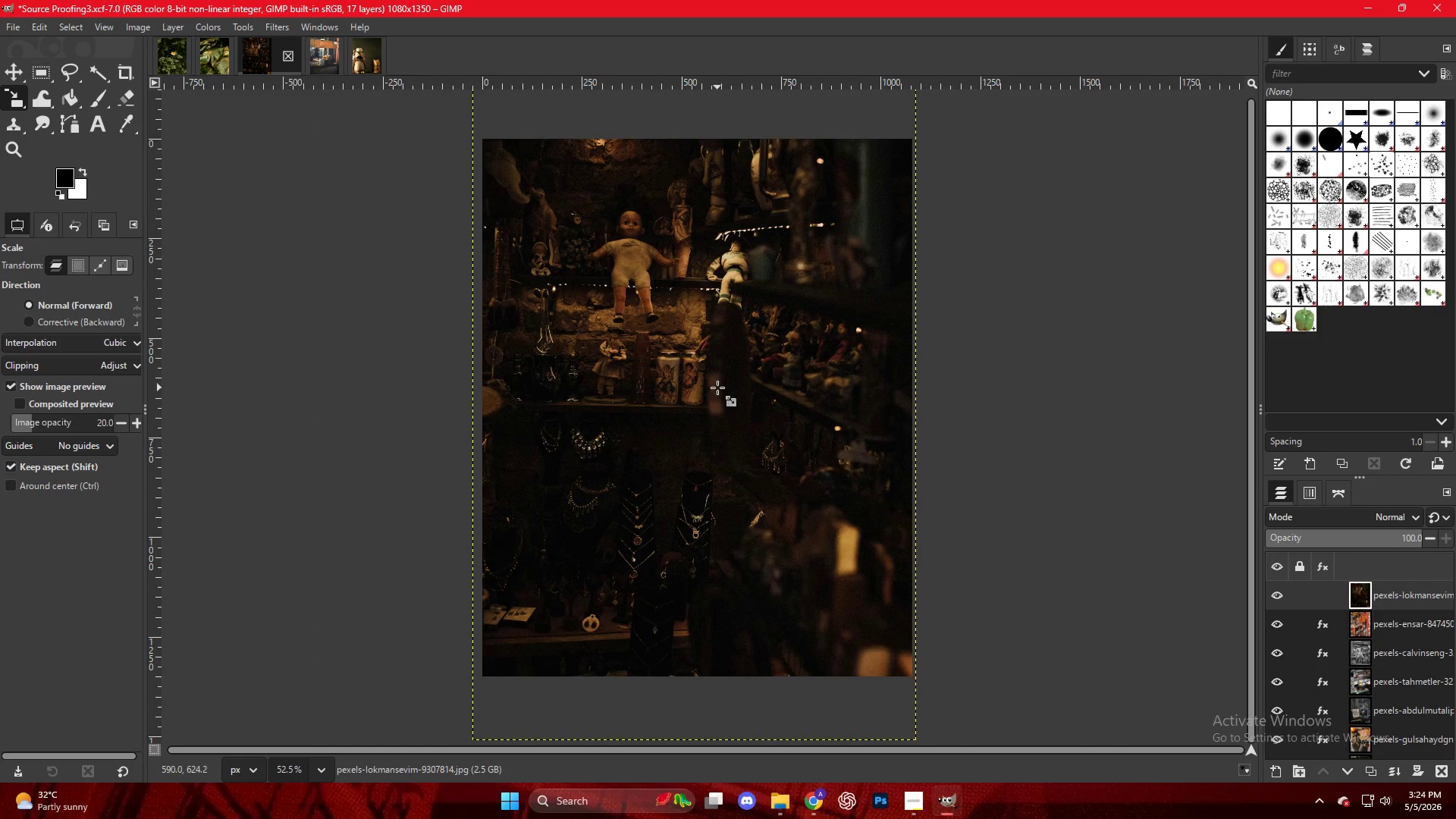 
left_click_drag(start_coordinate=[718, 392], to_coordinate=[771, 435])
 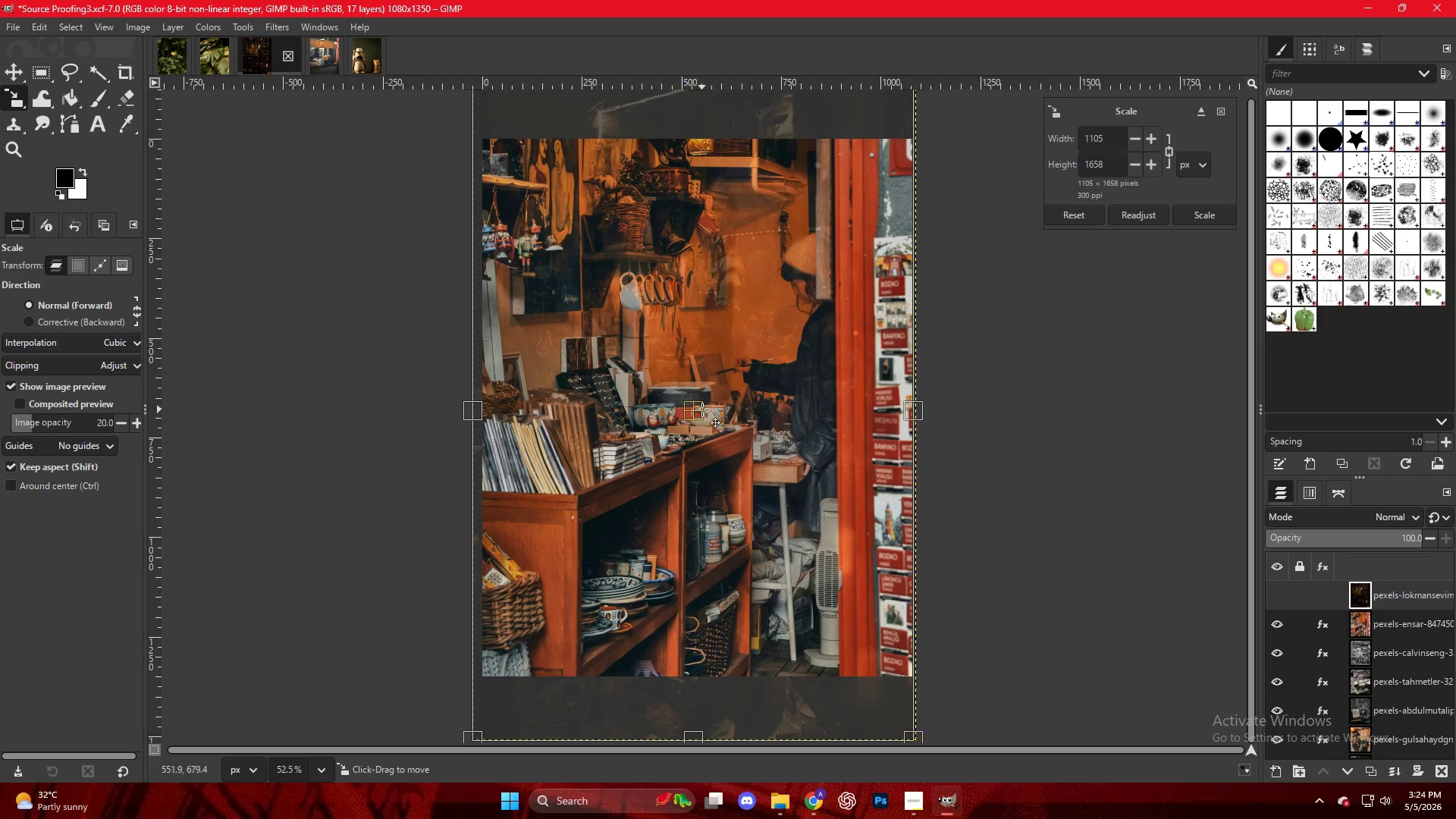 
left_click_drag(start_coordinate=[701, 412], to_coordinate=[704, 433])
 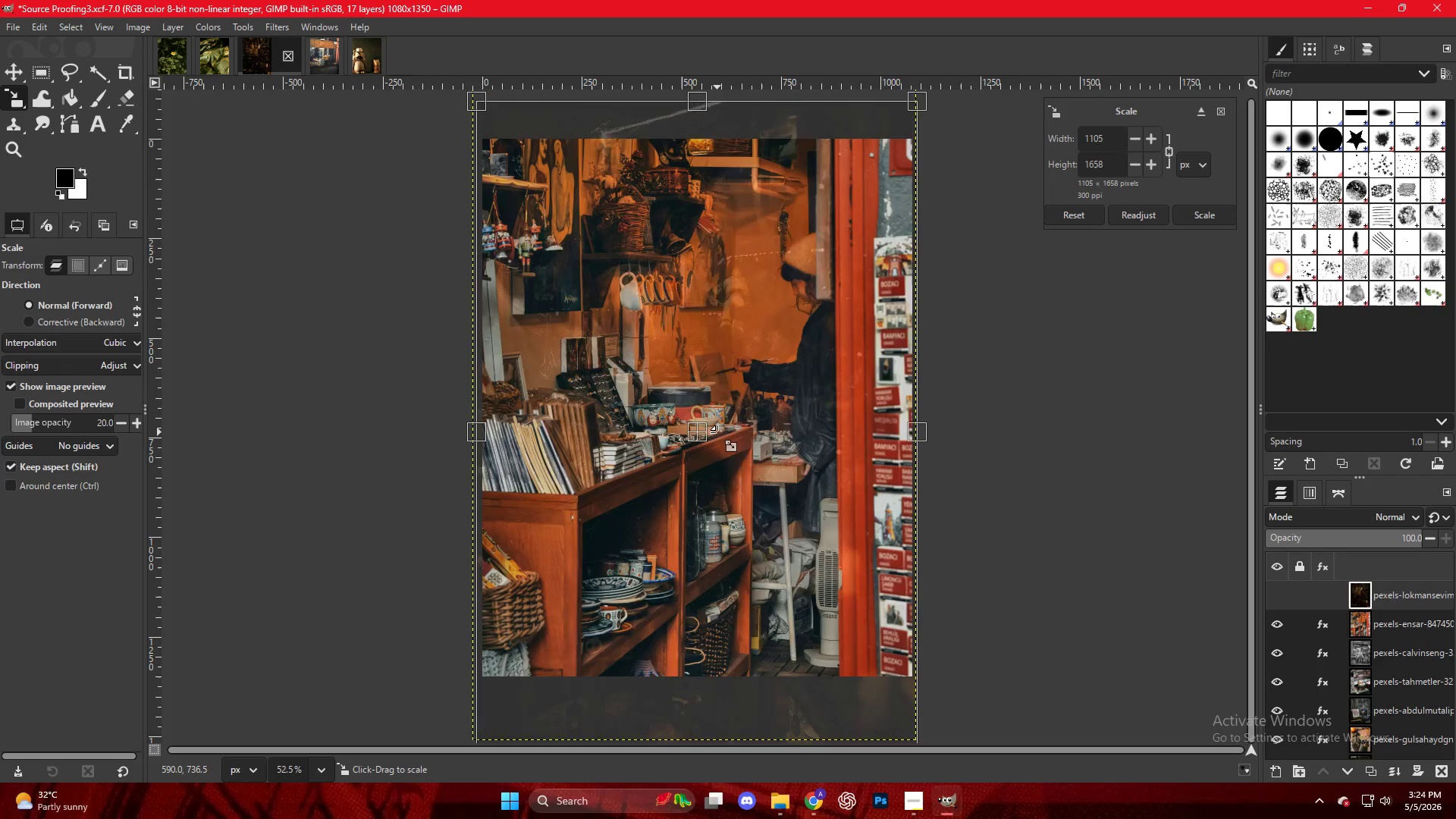 
key(NumpadEnter)
 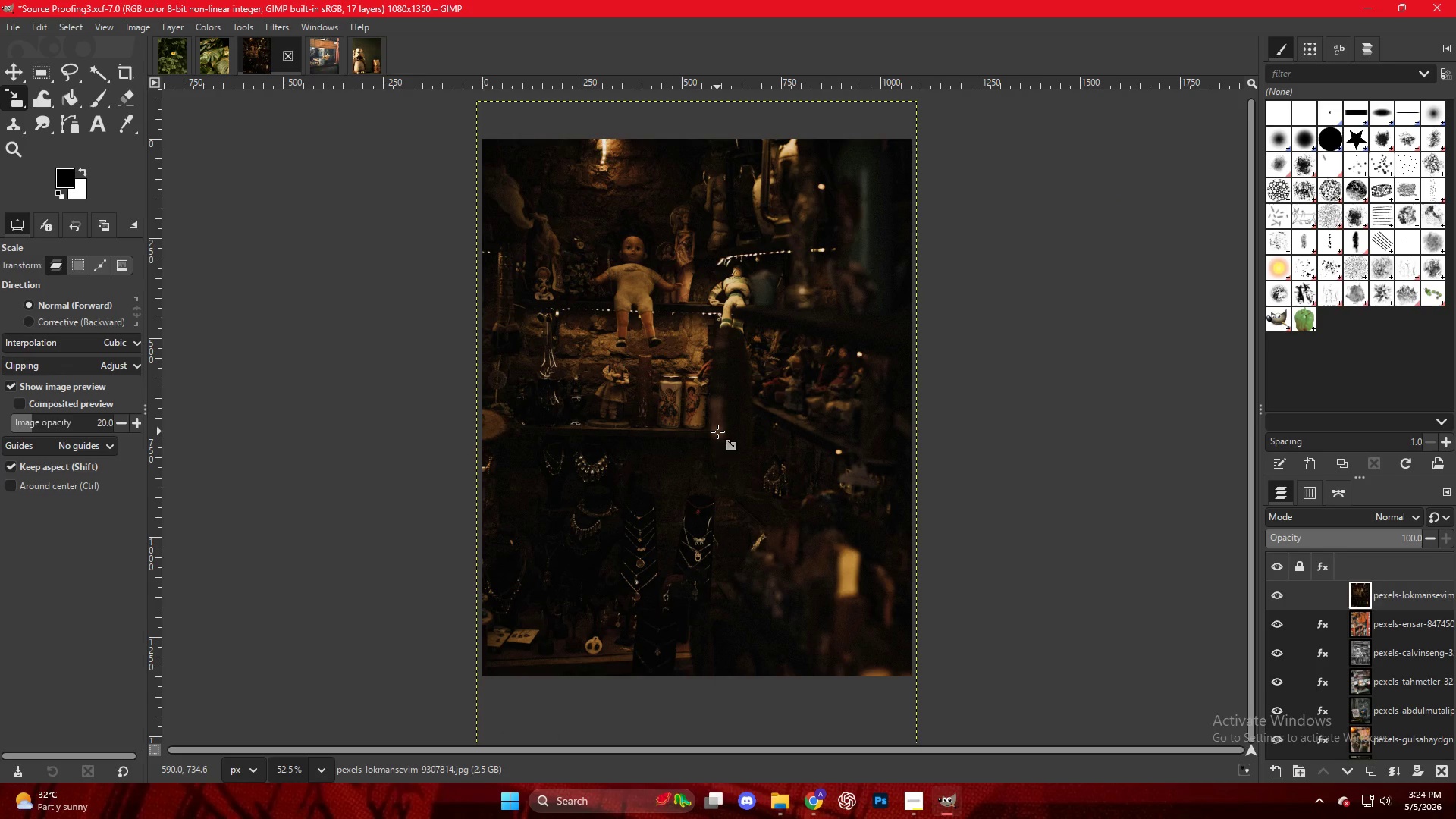 
right_click([721, 428])
 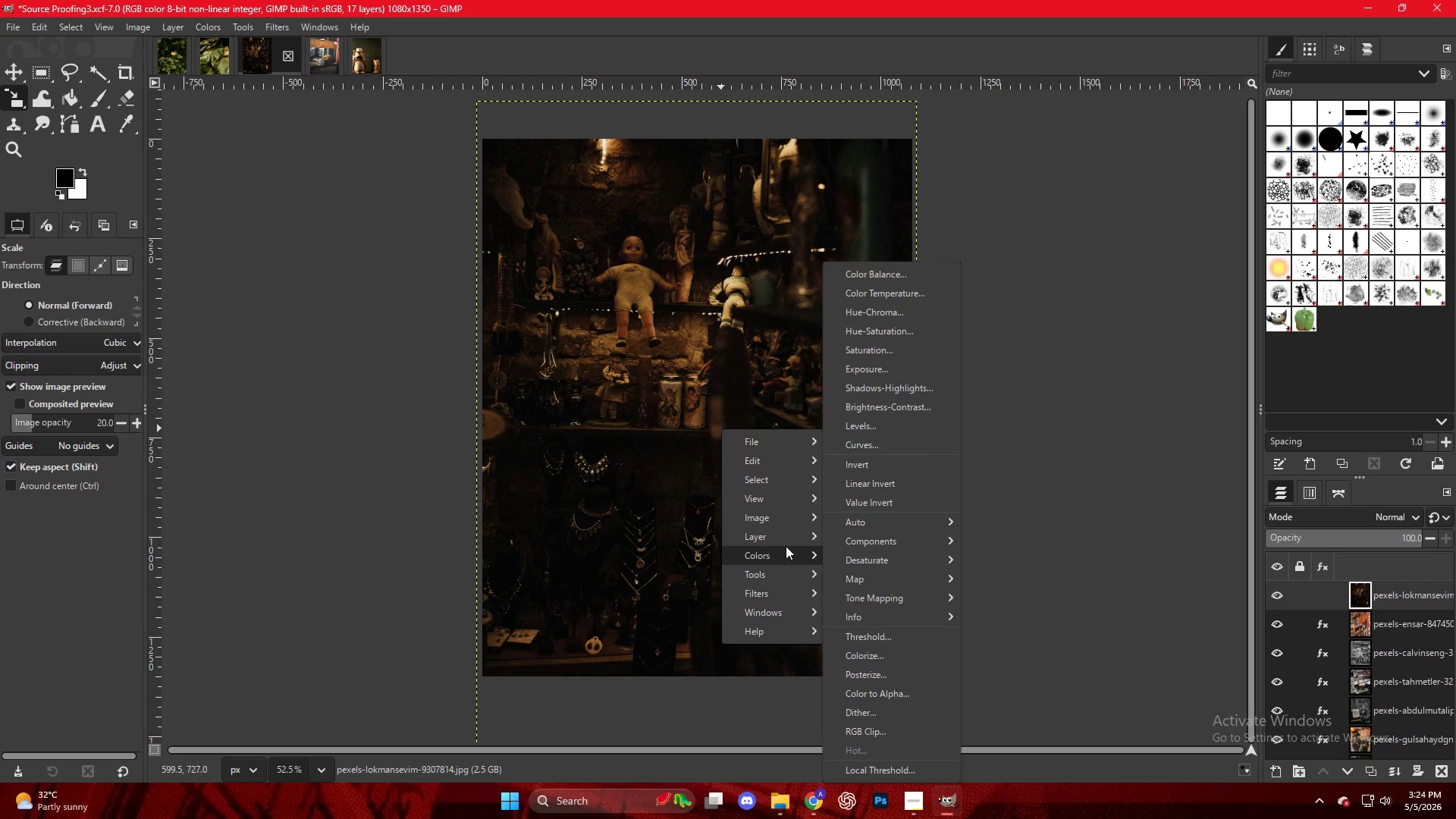 
left_click([784, 541])
 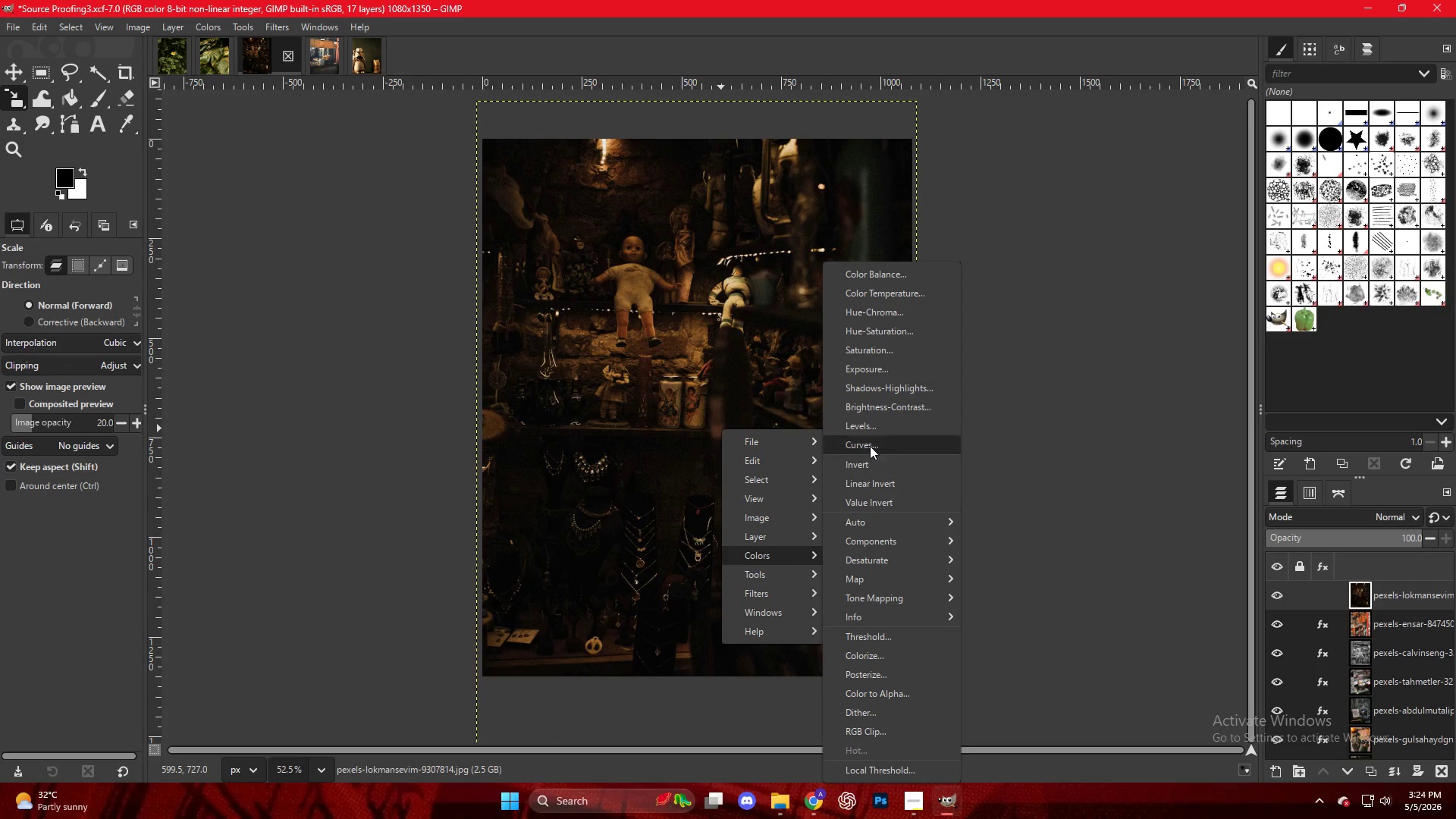 
left_click([881, 375])
 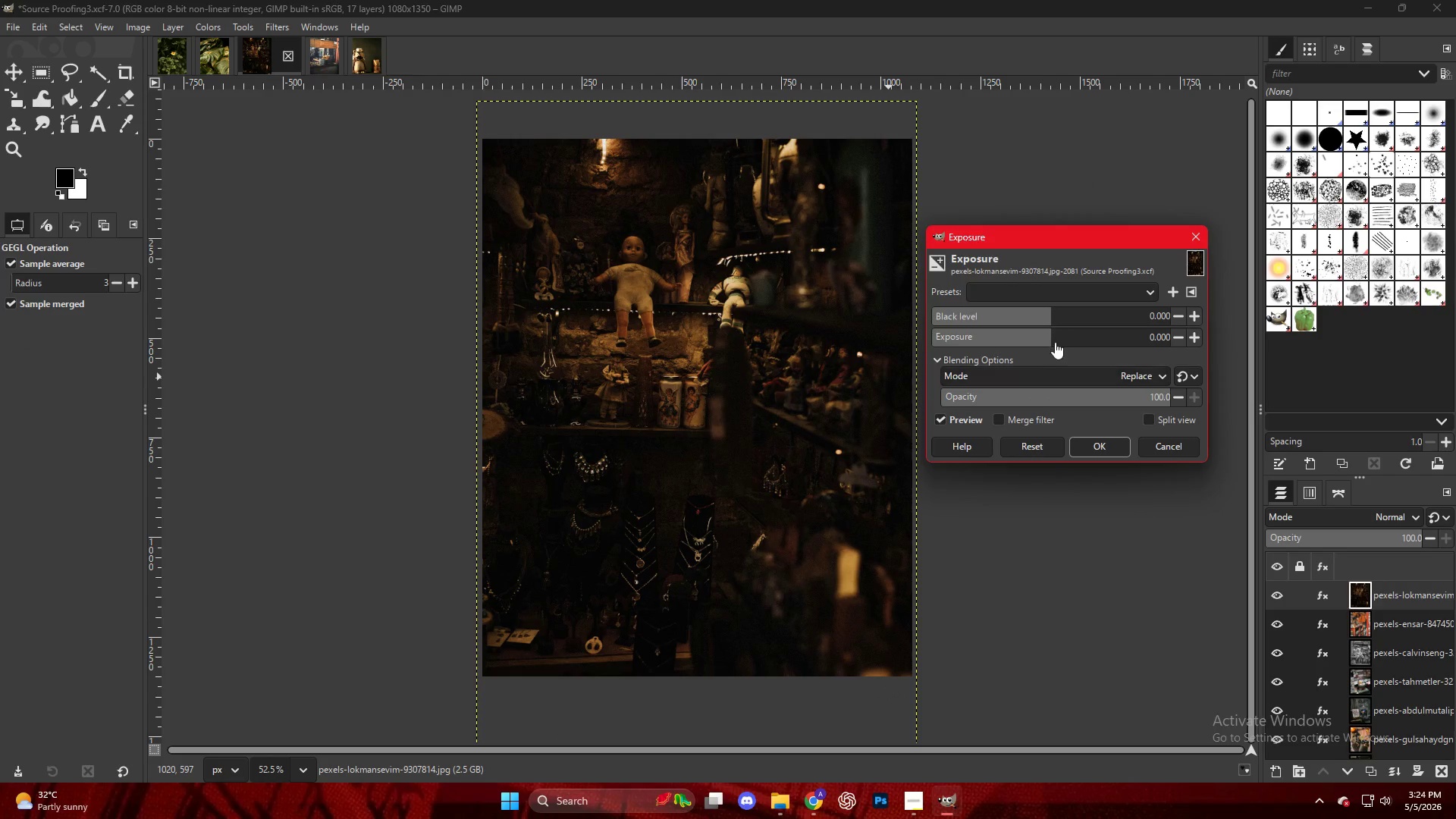 
left_click_drag(start_coordinate=[1053, 333], to_coordinate=[1068, 342])
 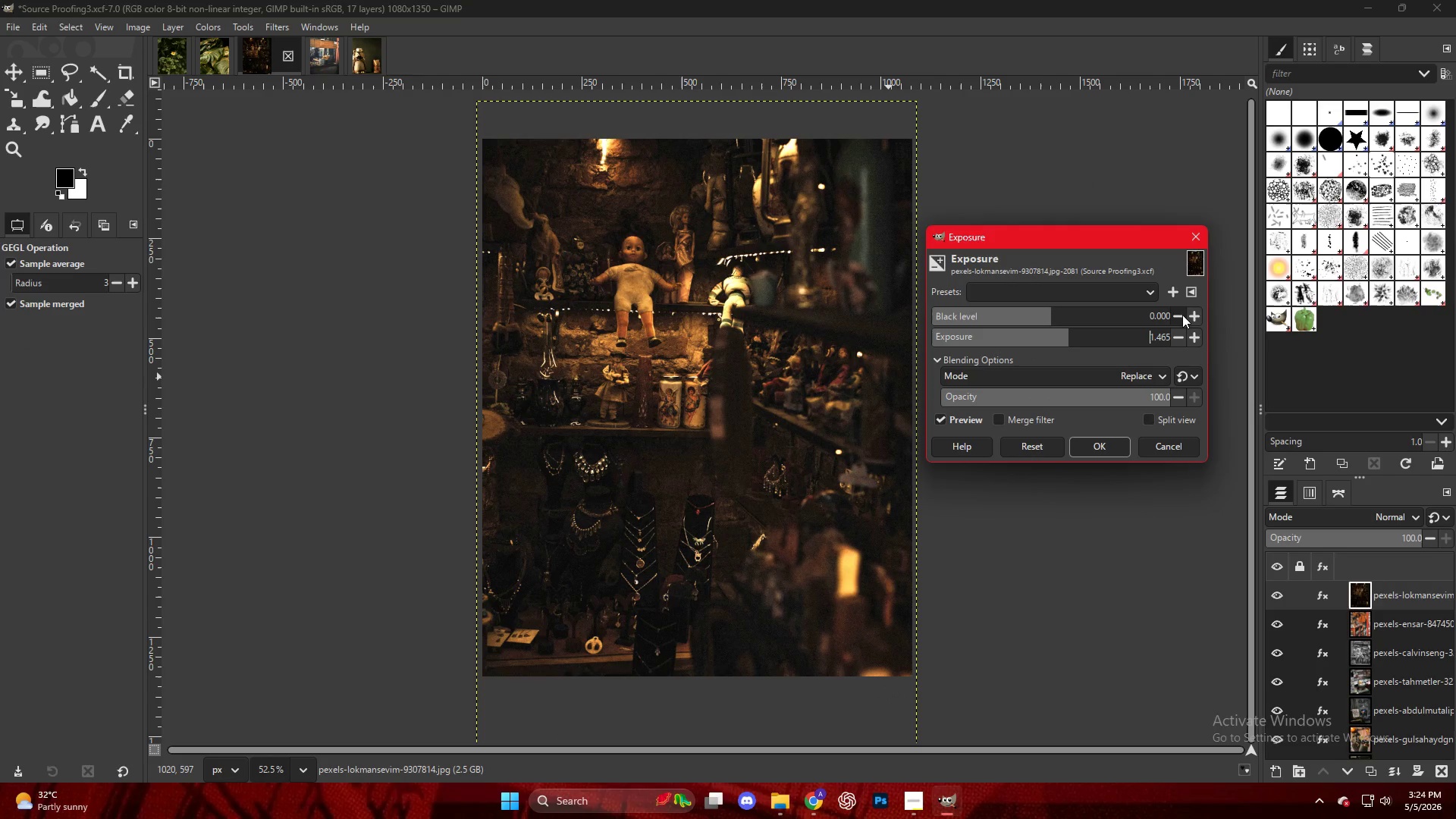 
left_click([1191, 318])
 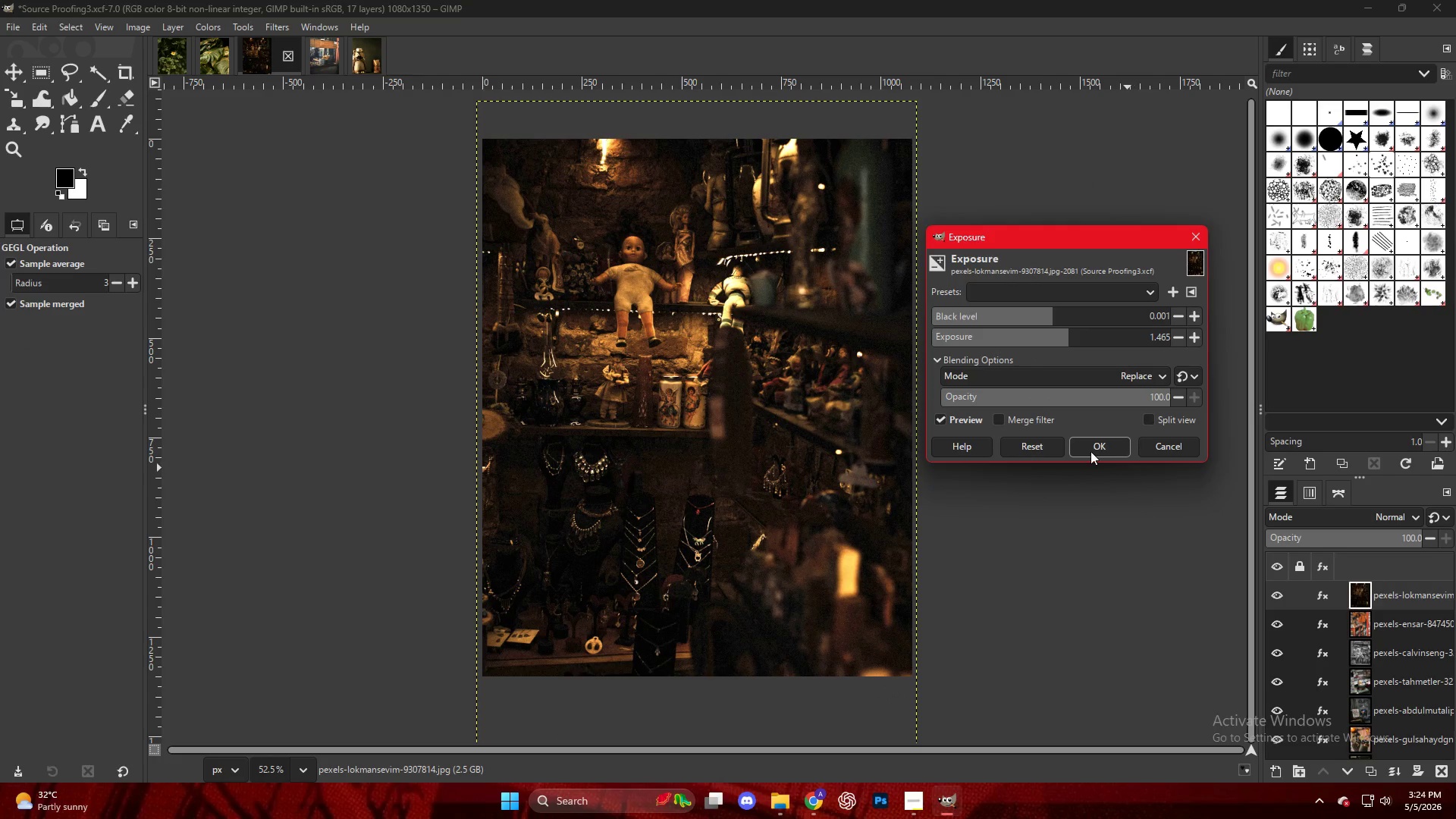 
left_click([1087, 451])
 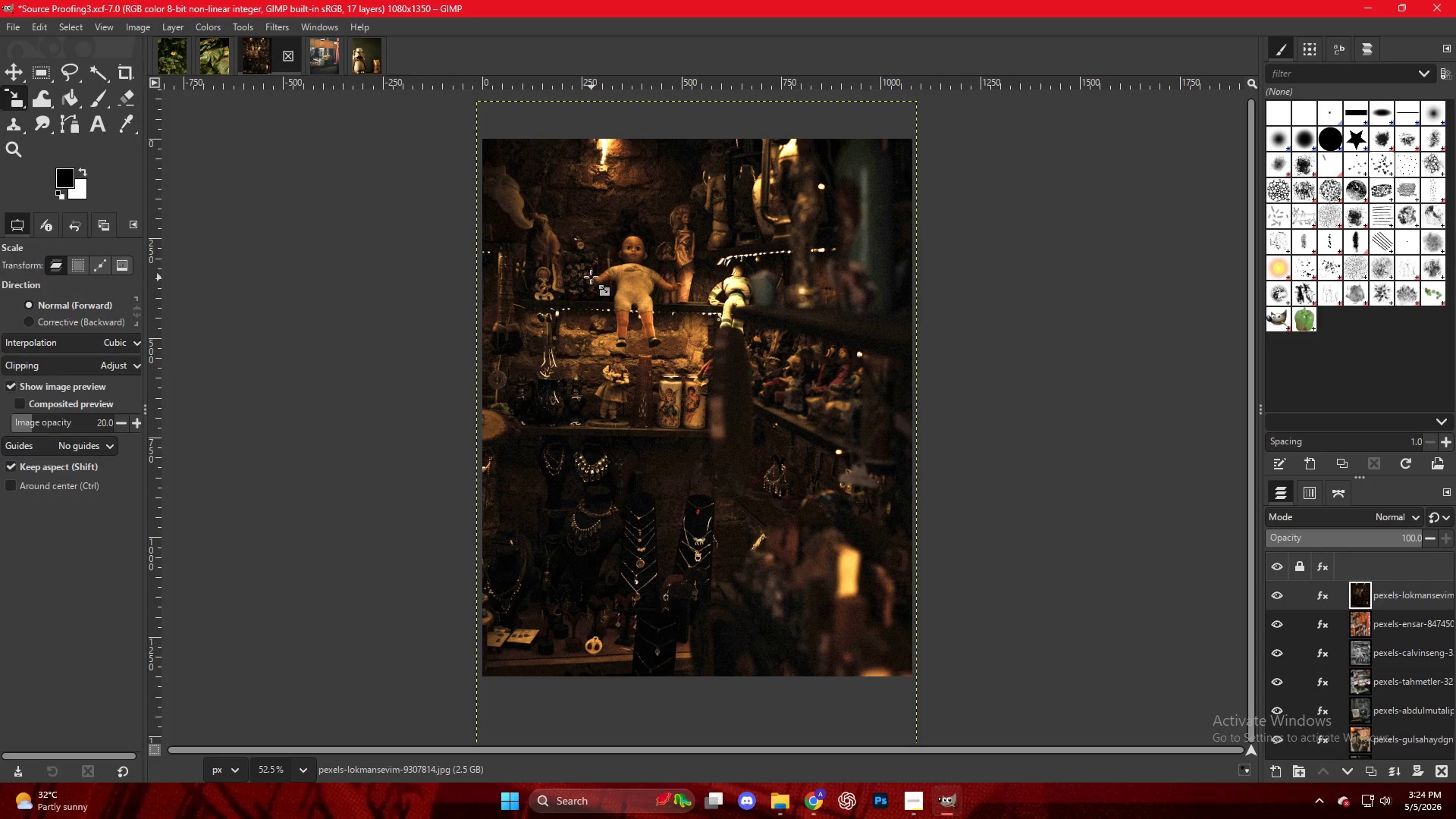 
right_click([591, 277])
 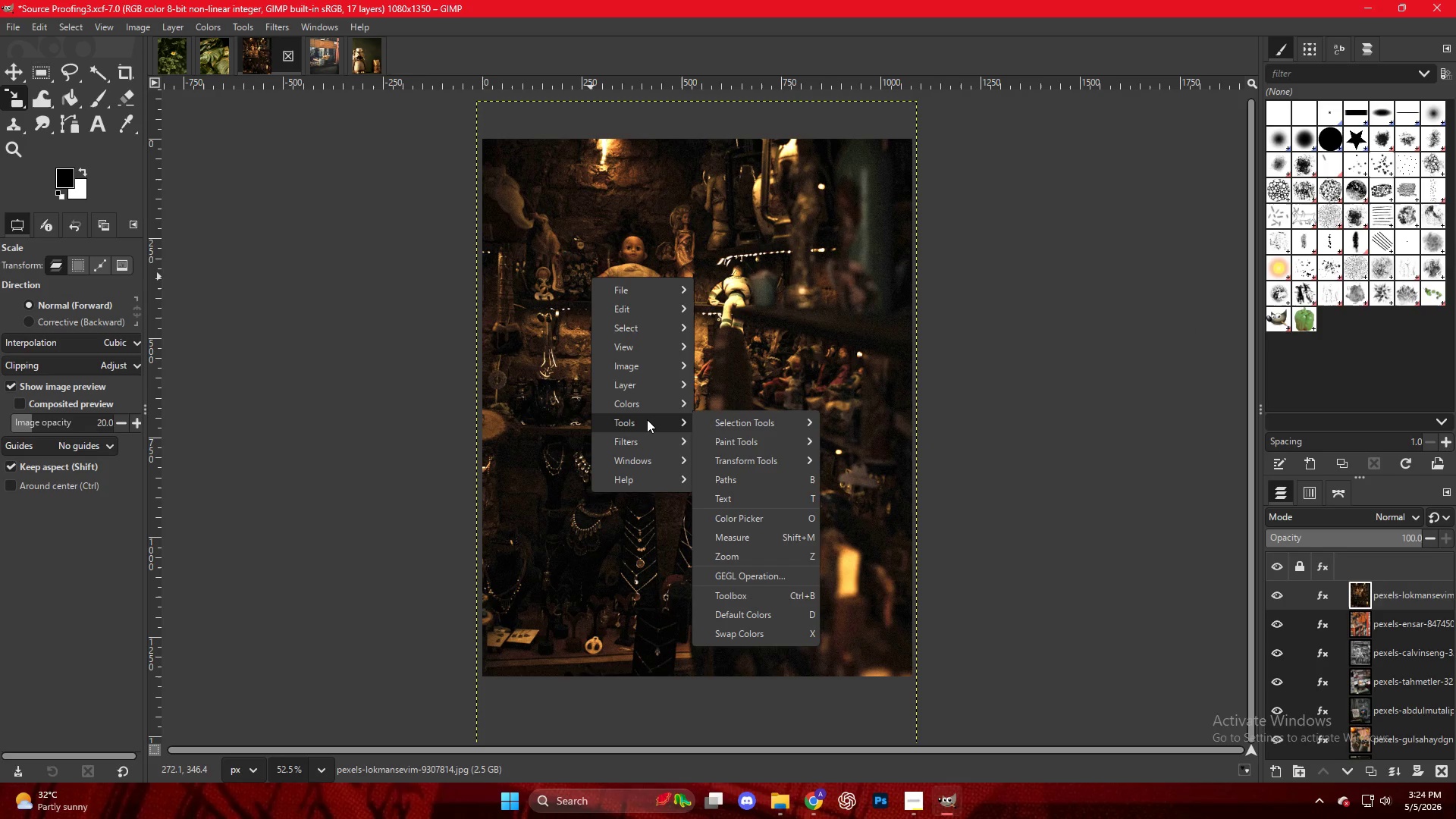 
left_click([647, 406])
 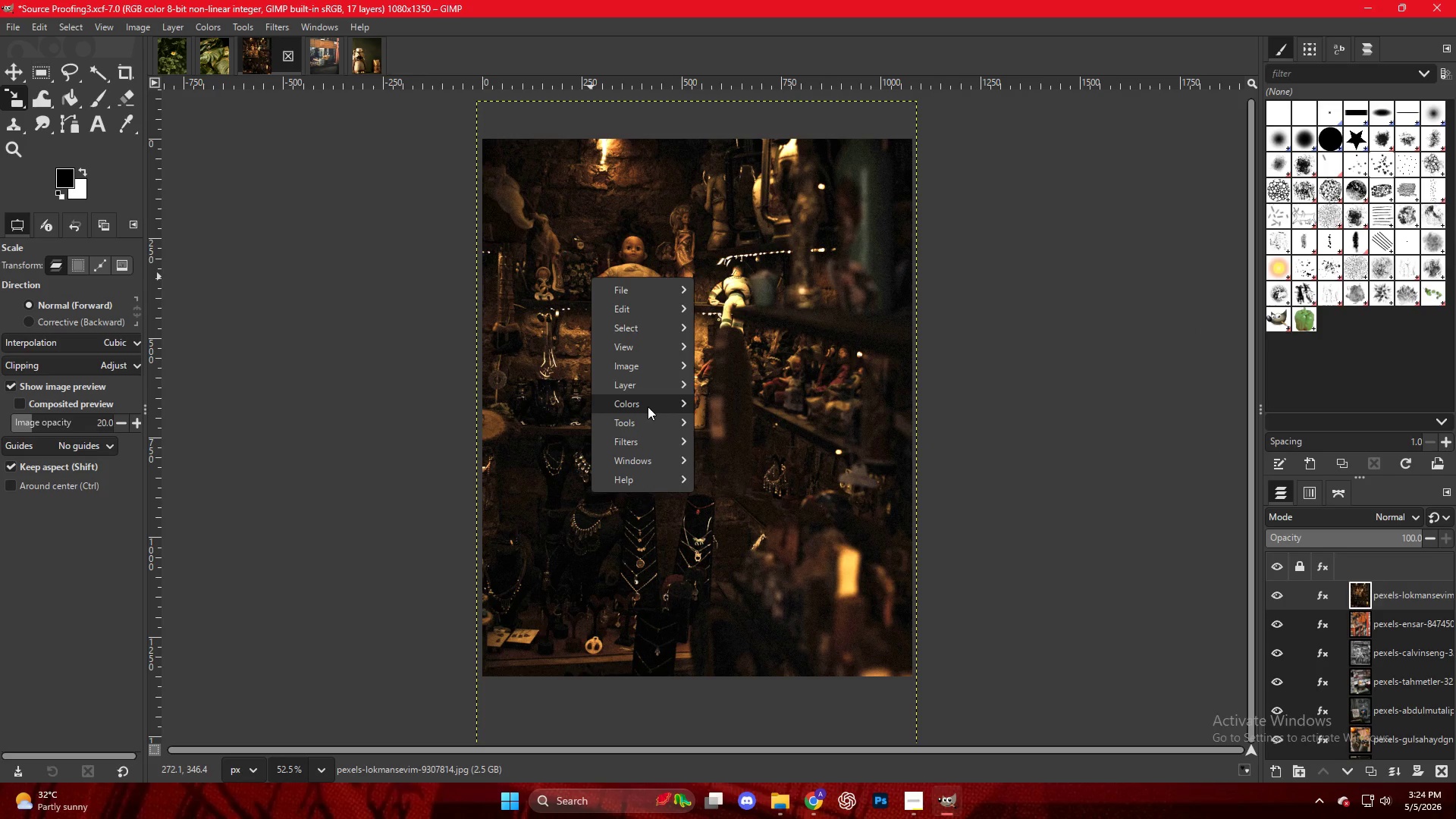 
left_click([648, 406])
 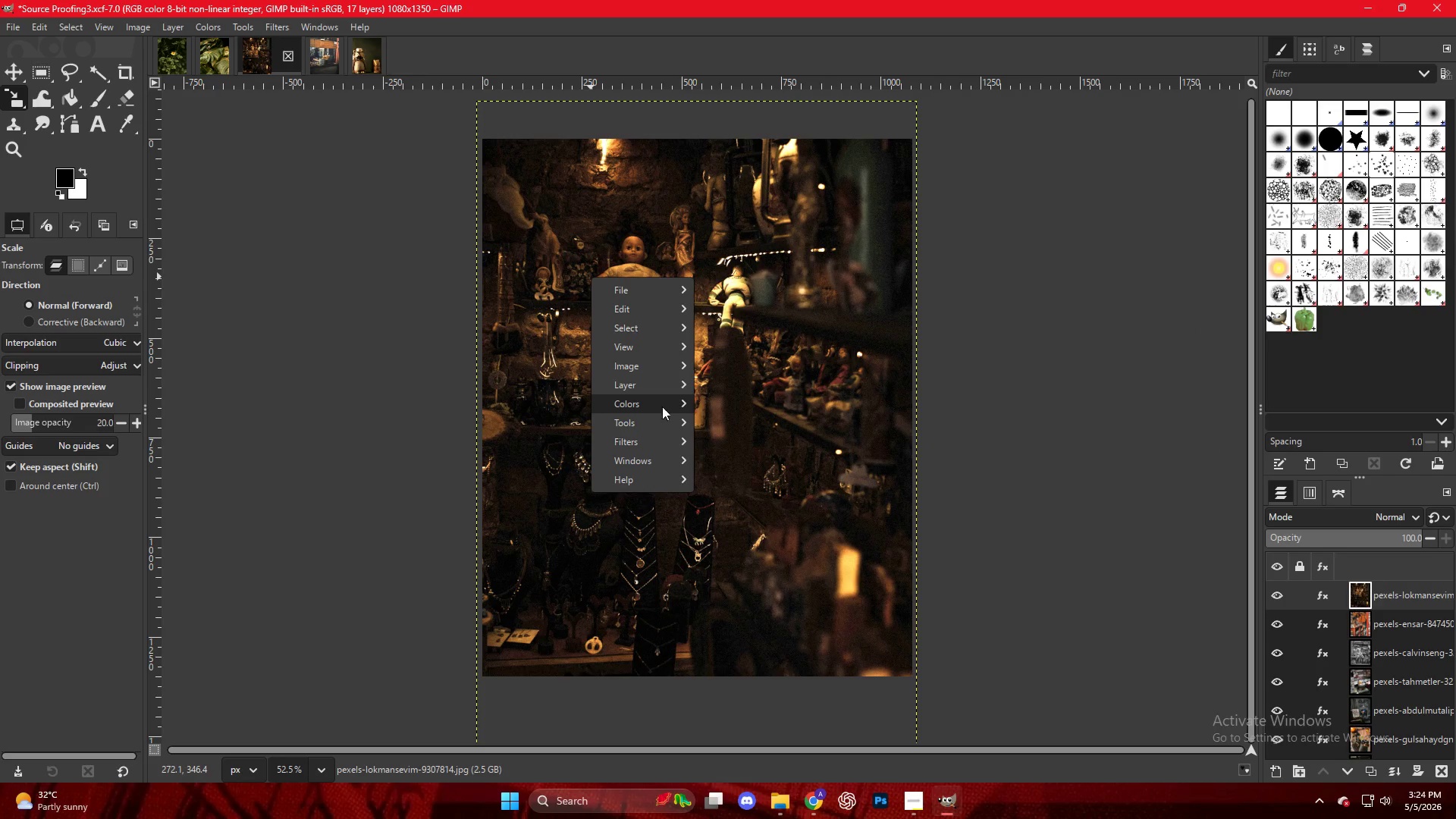 
left_click([686, 406])
 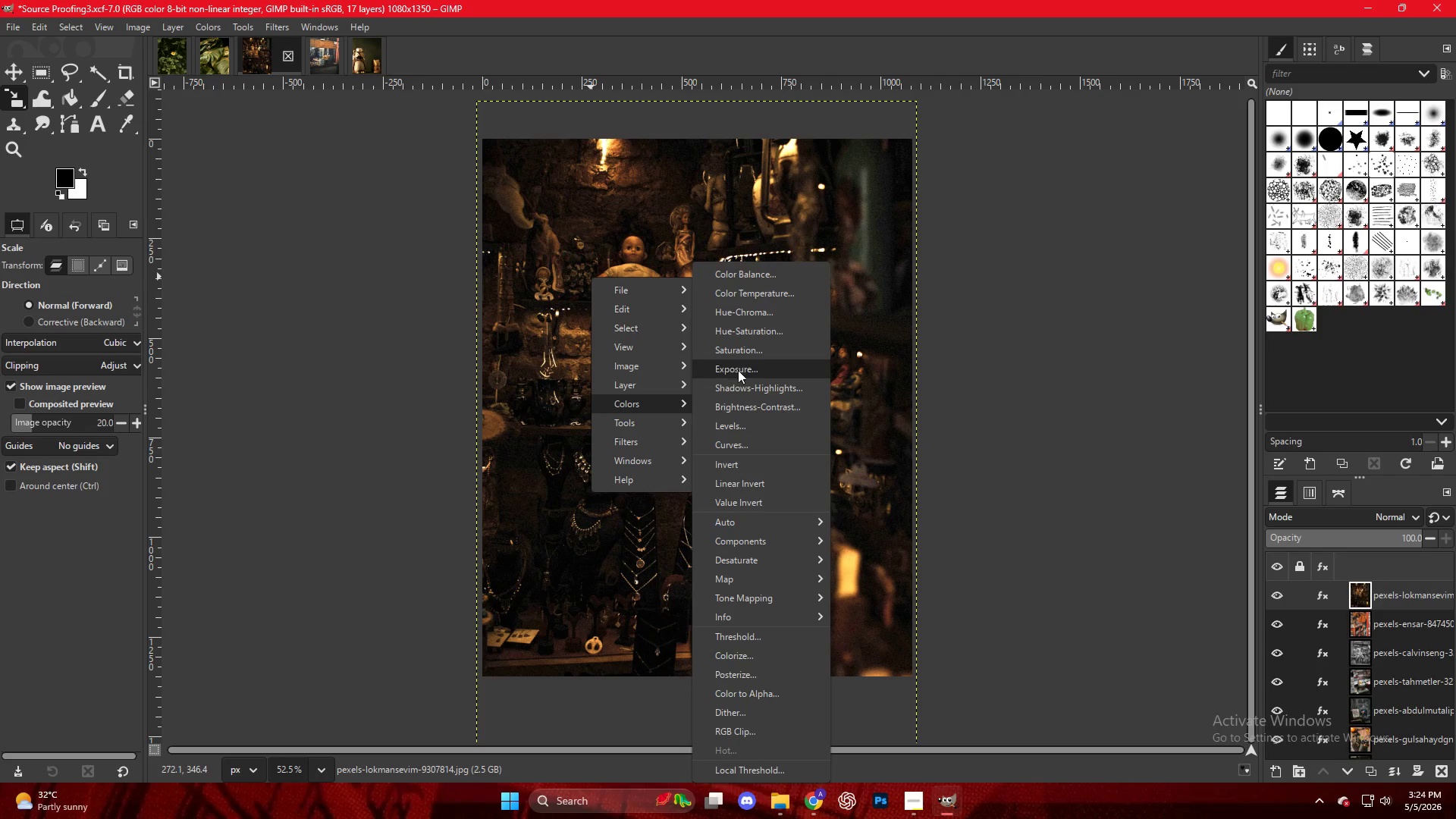 
left_click([739, 380])
 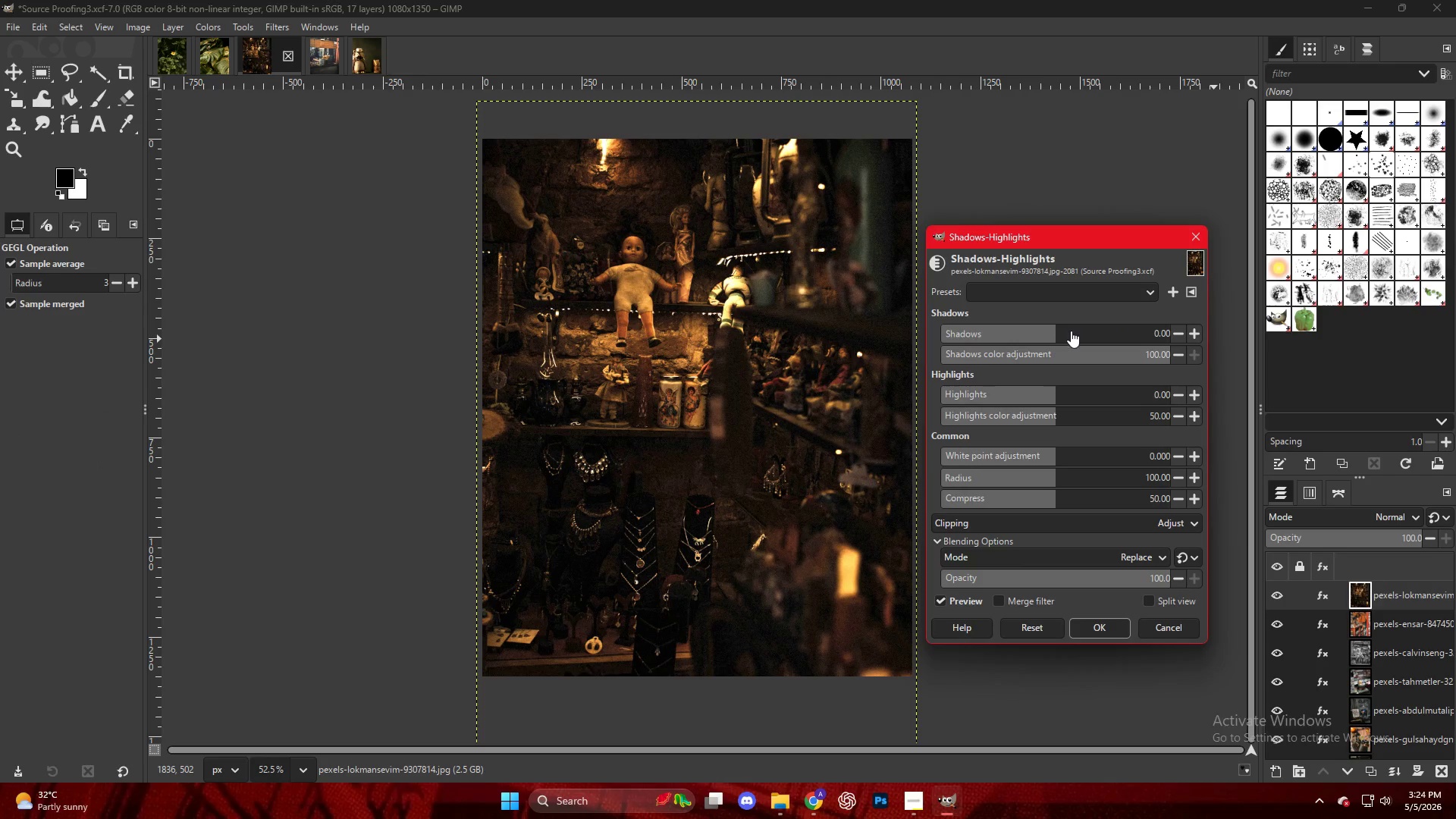 
left_click_drag(start_coordinate=[1071, 332], to_coordinate=[1116, 332])
 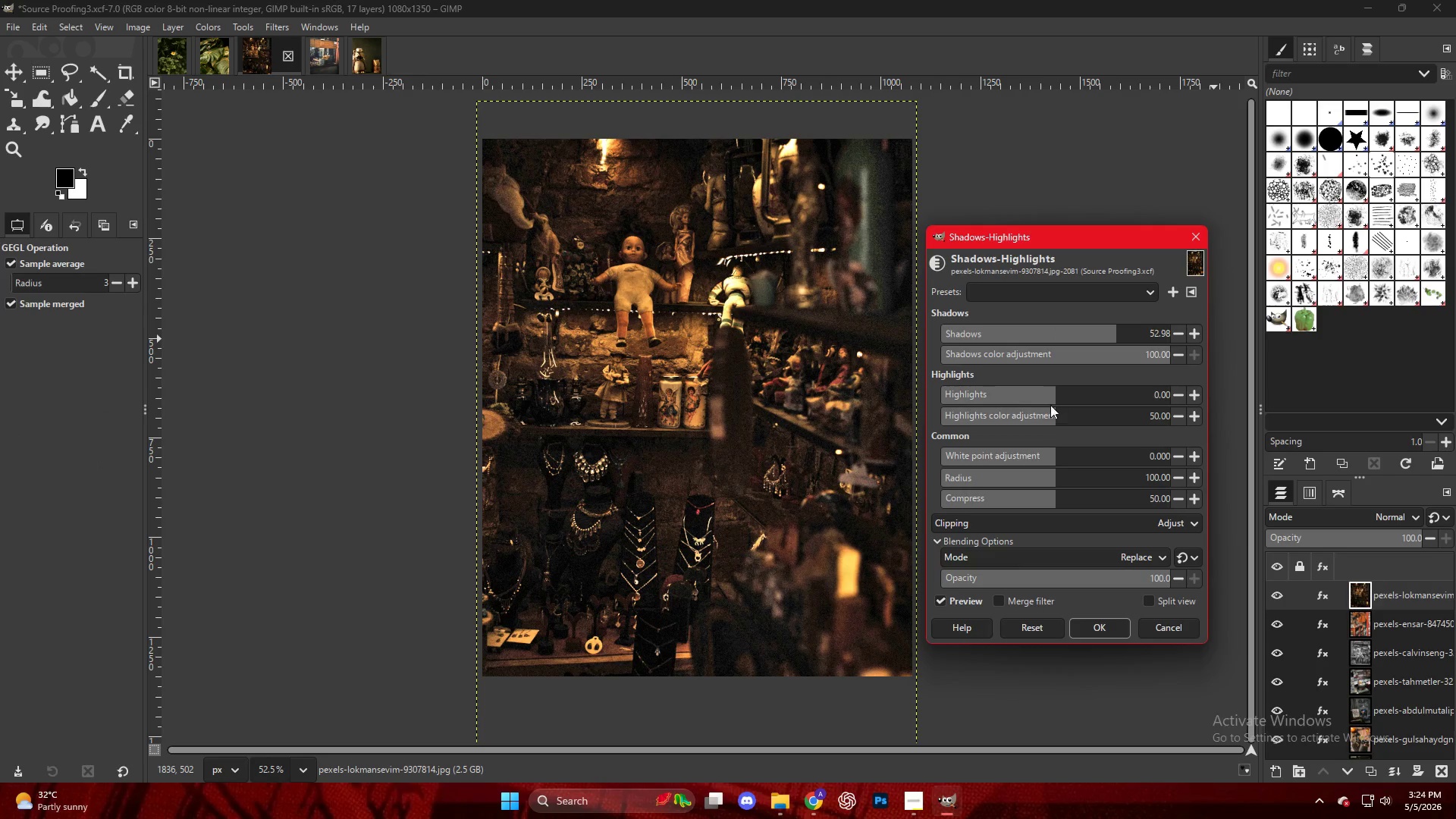 
left_click_drag(start_coordinate=[1040, 456], to_coordinate=[1021, 452])
 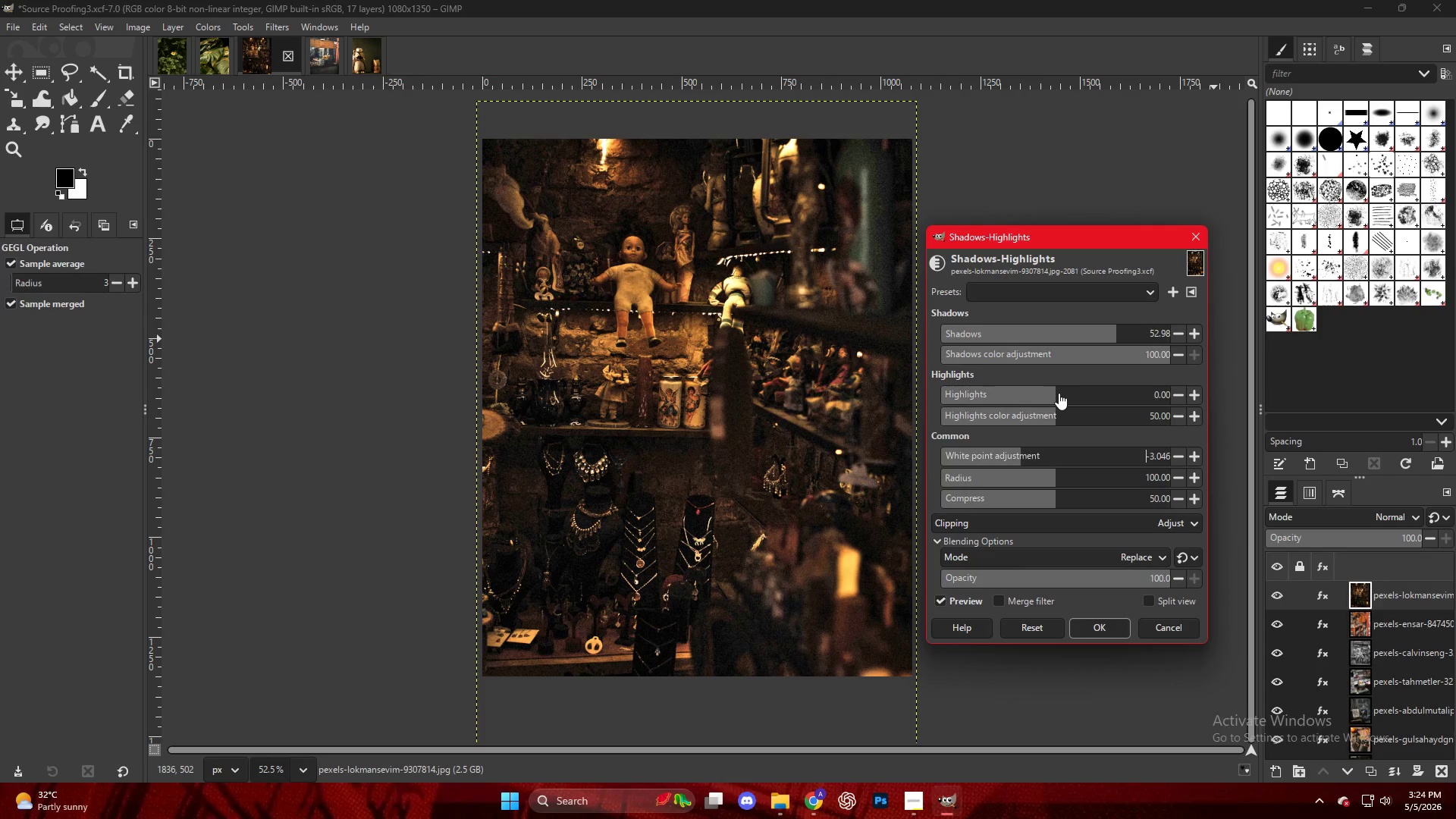 
left_click_drag(start_coordinate=[1046, 391], to_coordinate=[1018, 394])
 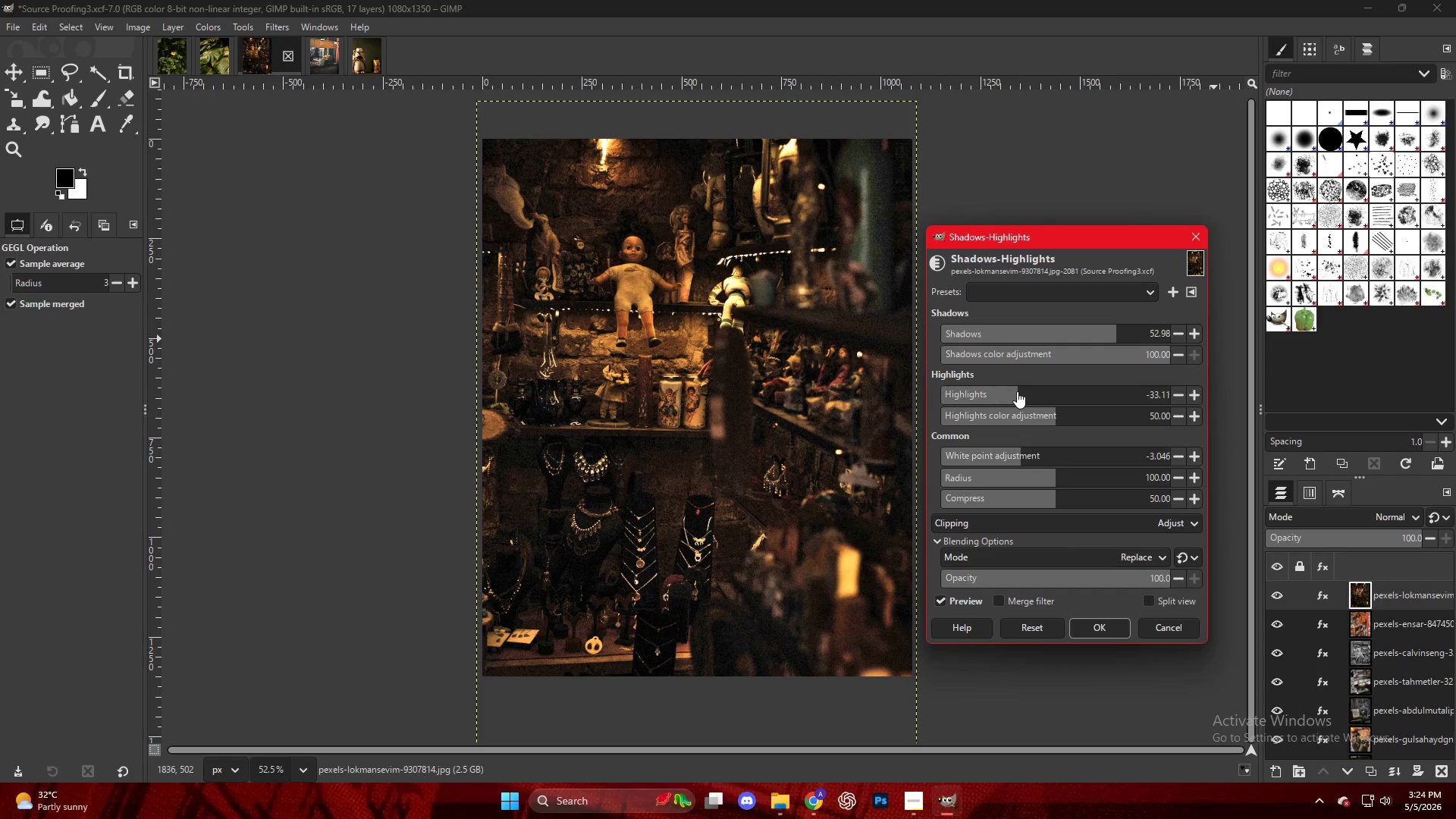 
key(NumpadEnter)
 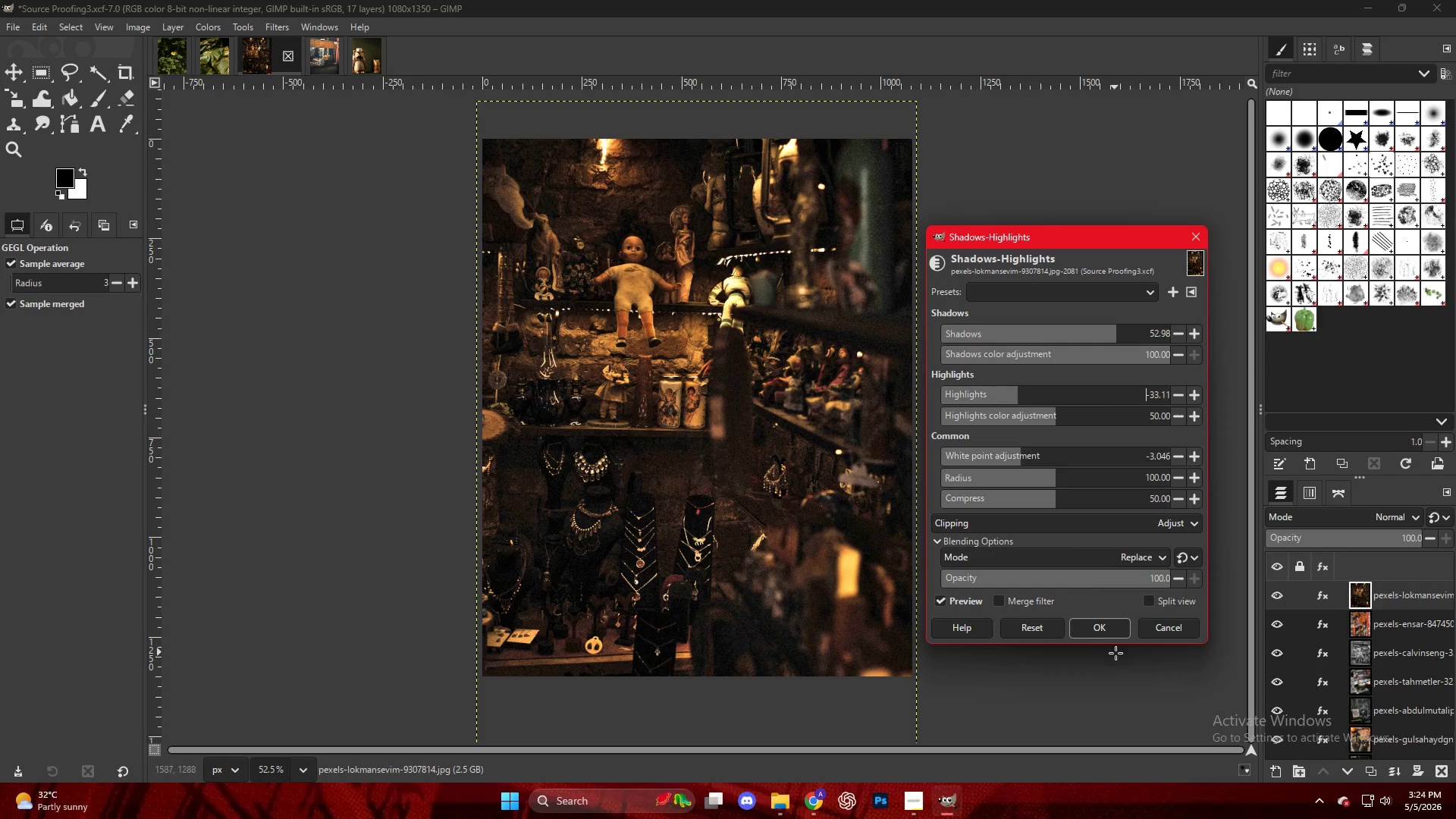 
left_click([1099, 626])
 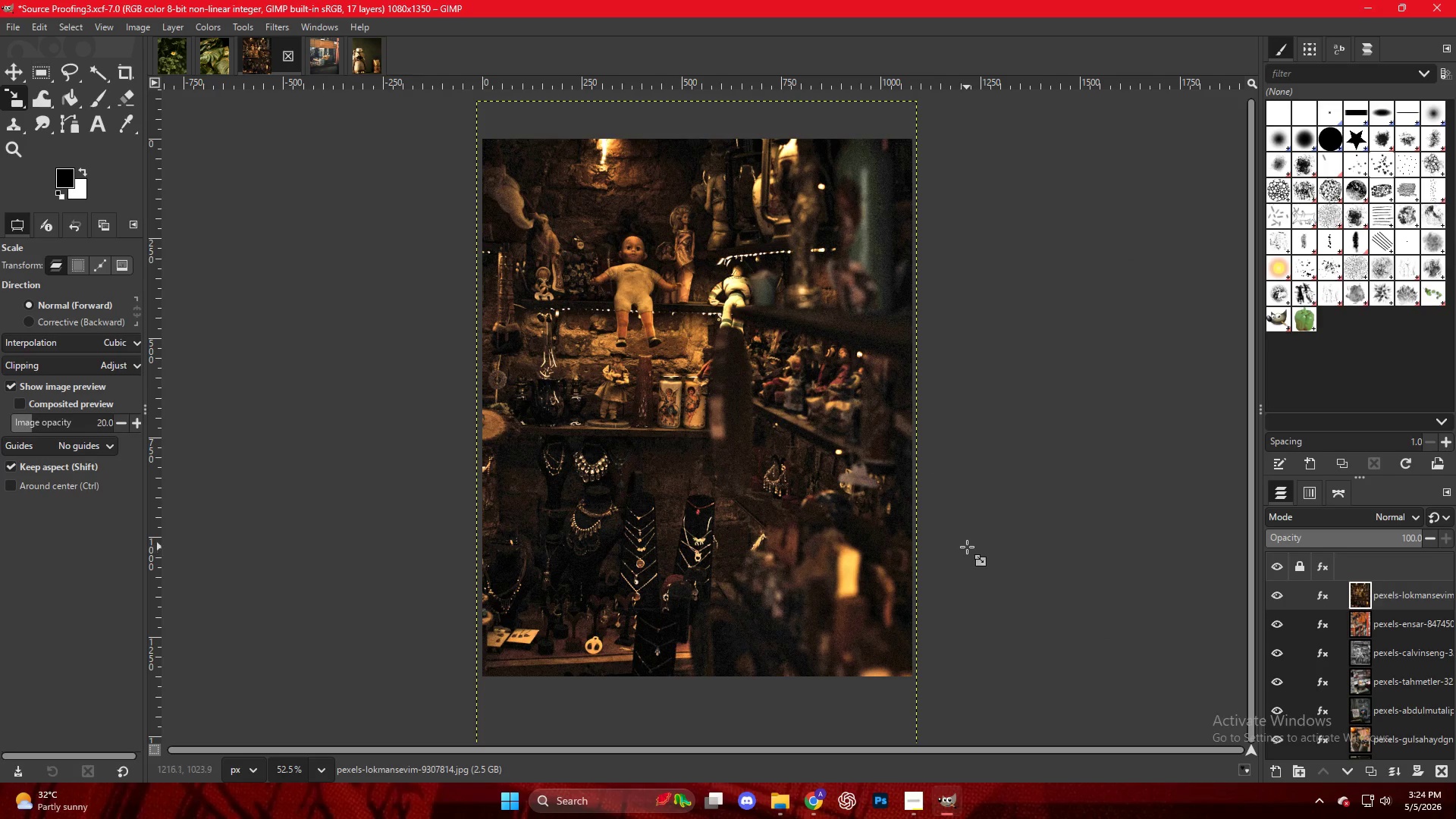 
key(Control+Shift+E)
 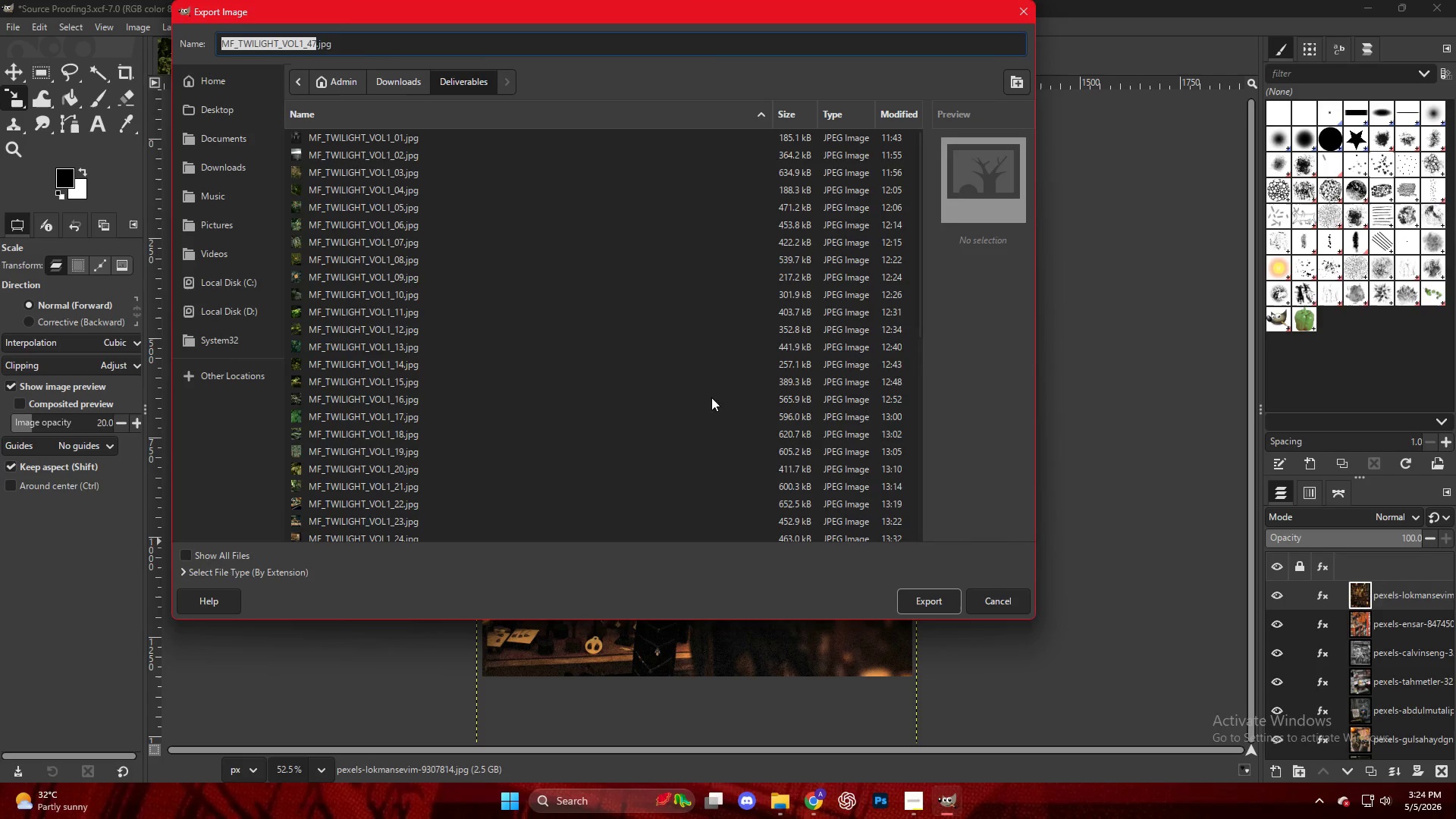 
left_click([443, 521])
 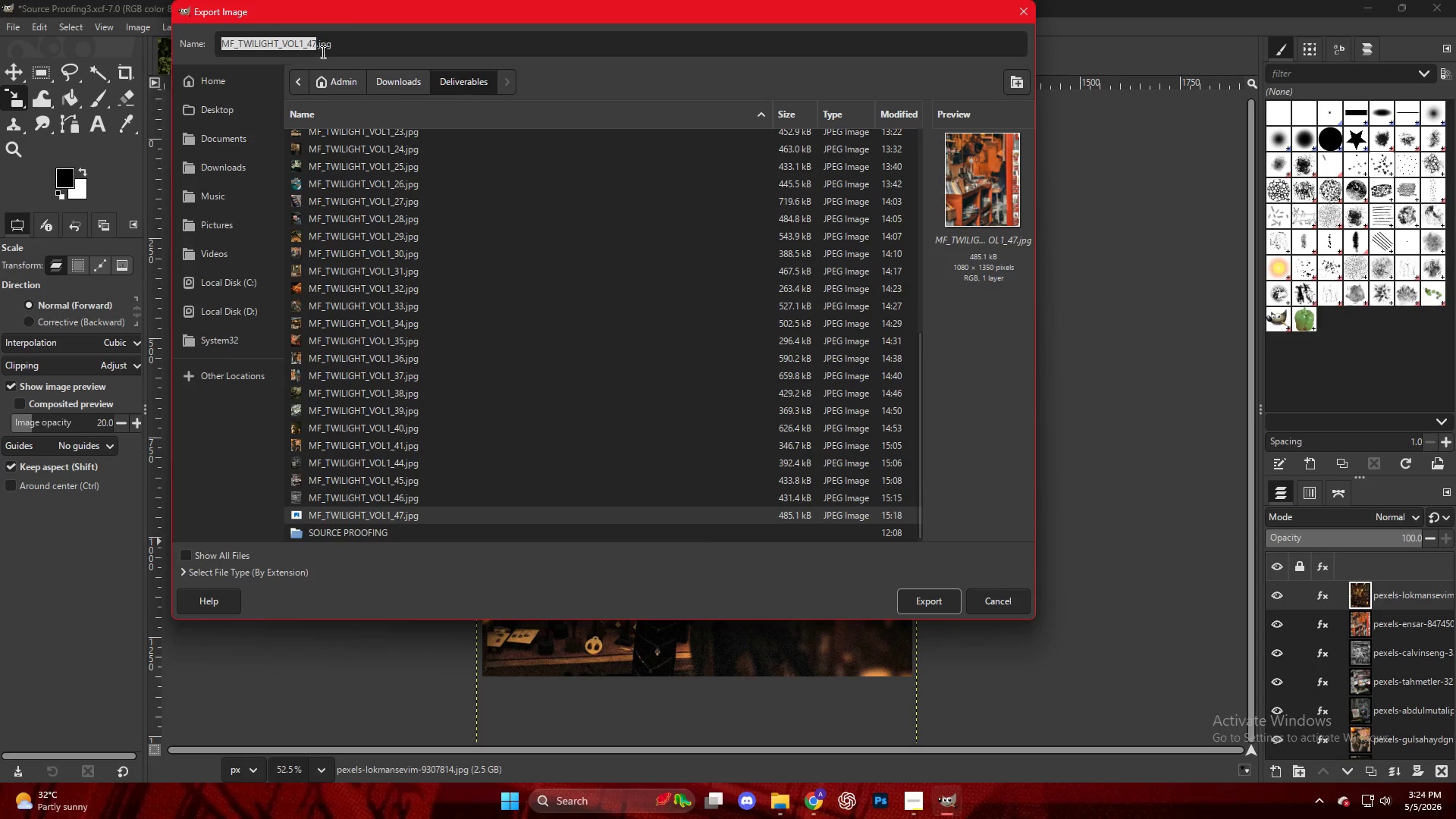 
scroll: coordinate [471, 495], scroll_direction: down, amount: 14.0
 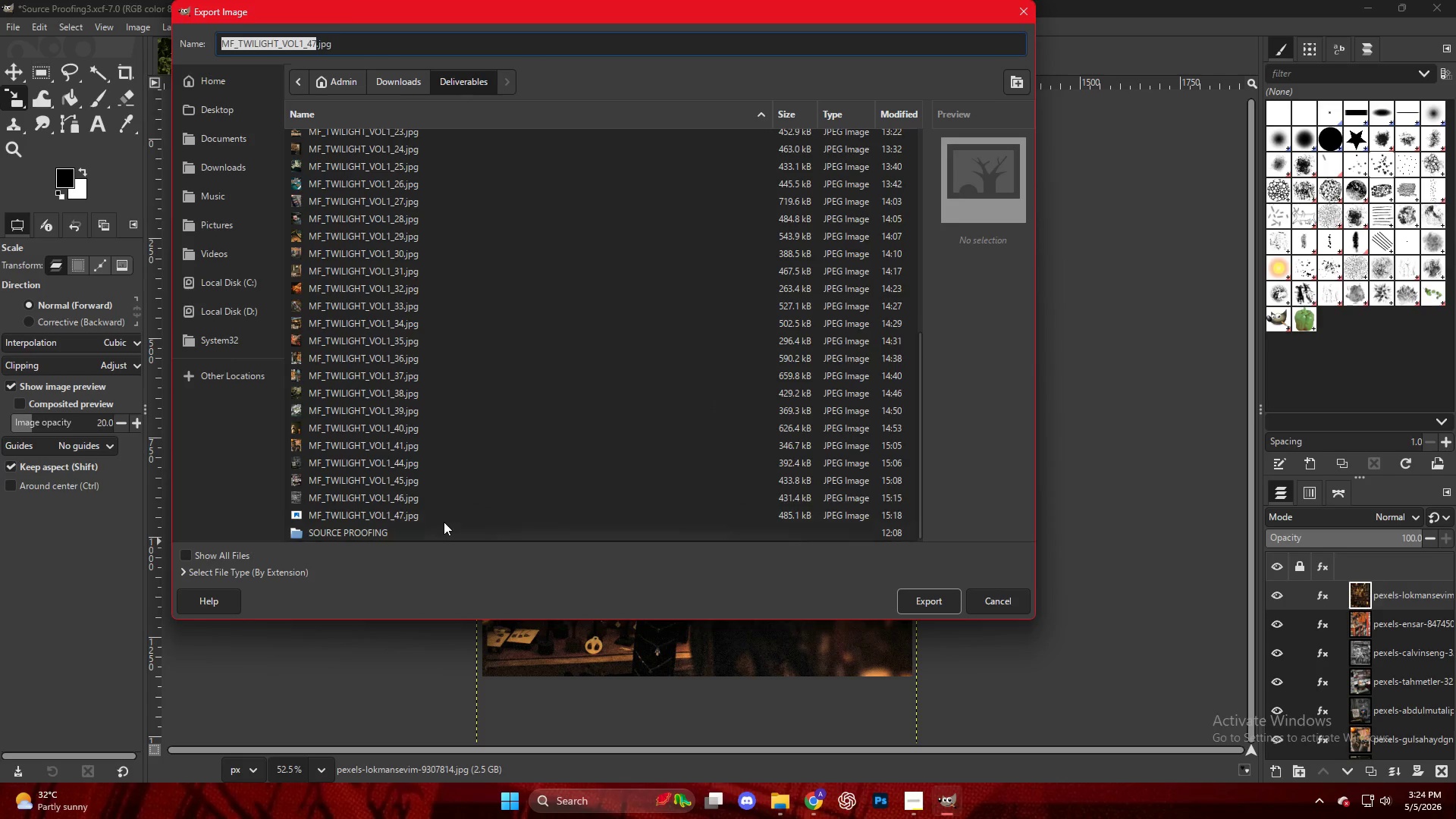 
left_click([312, 42])
 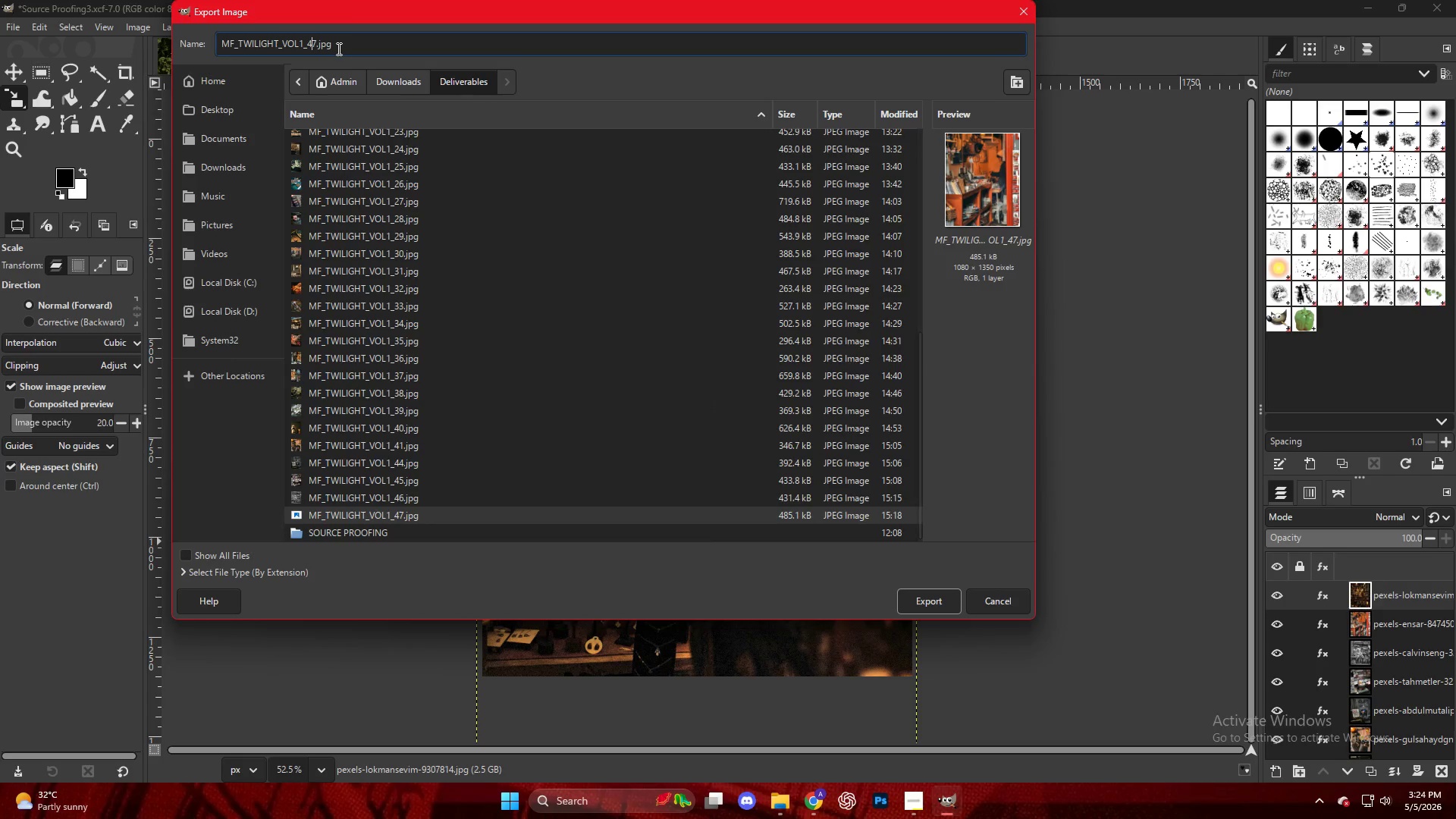 
key(ArrowRight)
 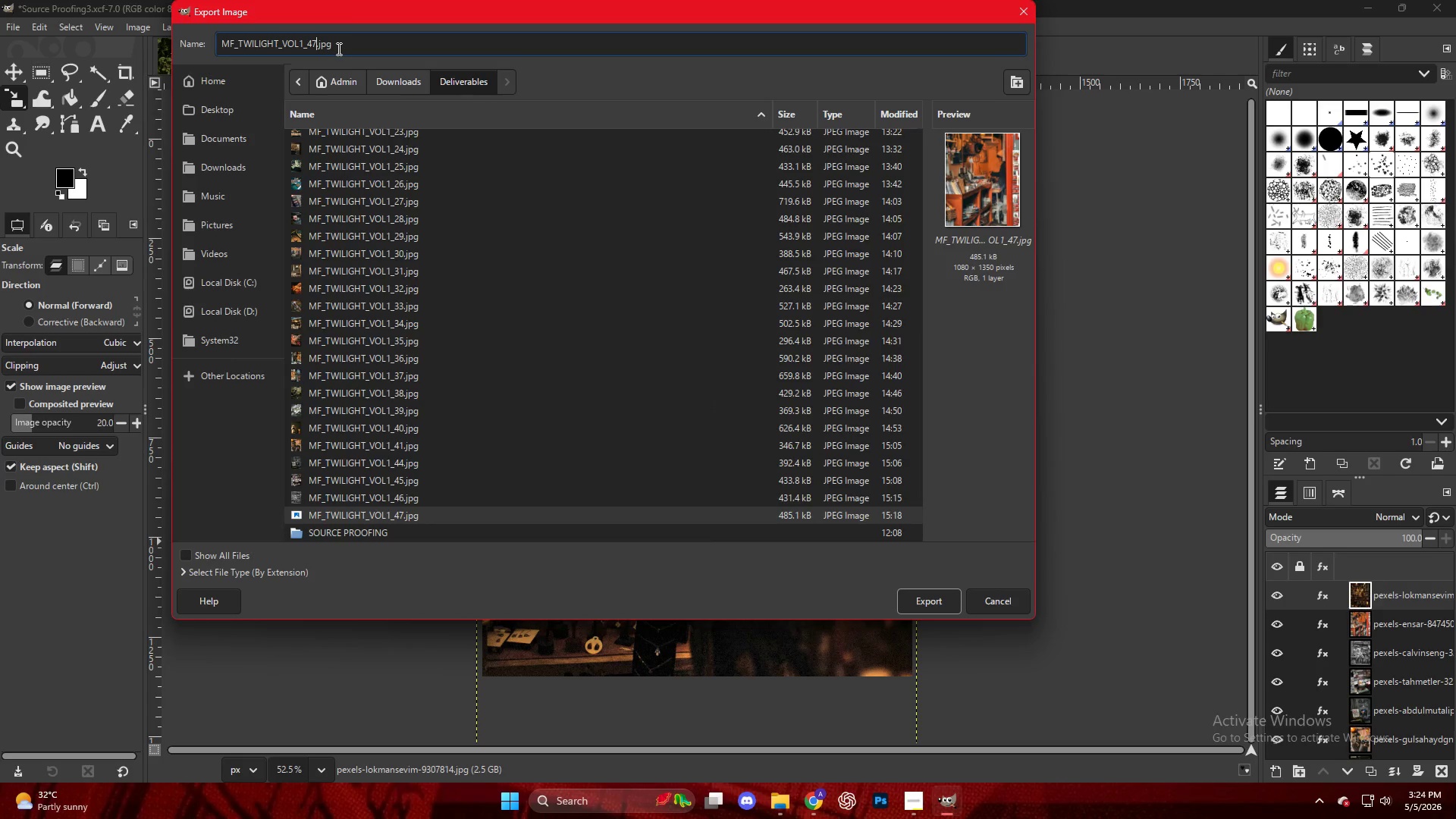 
key(Backspace)
 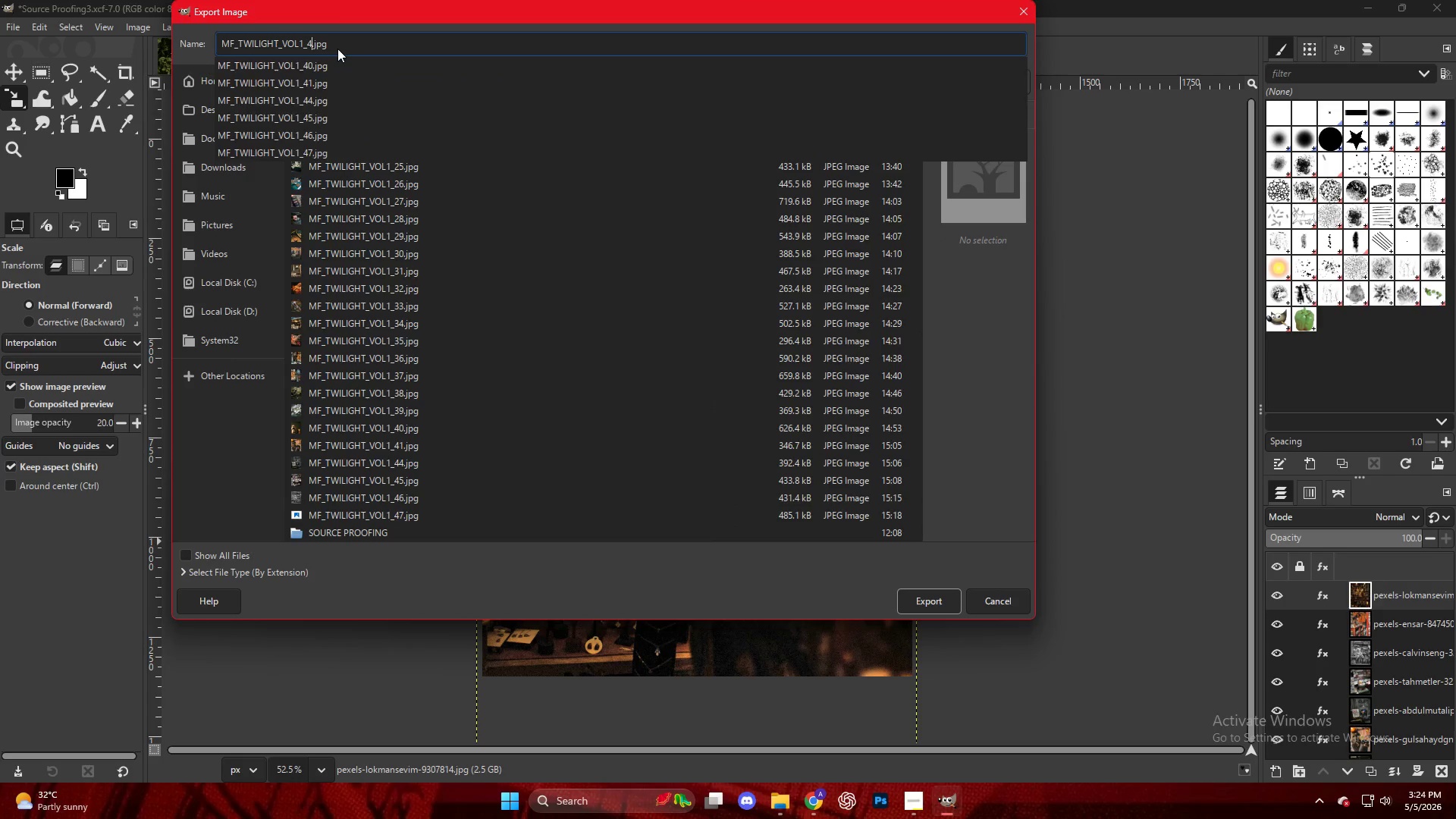 
key(Numpad8)
 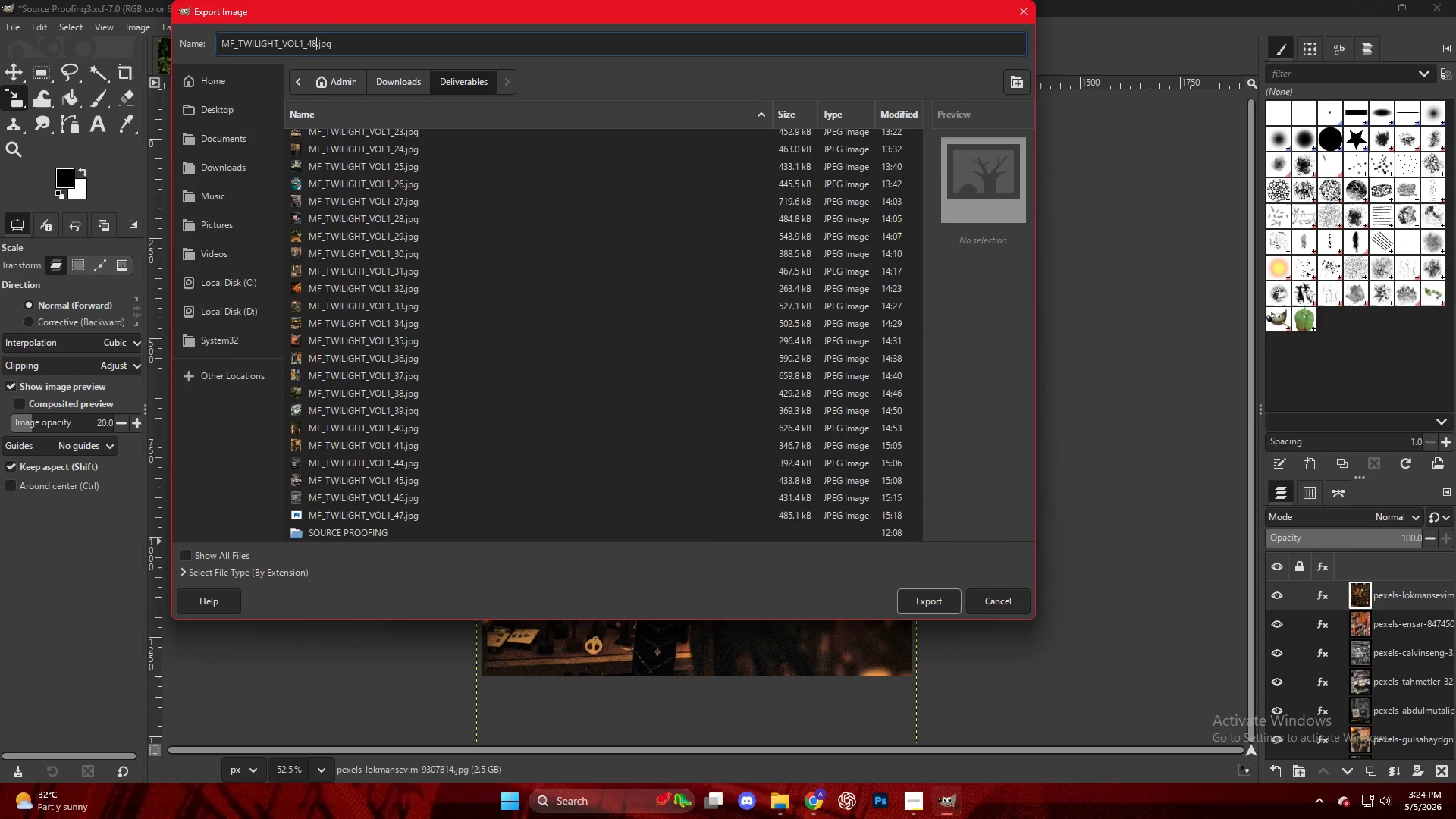 
key(NumpadEnter)
 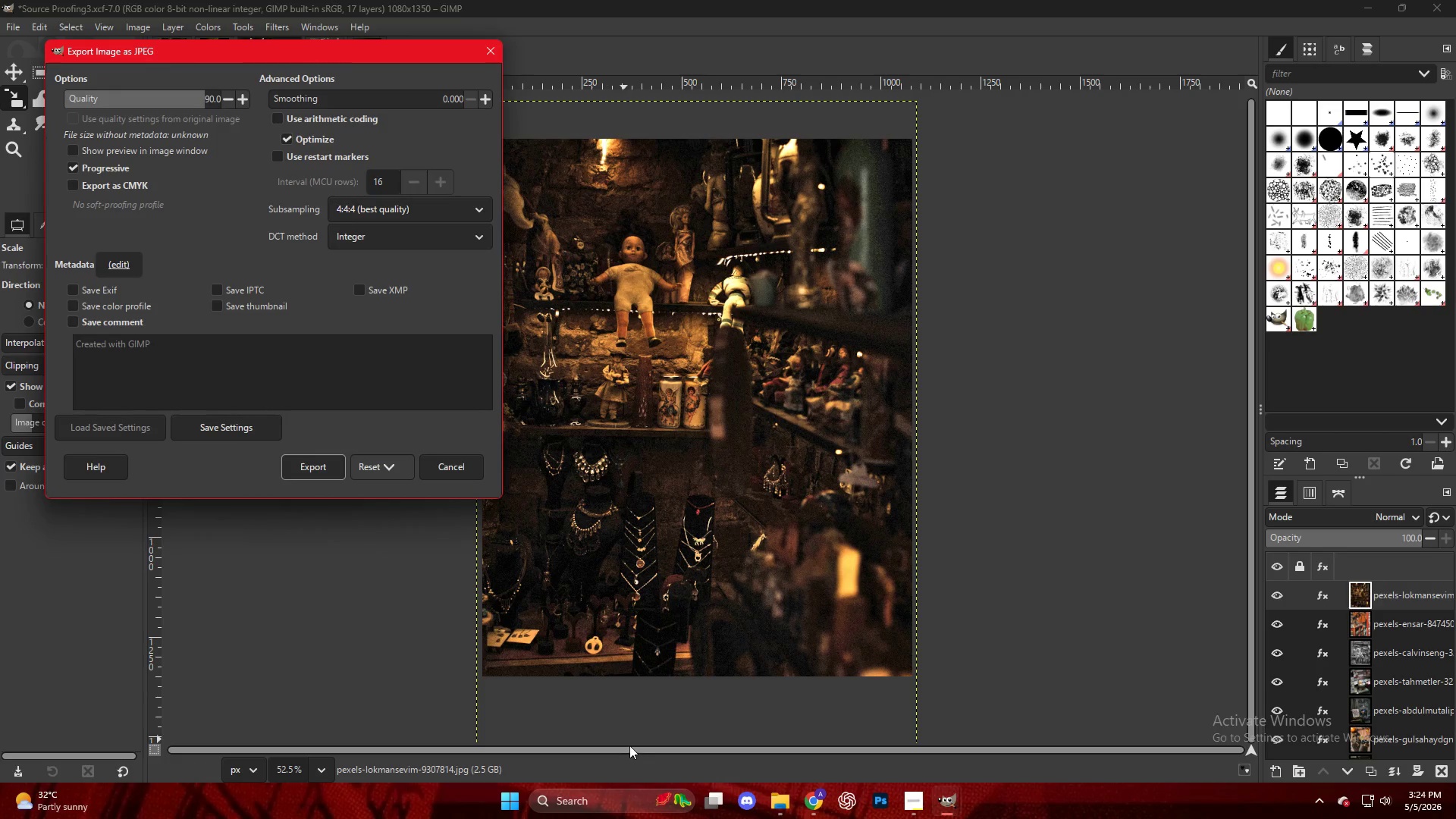 
left_click([304, 465])
 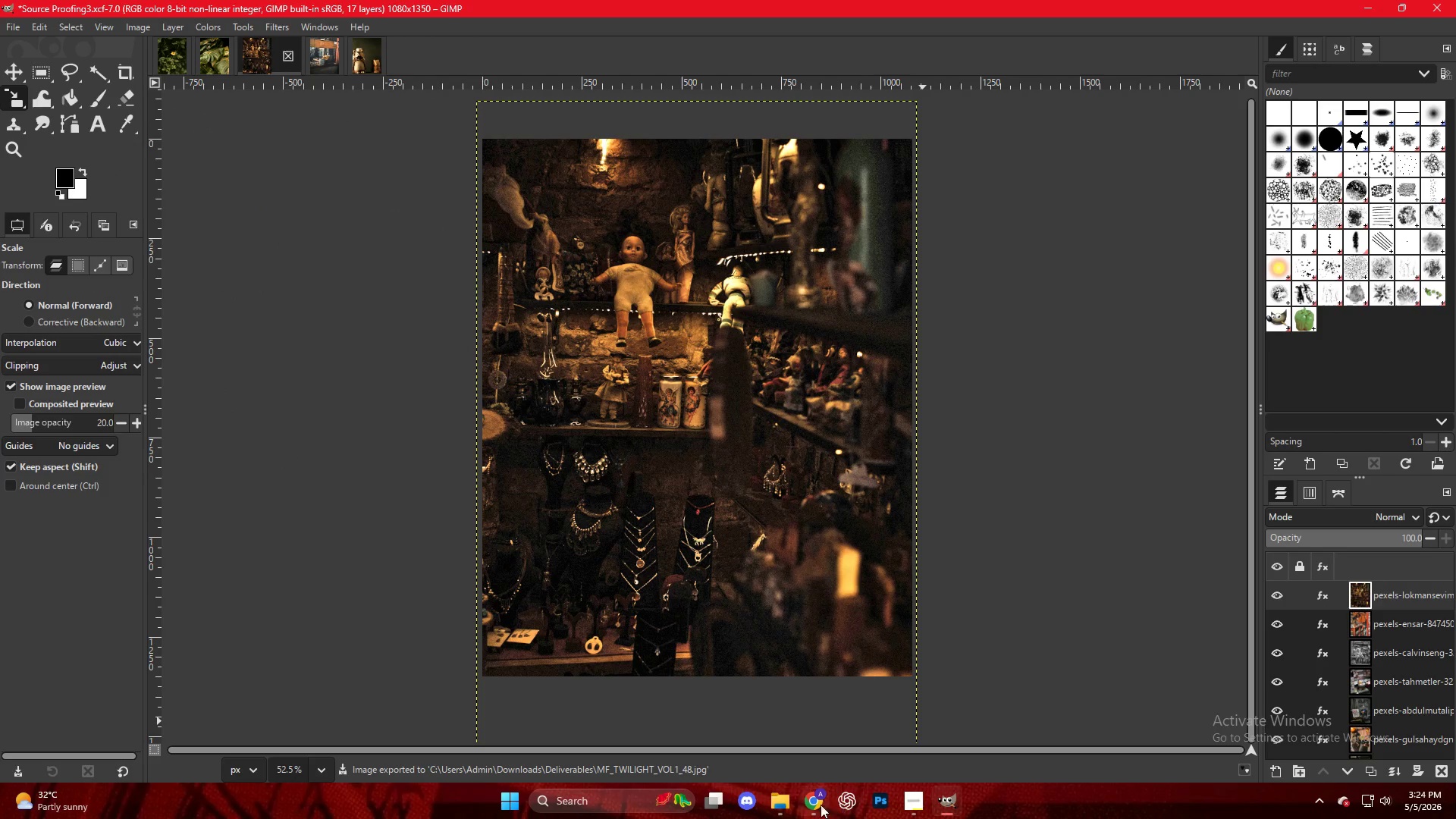 
left_click([799, 811])
 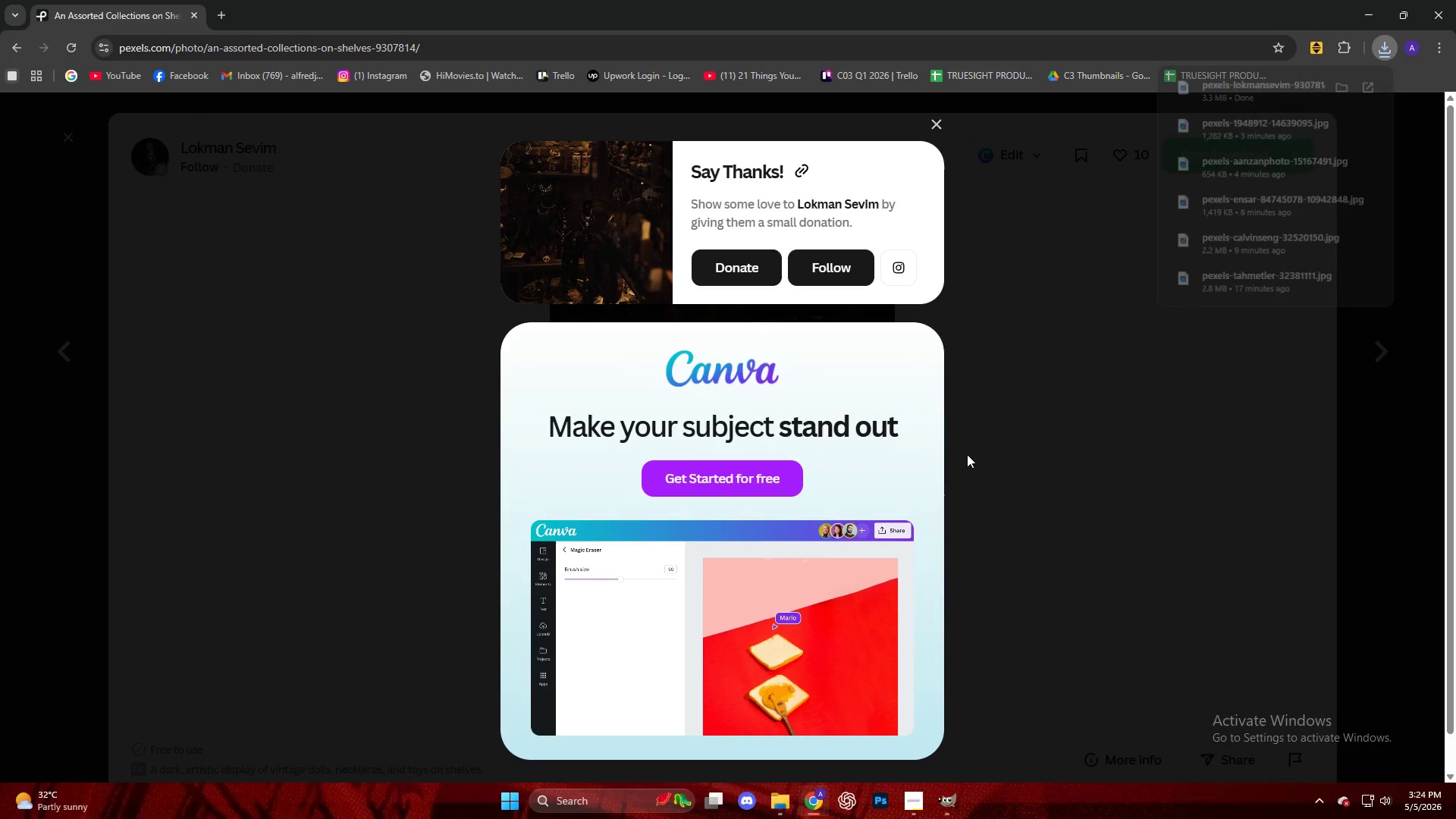 
scroll: coordinate [1012, 463], scroll_direction: down, amount: 39.0
 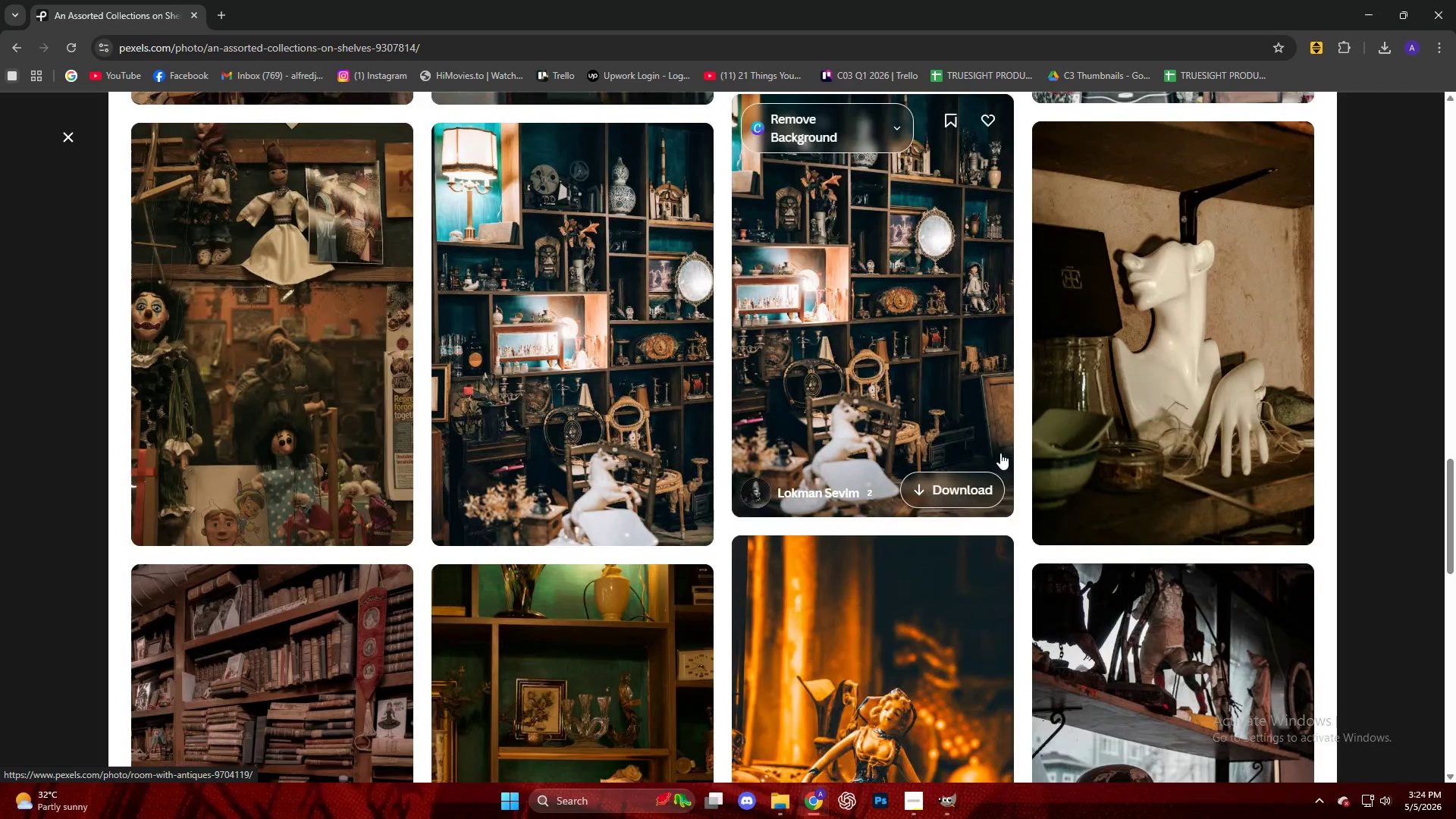 
key(Escape)
 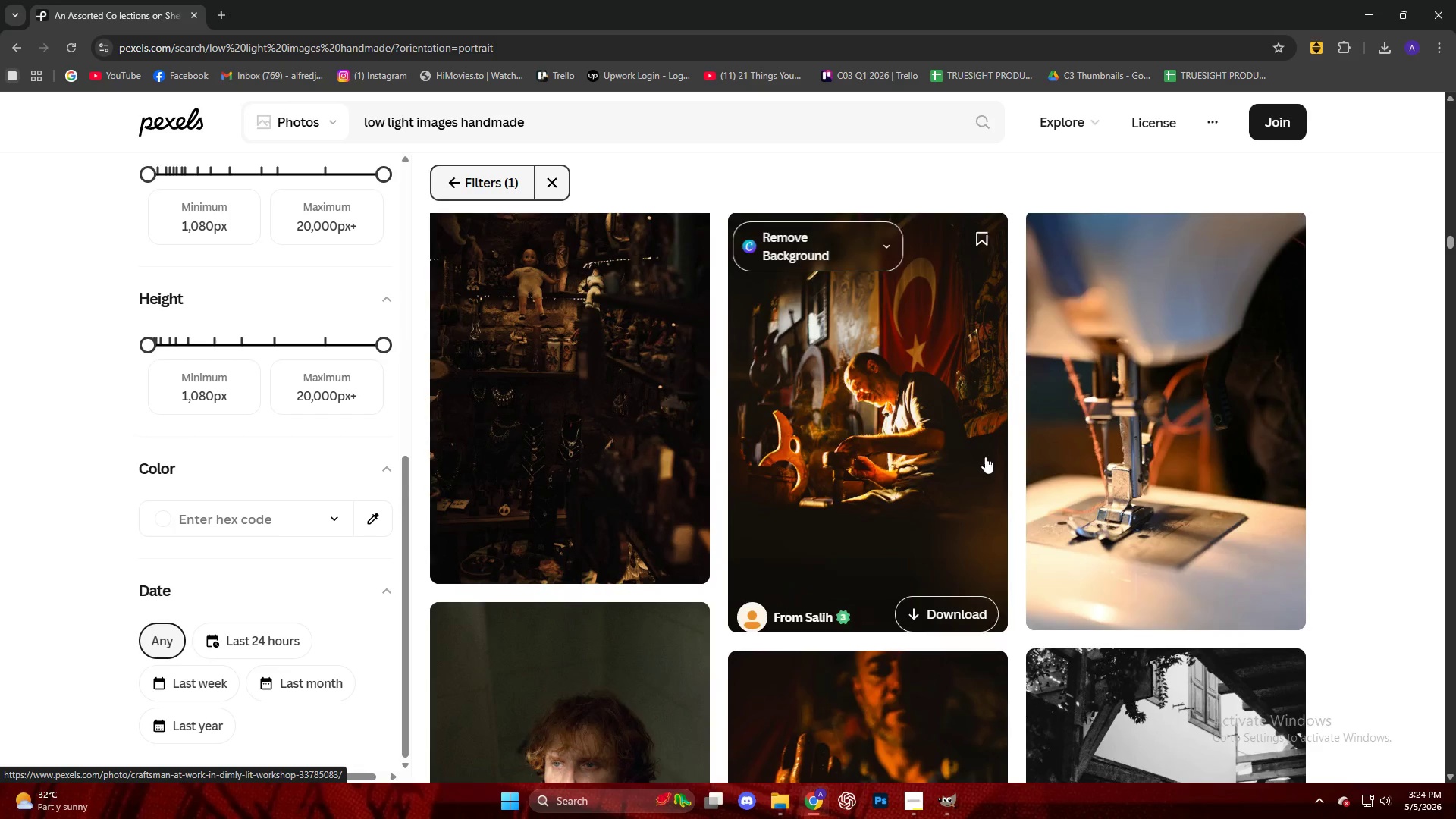 
scroll: coordinate [918, 460], scroll_direction: down, amount: 34.0
 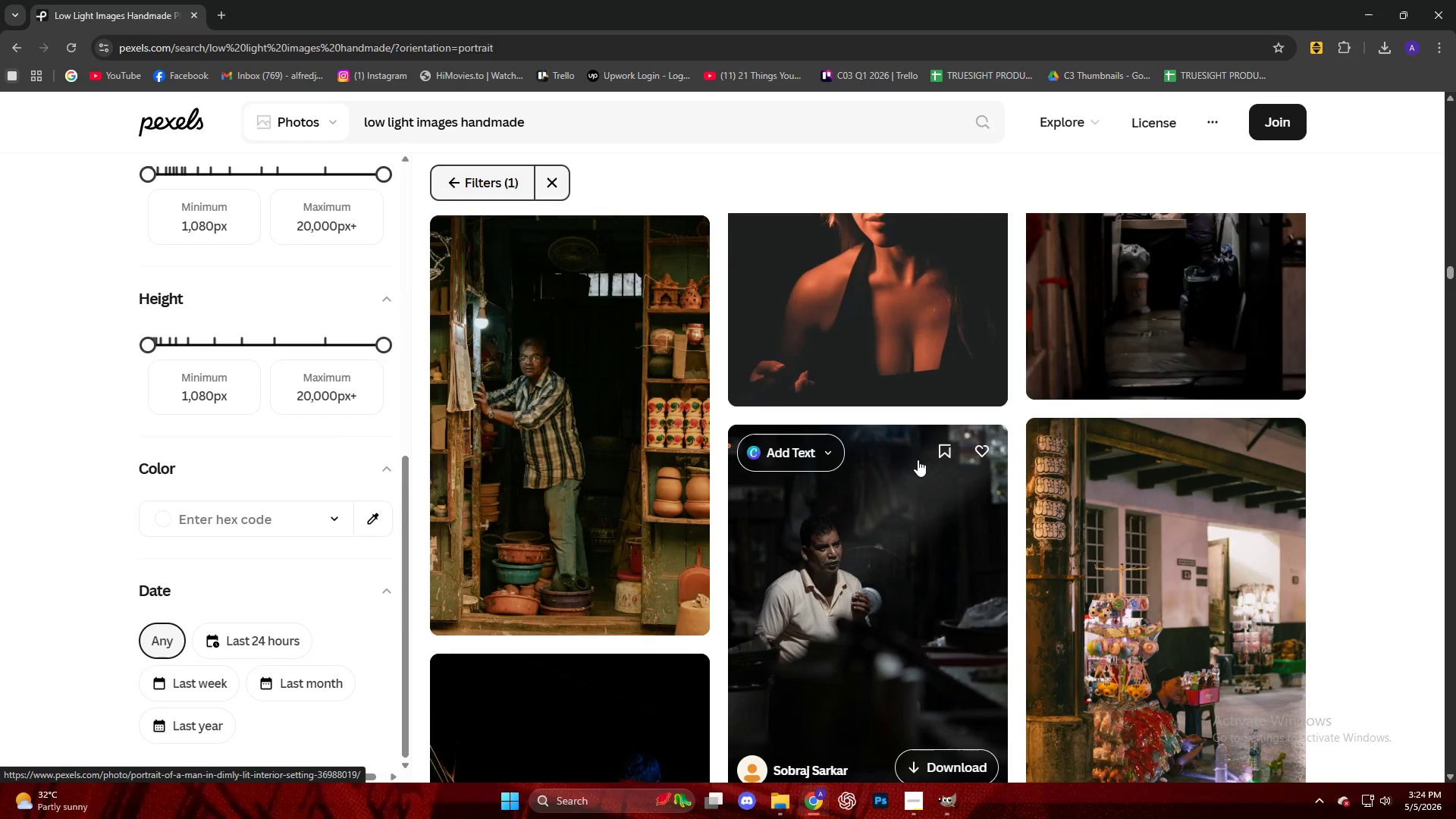 
scroll: coordinate [918, 460], scroll_direction: up, amount: 1.0
 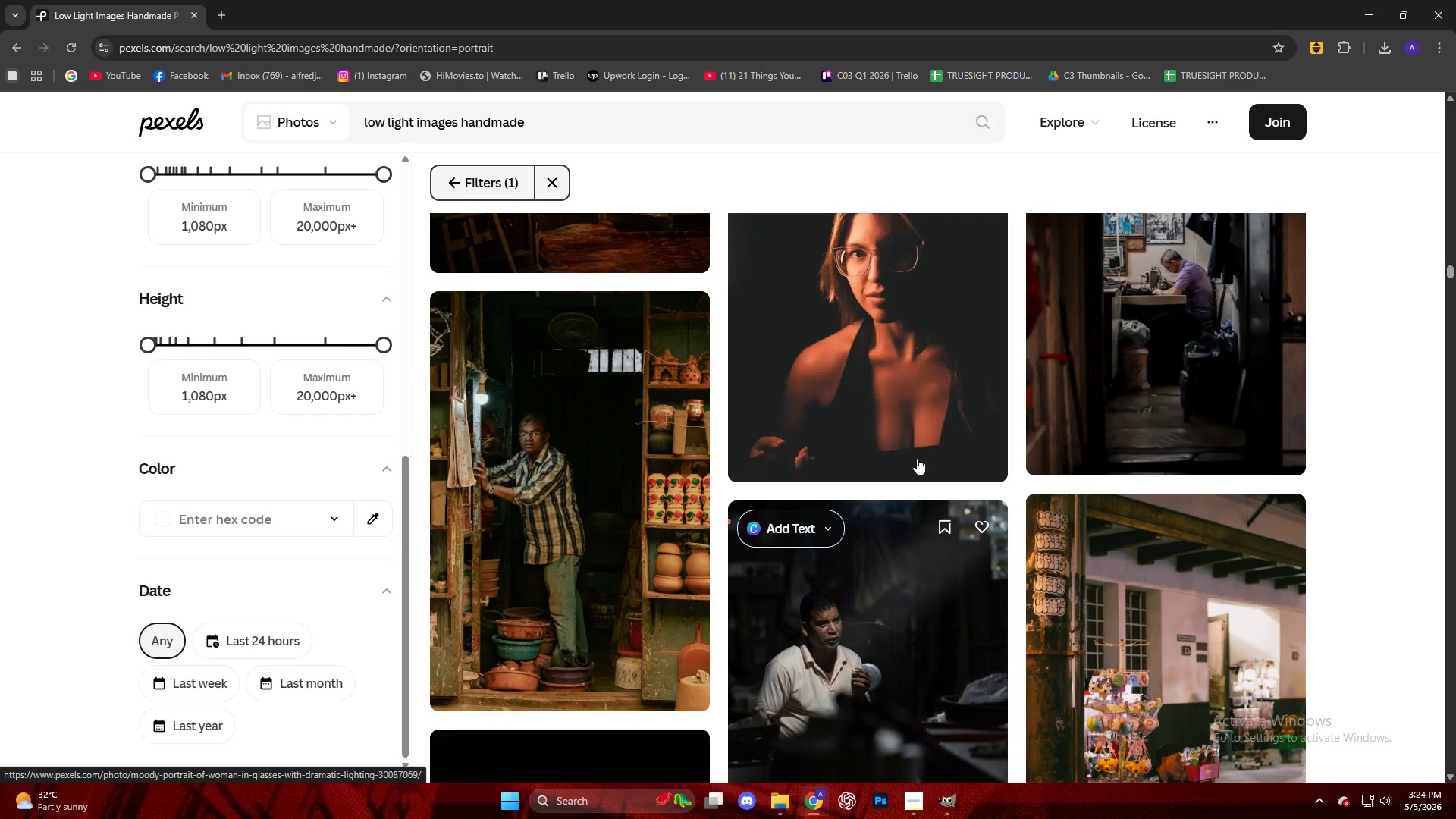 
scroll: coordinate [901, 456], scroll_direction: down, amount: 34.0
 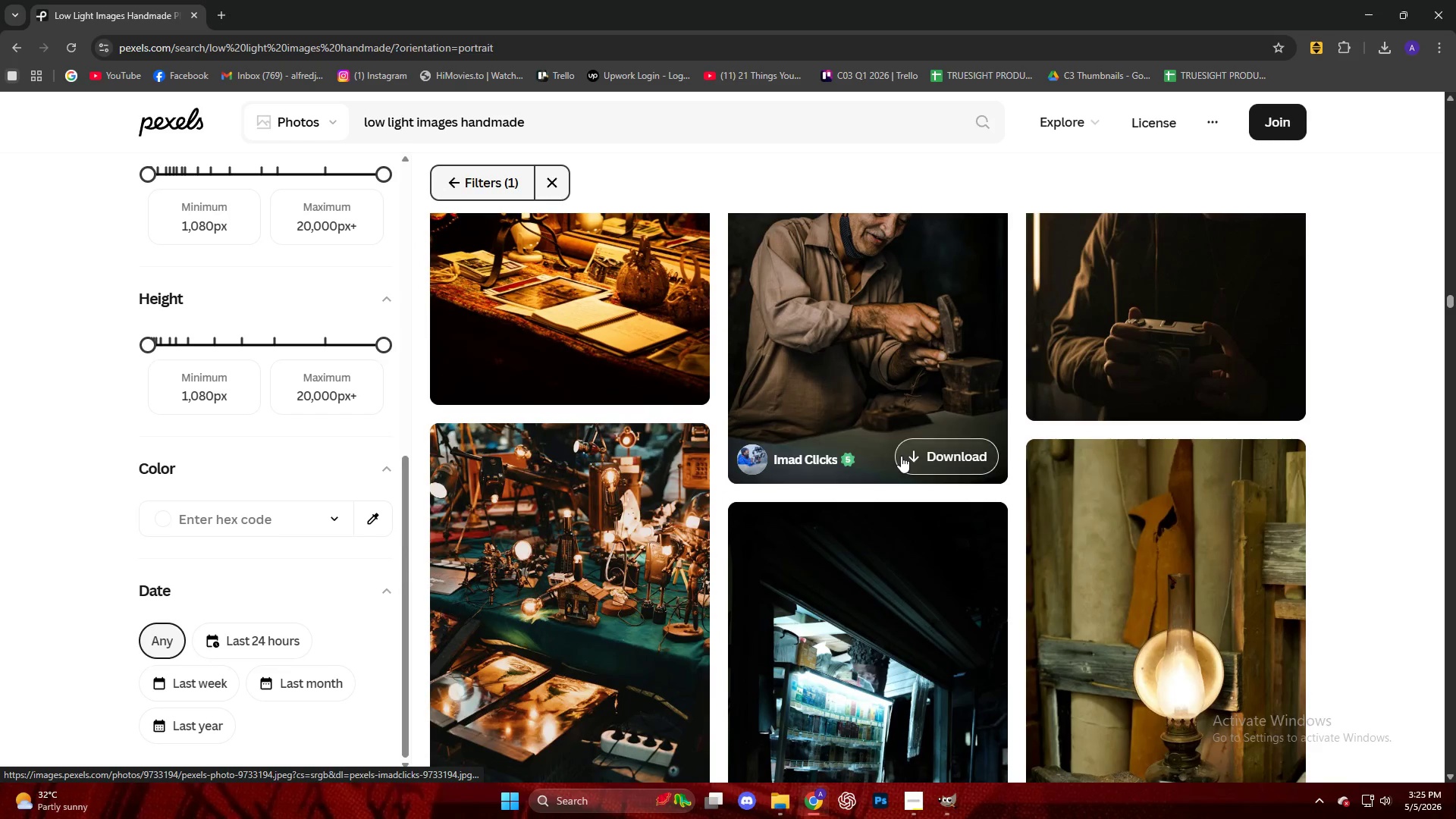 
scroll: coordinate [901, 456], scroll_direction: up, amount: 2.0
 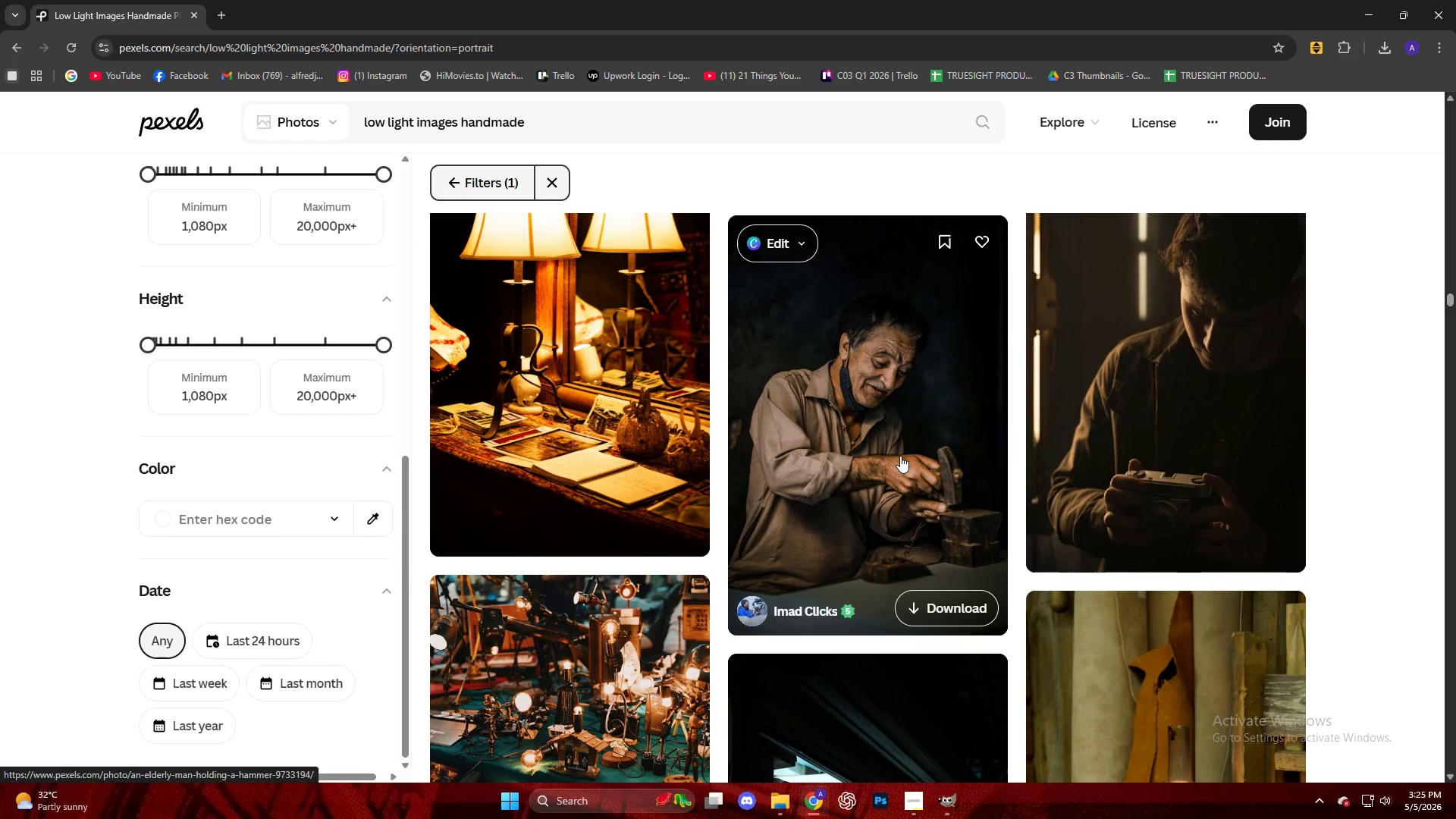 
scroll: coordinate [885, 456], scroll_direction: down, amount: 40.0
 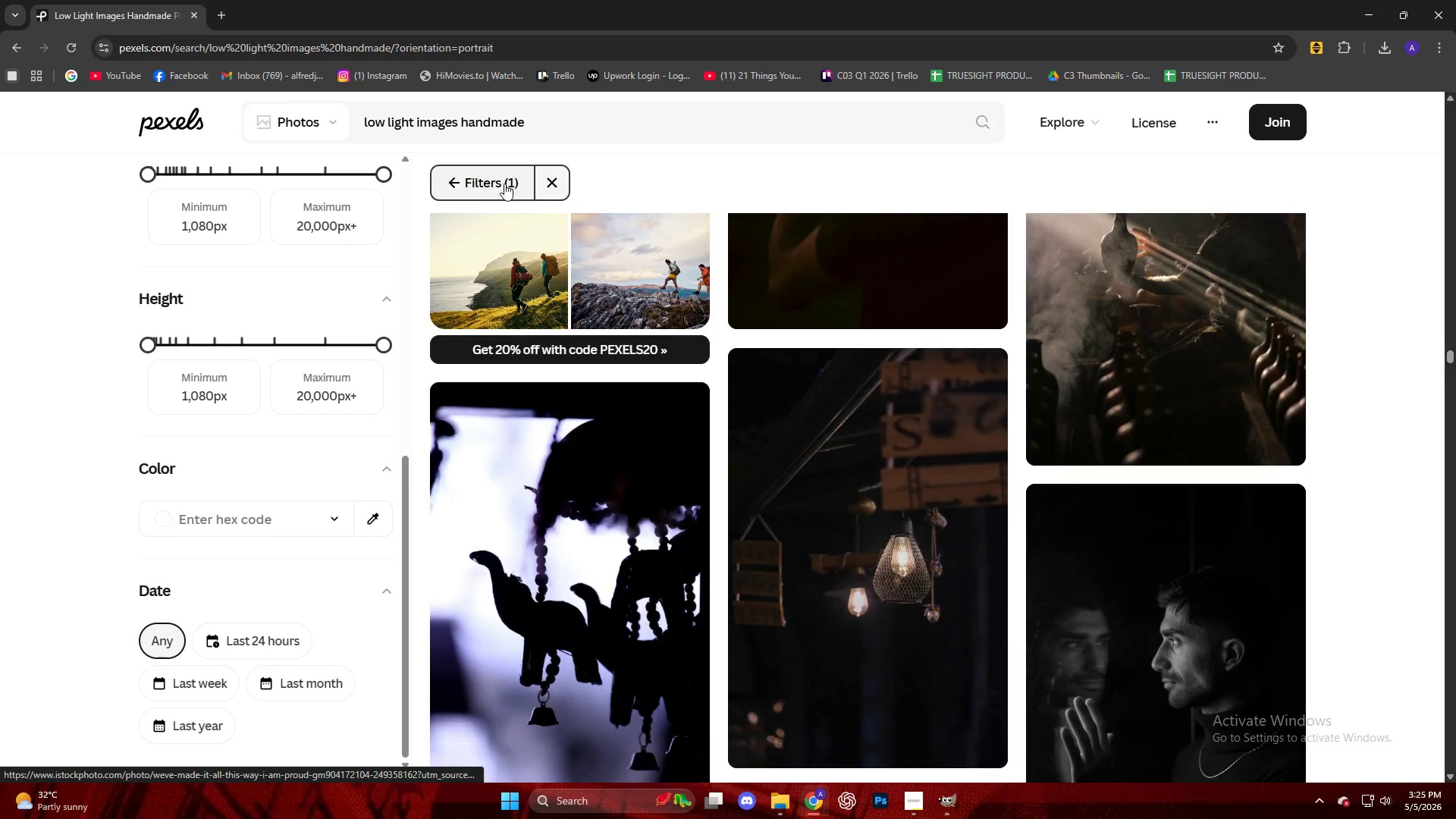 
left_click([576, 122])
 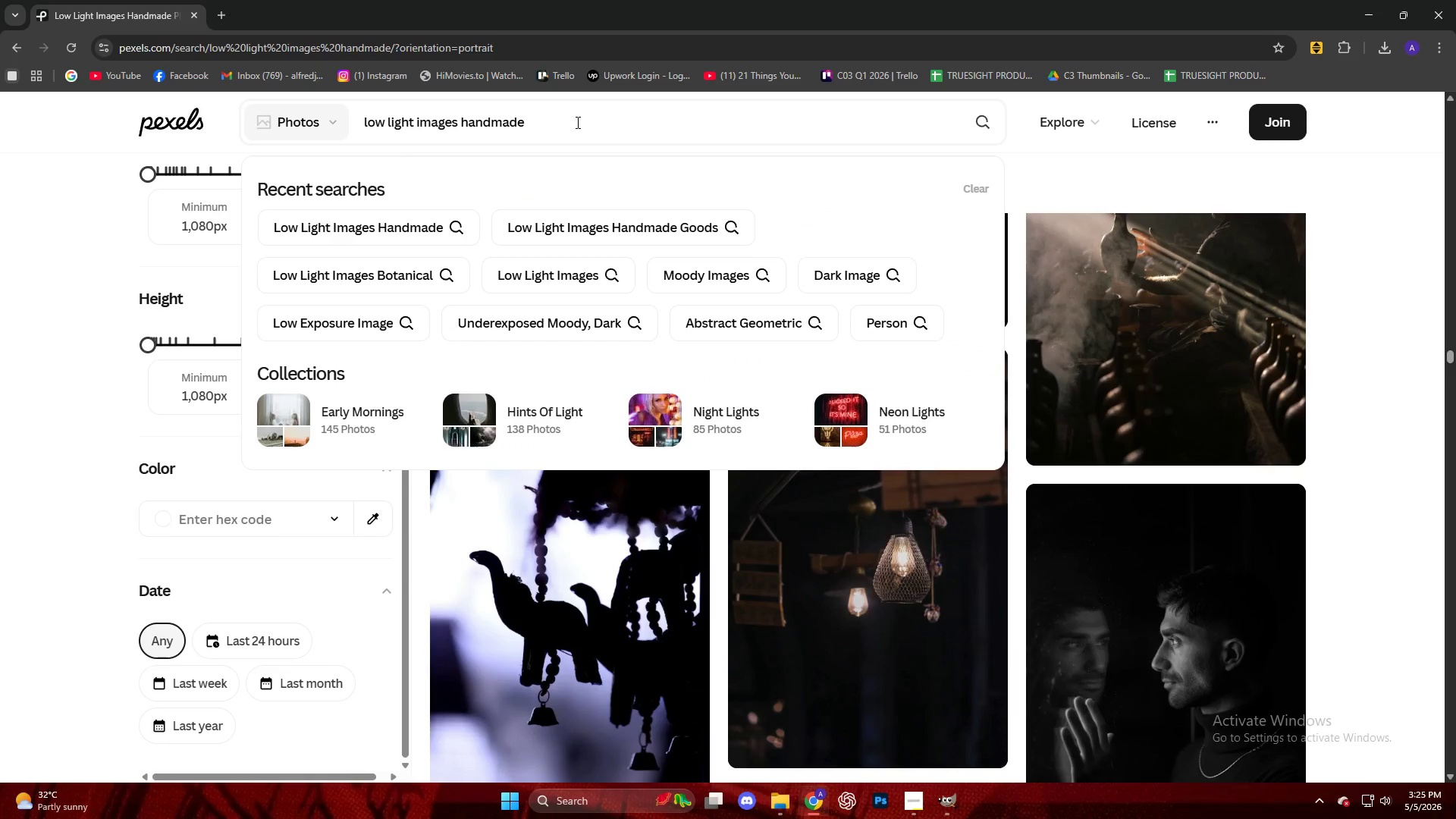 
type( products)
 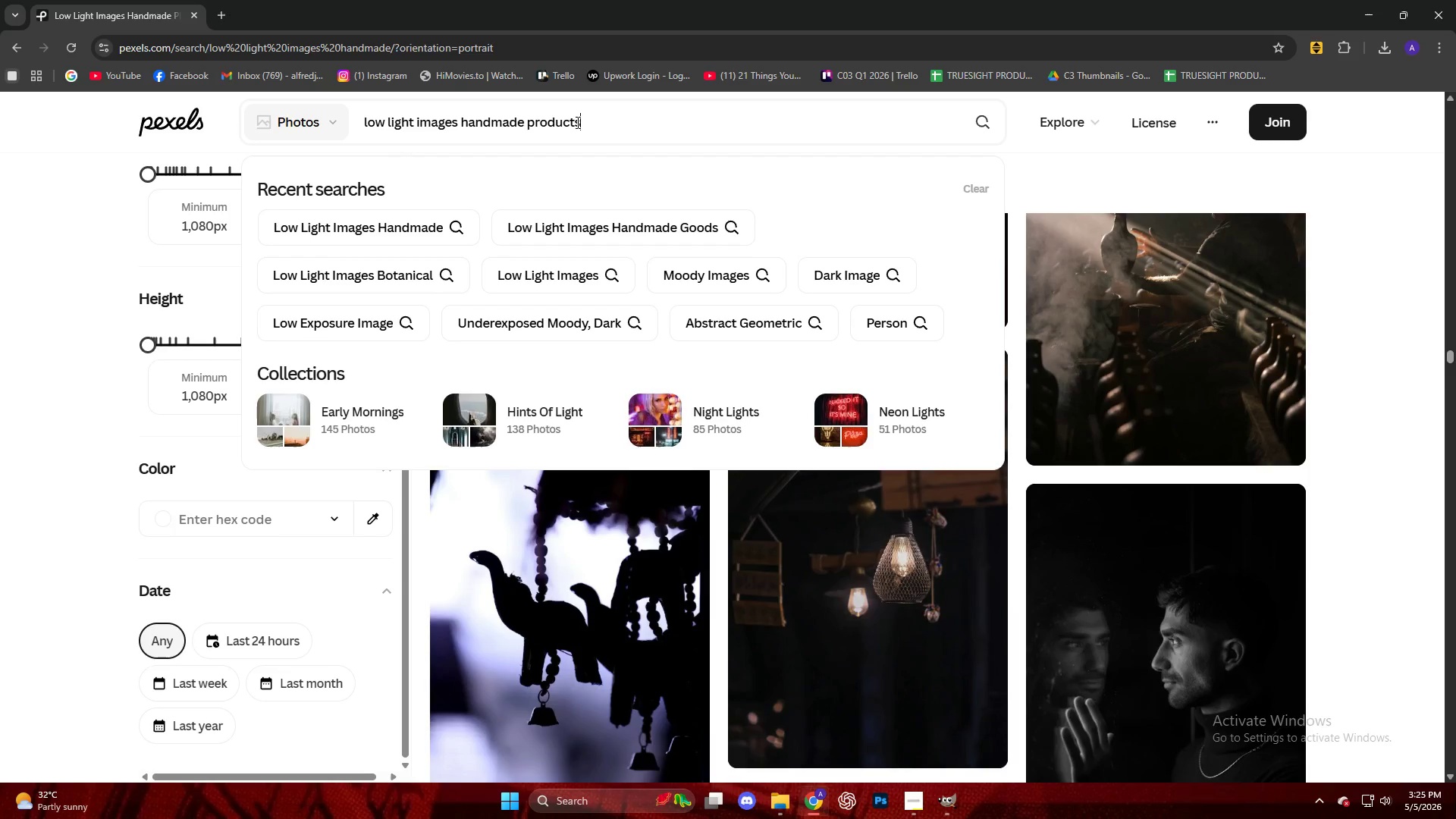 
key(Enter)
 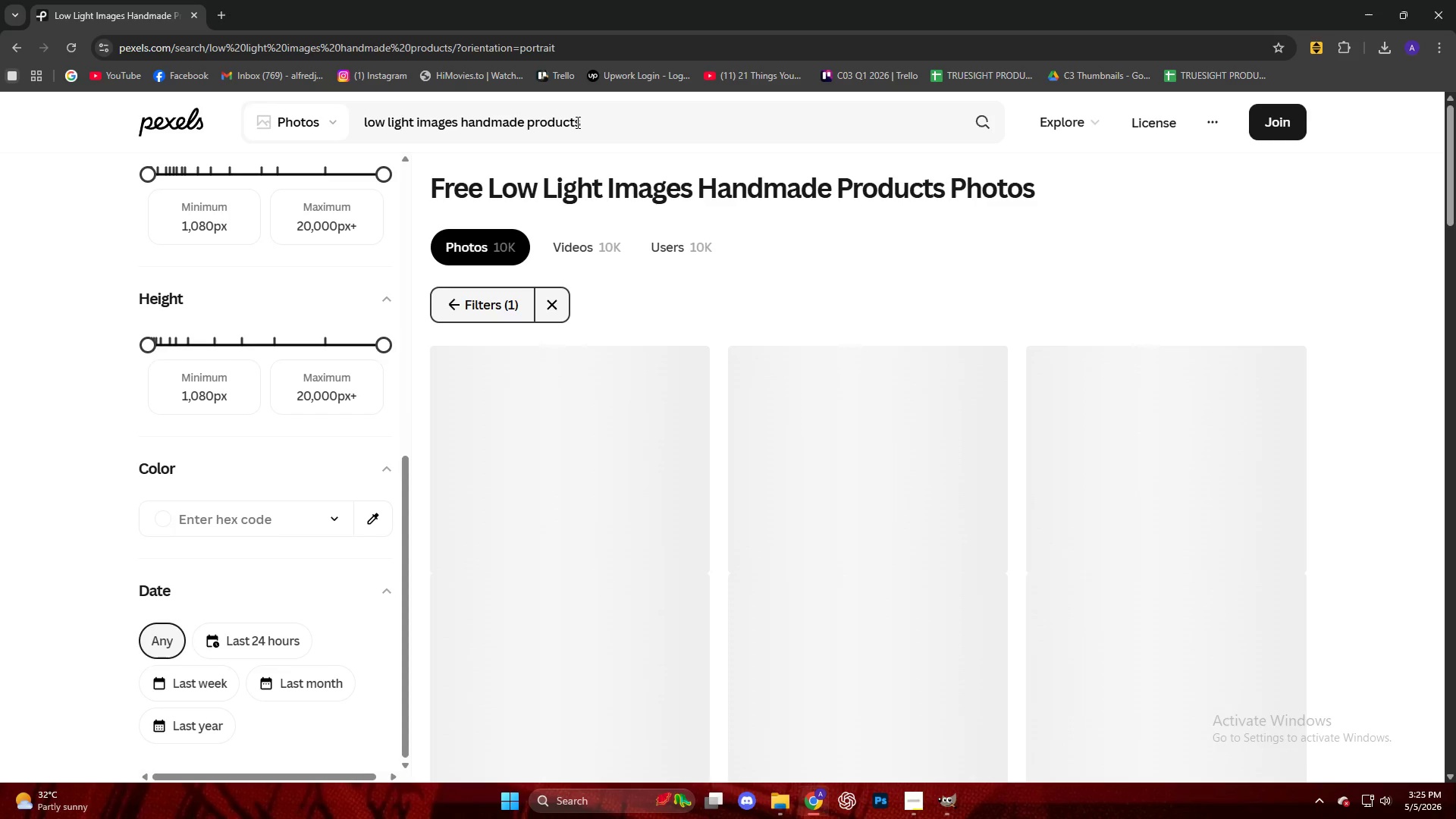 
scroll: coordinate [902, 376], scroll_direction: down, amount: 26.0
 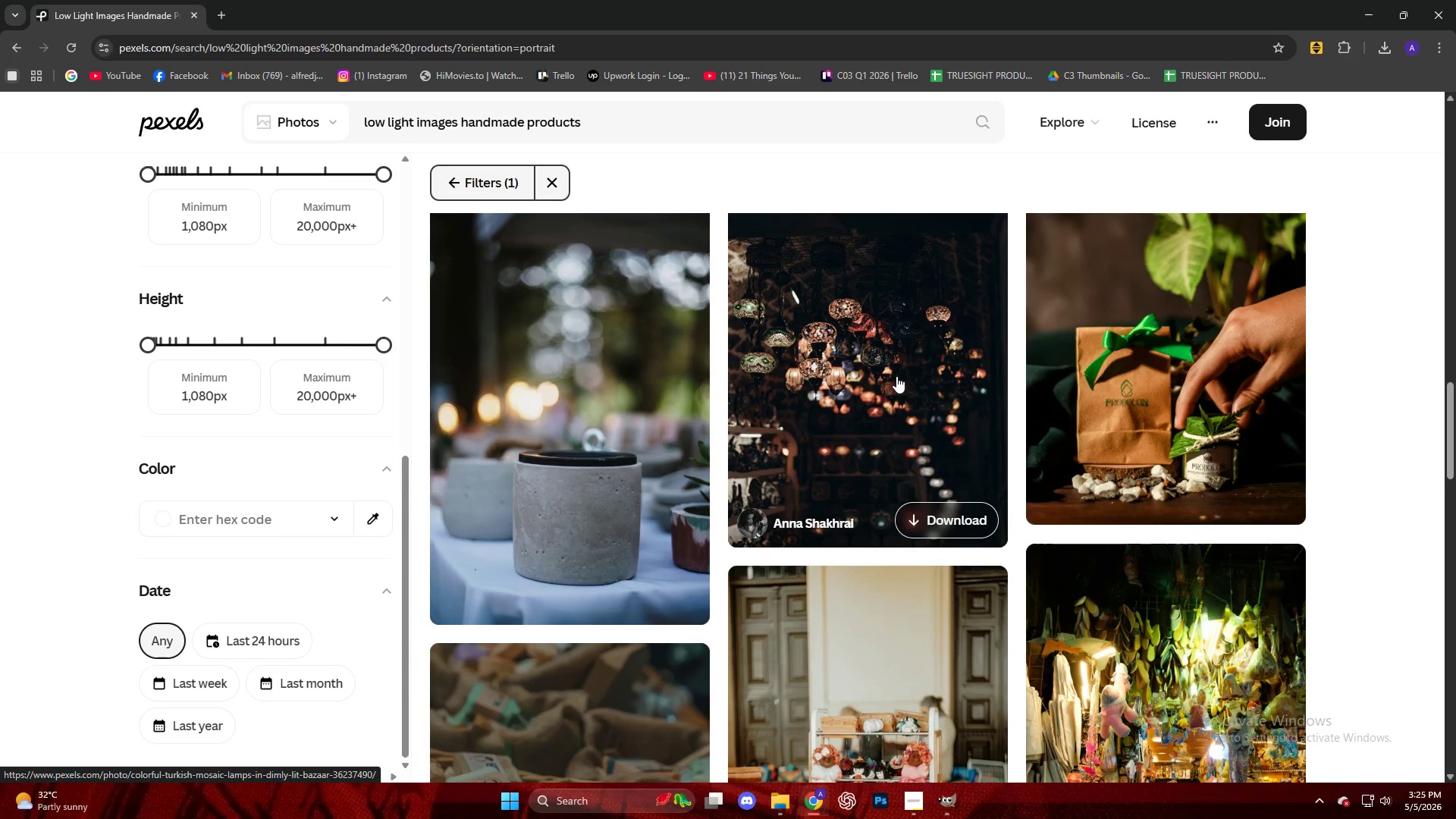 
left_click([613, 337])
 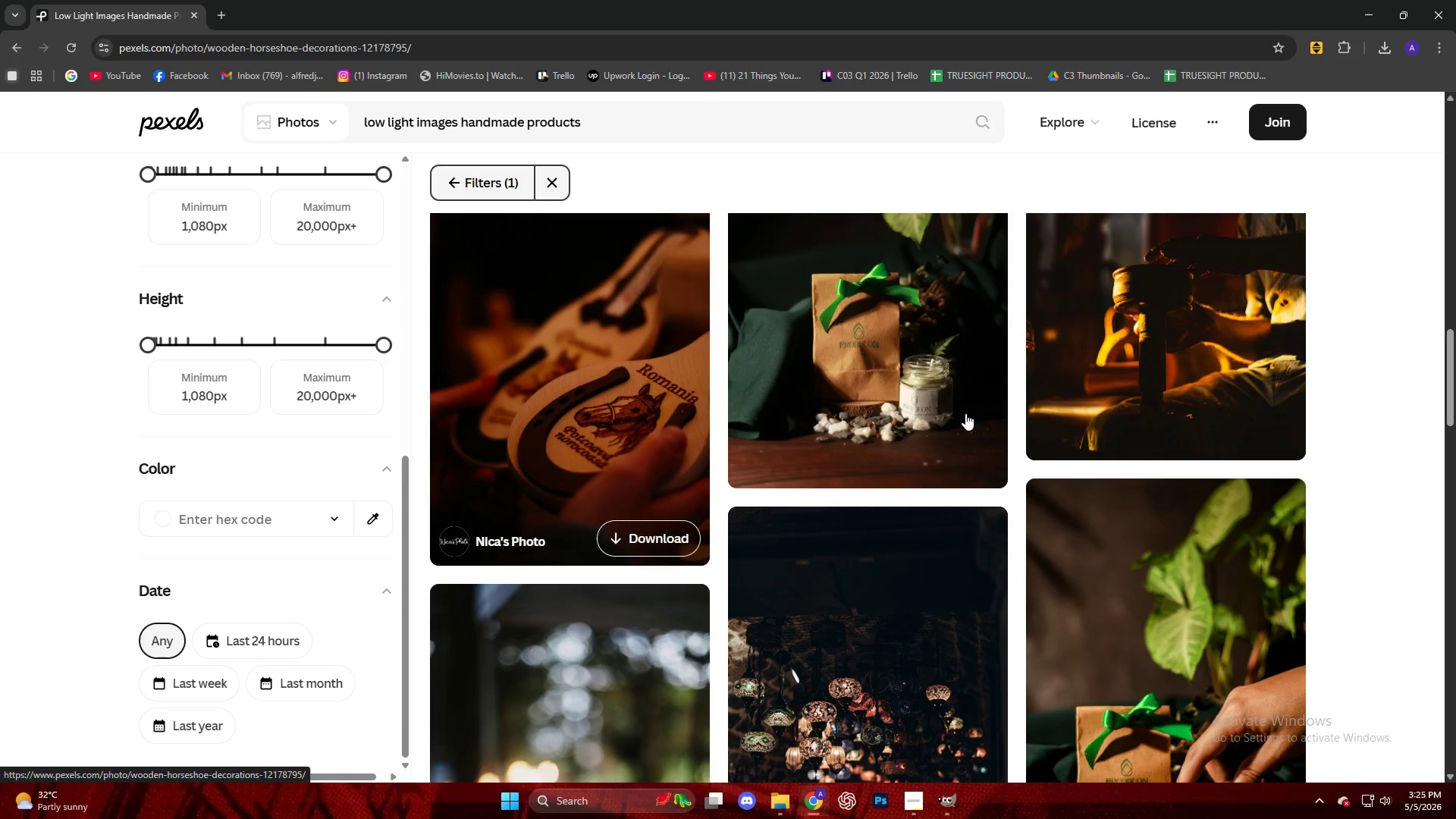 
scroll: coordinate [752, 370], scroll_direction: up, amount: 5.0
 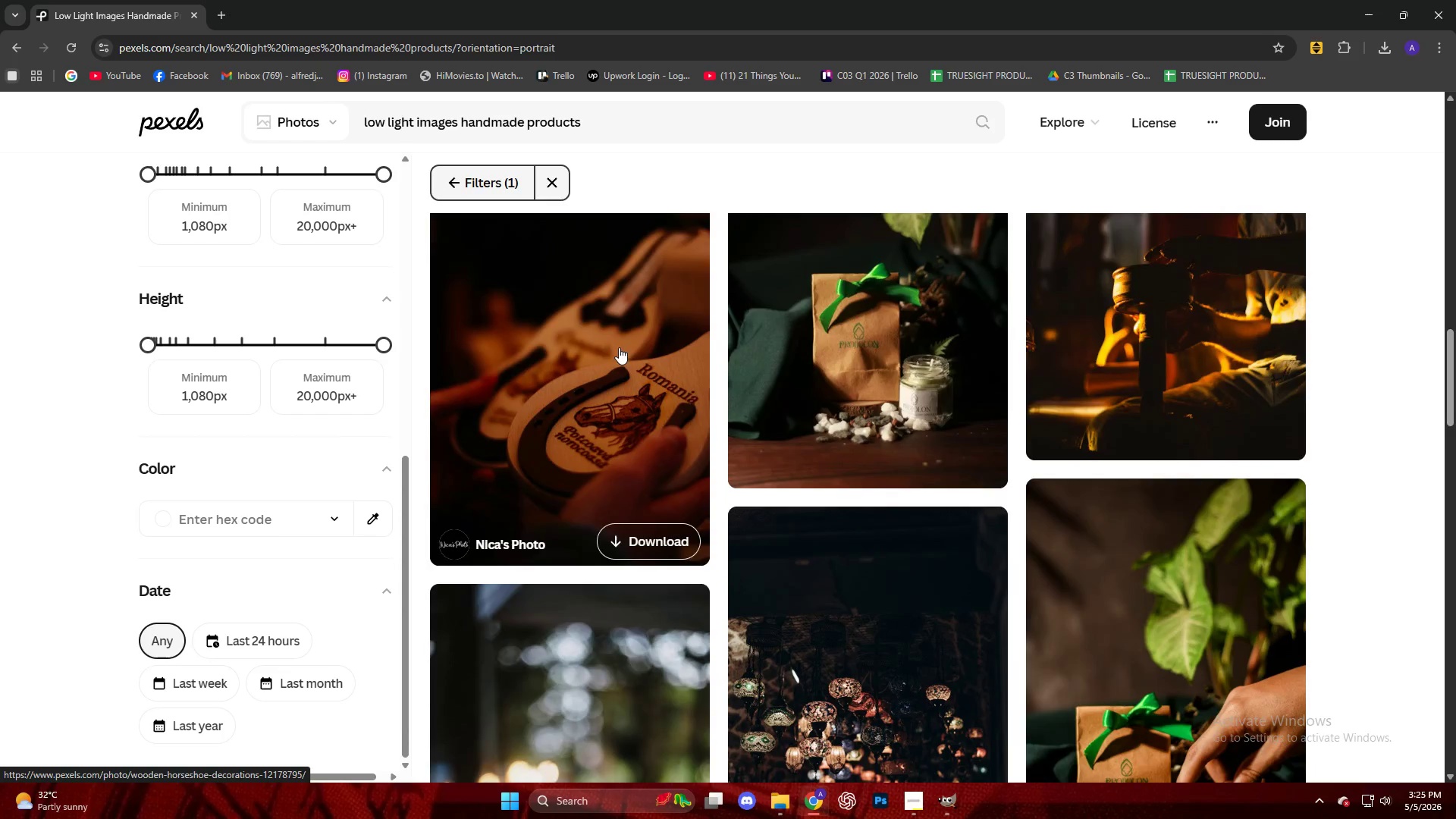 
scroll: coordinate [846, 403], scroll_direction: down, amount: 16.0
 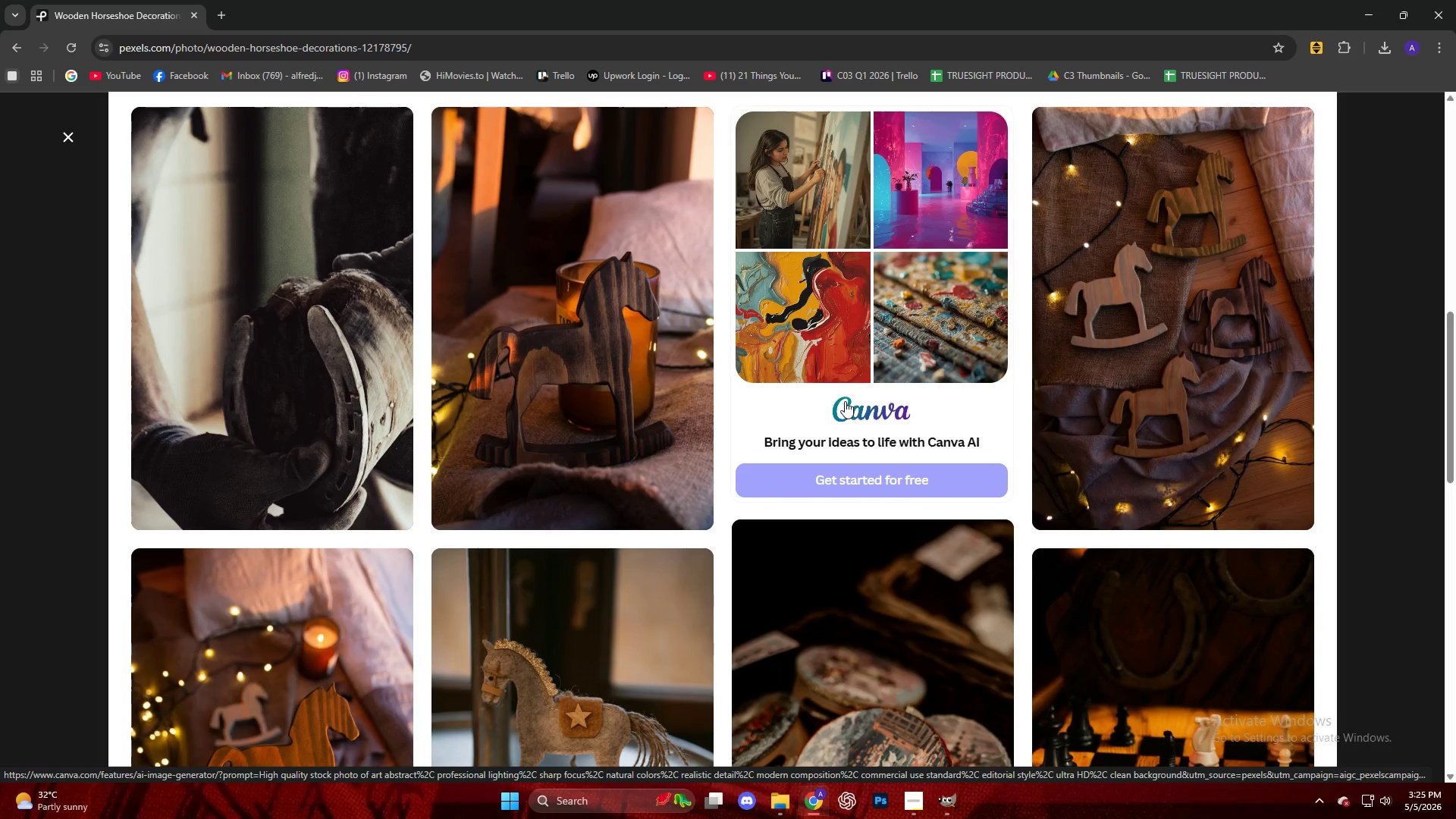 
wait(5.44)
 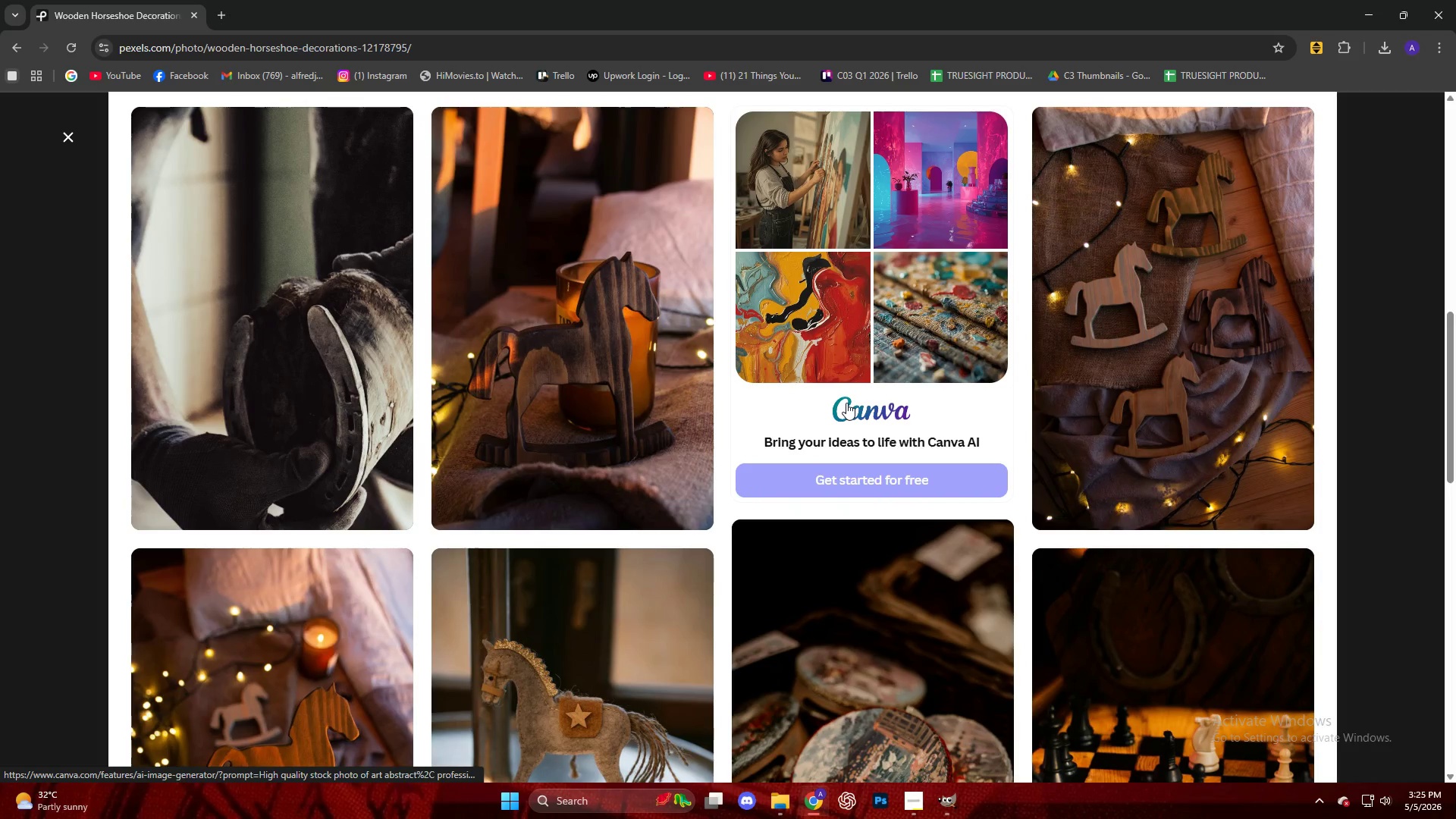 
scroll: coordinate [843, 400], scroll_direction: down, amount: 5.0
 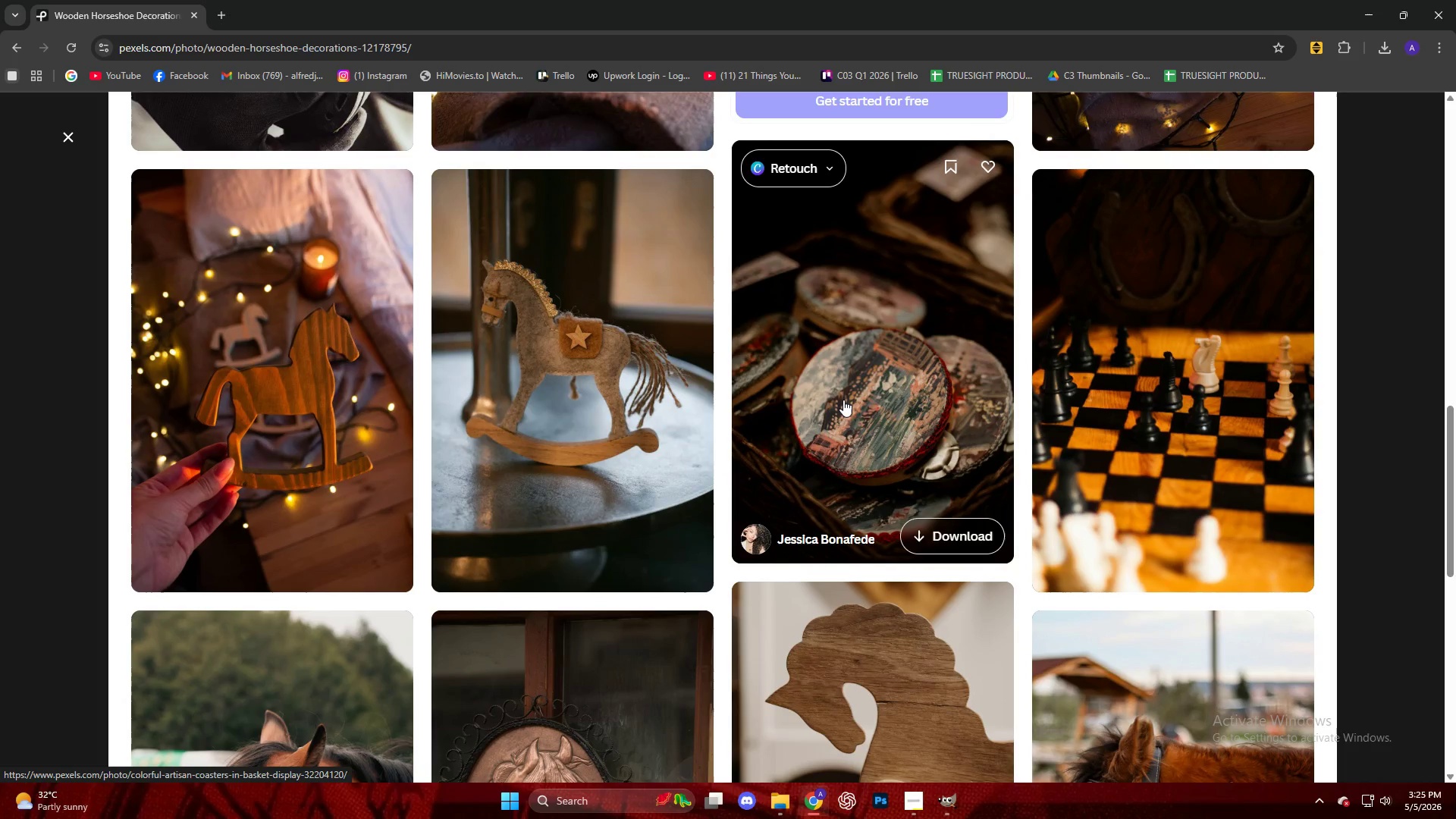 
wait(7.44)
 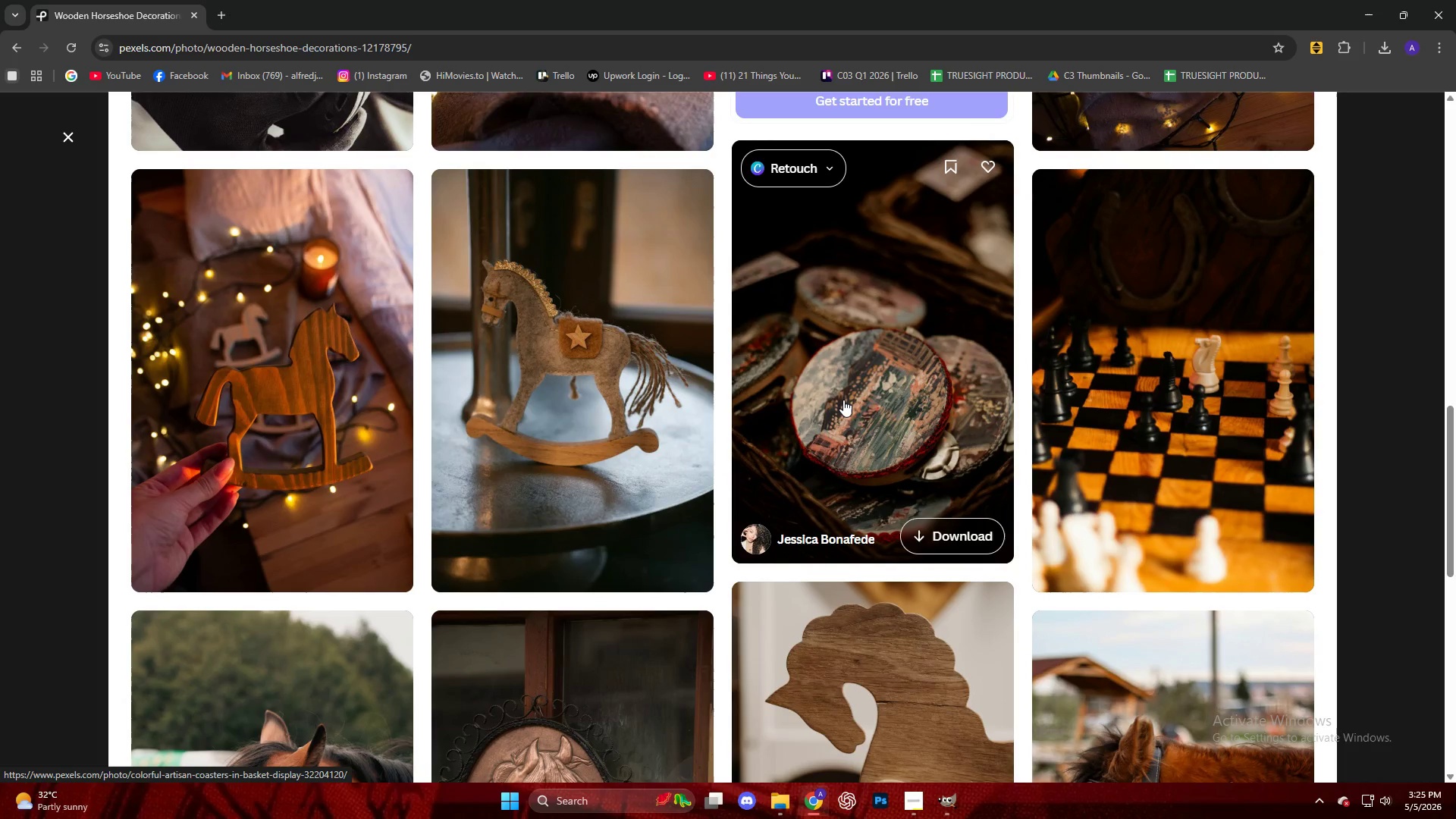 
scroll: coordinate [836, 407], scroll_direction: down, amount: 13.0
 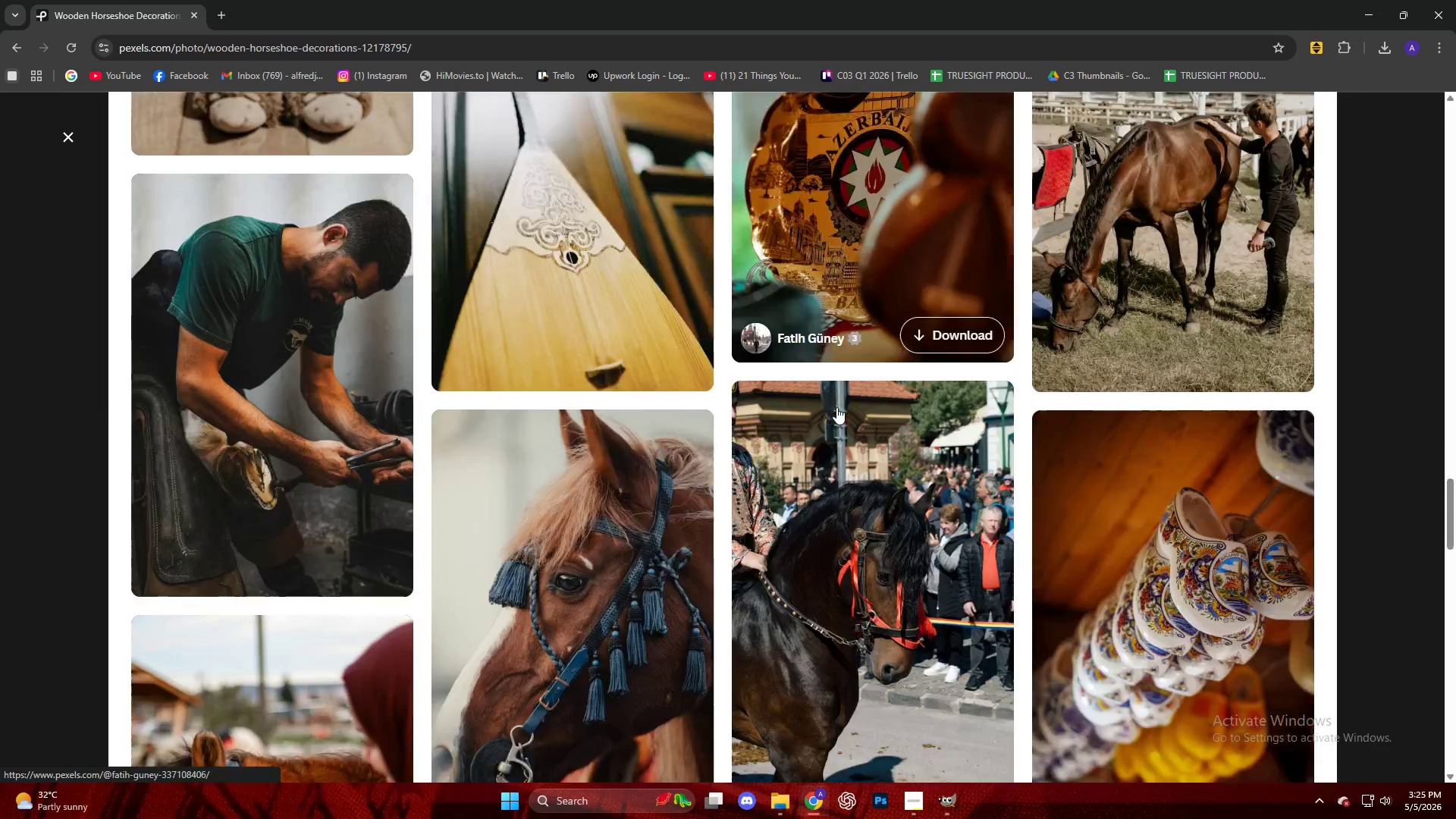 
left_click([27, 312])
 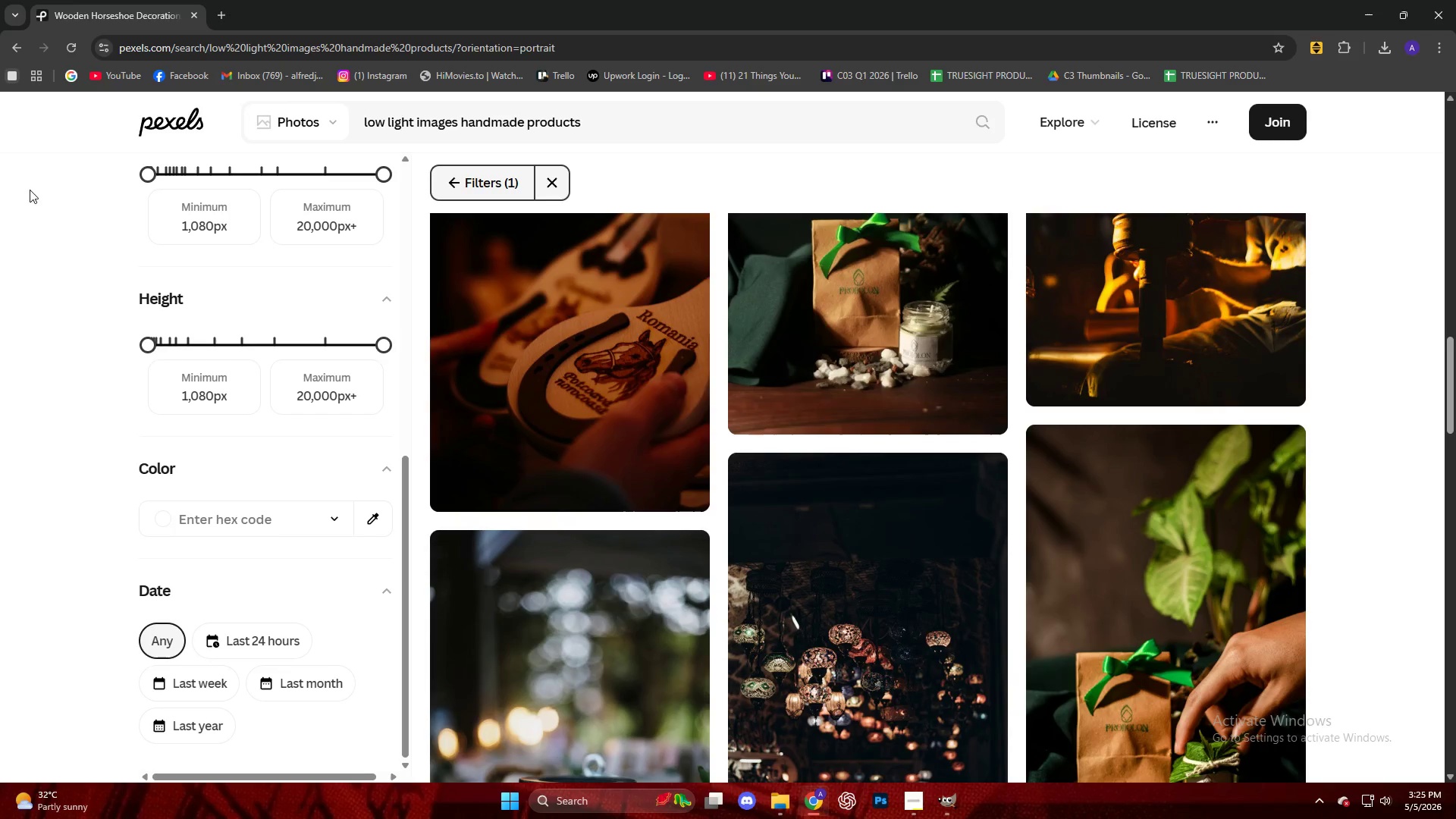 
scroll: coordinate [575, 424], scroll_direction: down, amount: 30.0
 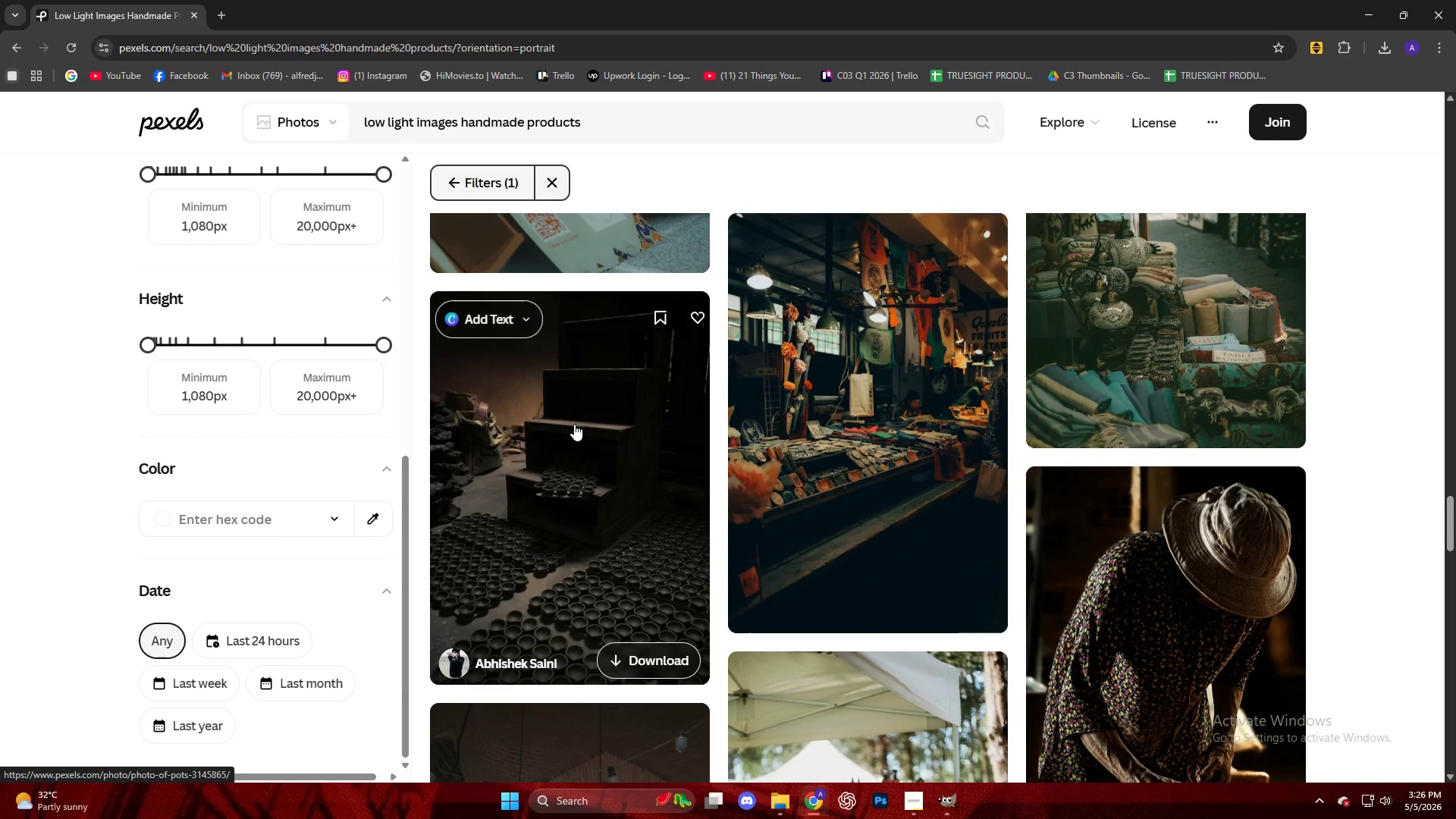 
scroll: coordinate [574, 424], scroll_direction: none, amount: 0.0
 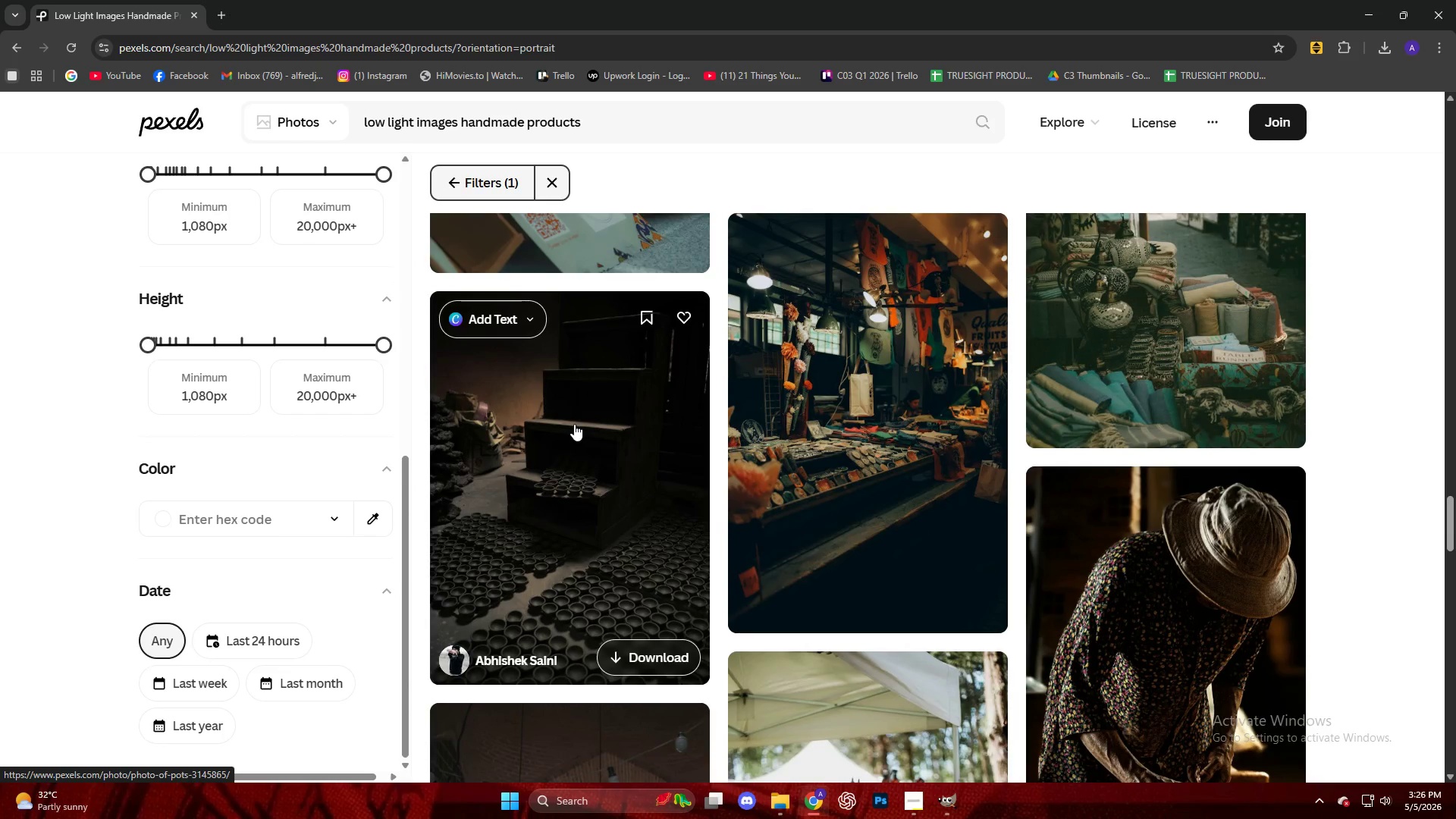 
left_click([574, 424])
 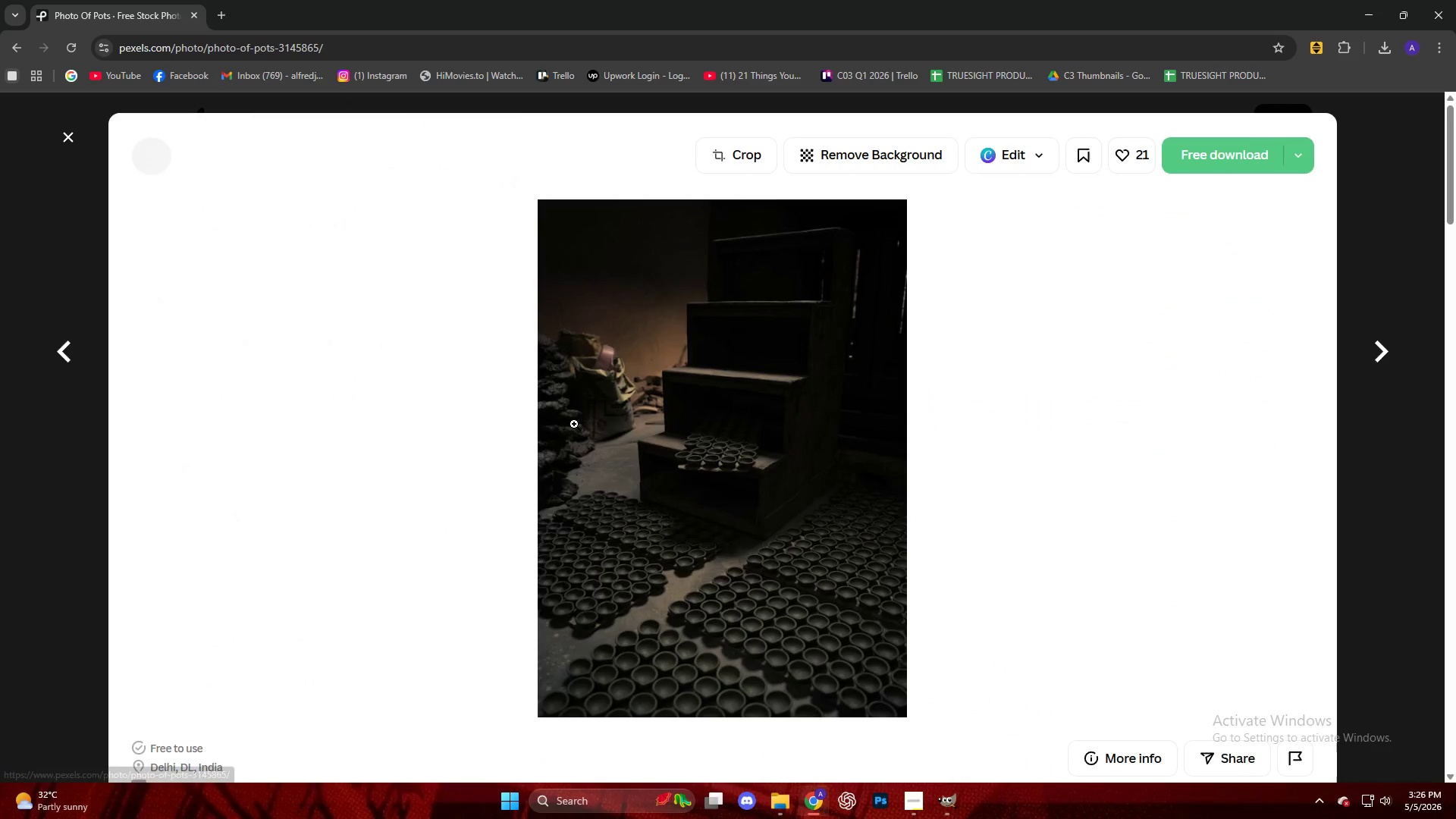 
scroll: coordinate [874, 445], scroll_direction: down, amount: 5.0
 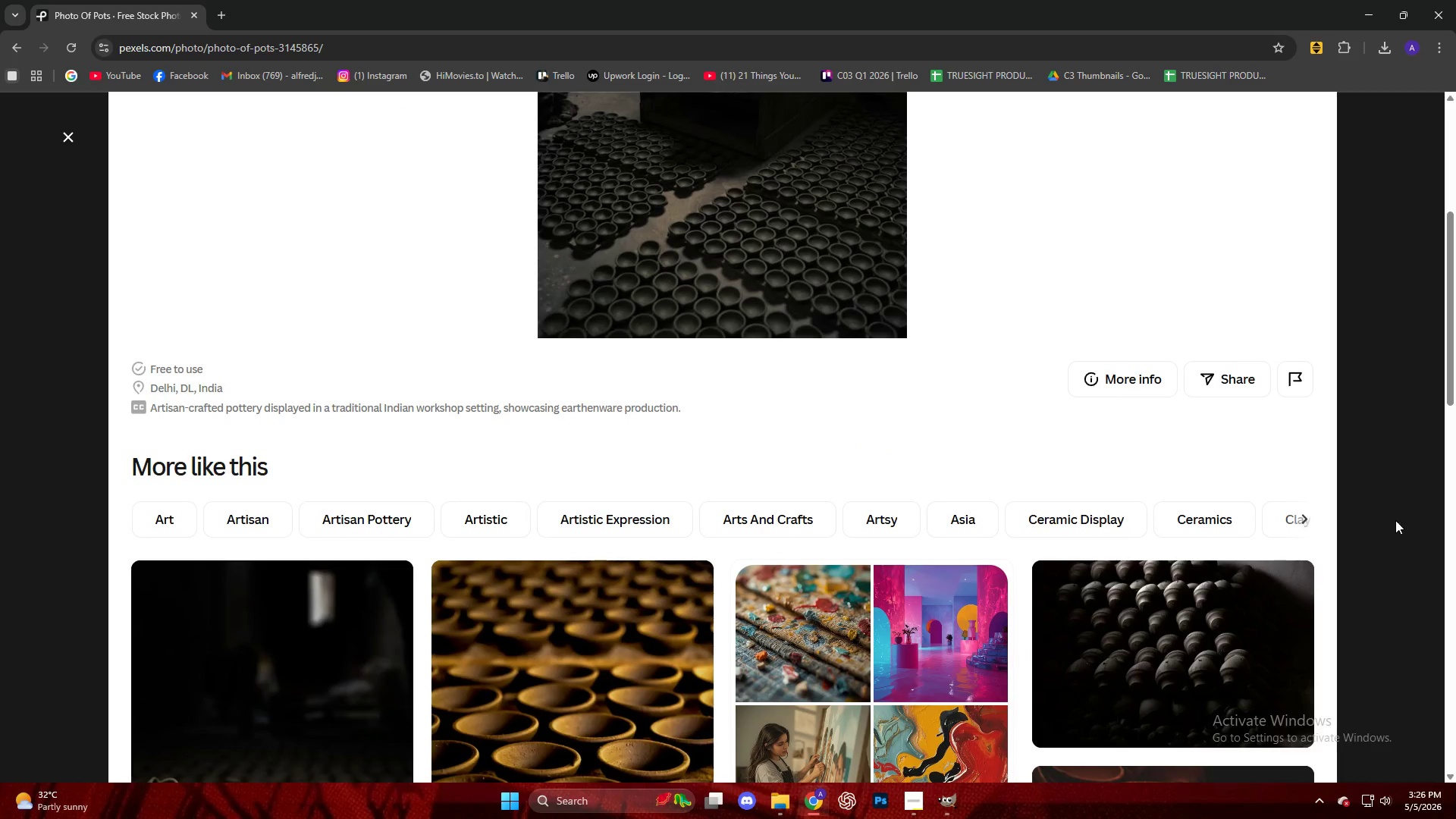 
left_click([1397, 526])
 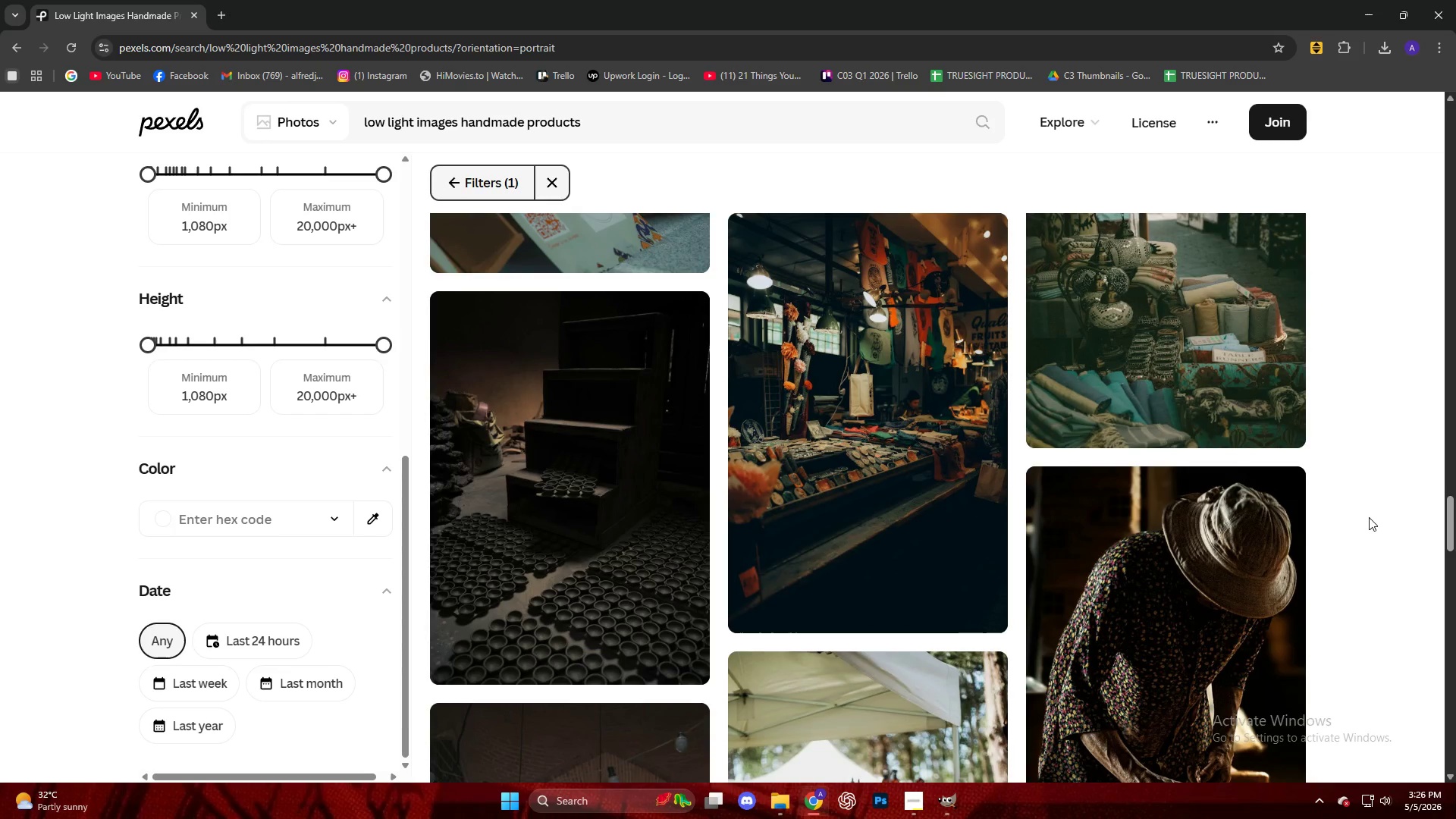 
scroll: coordinate [1134, 495], scroll_direction: down, amount: 46.0
 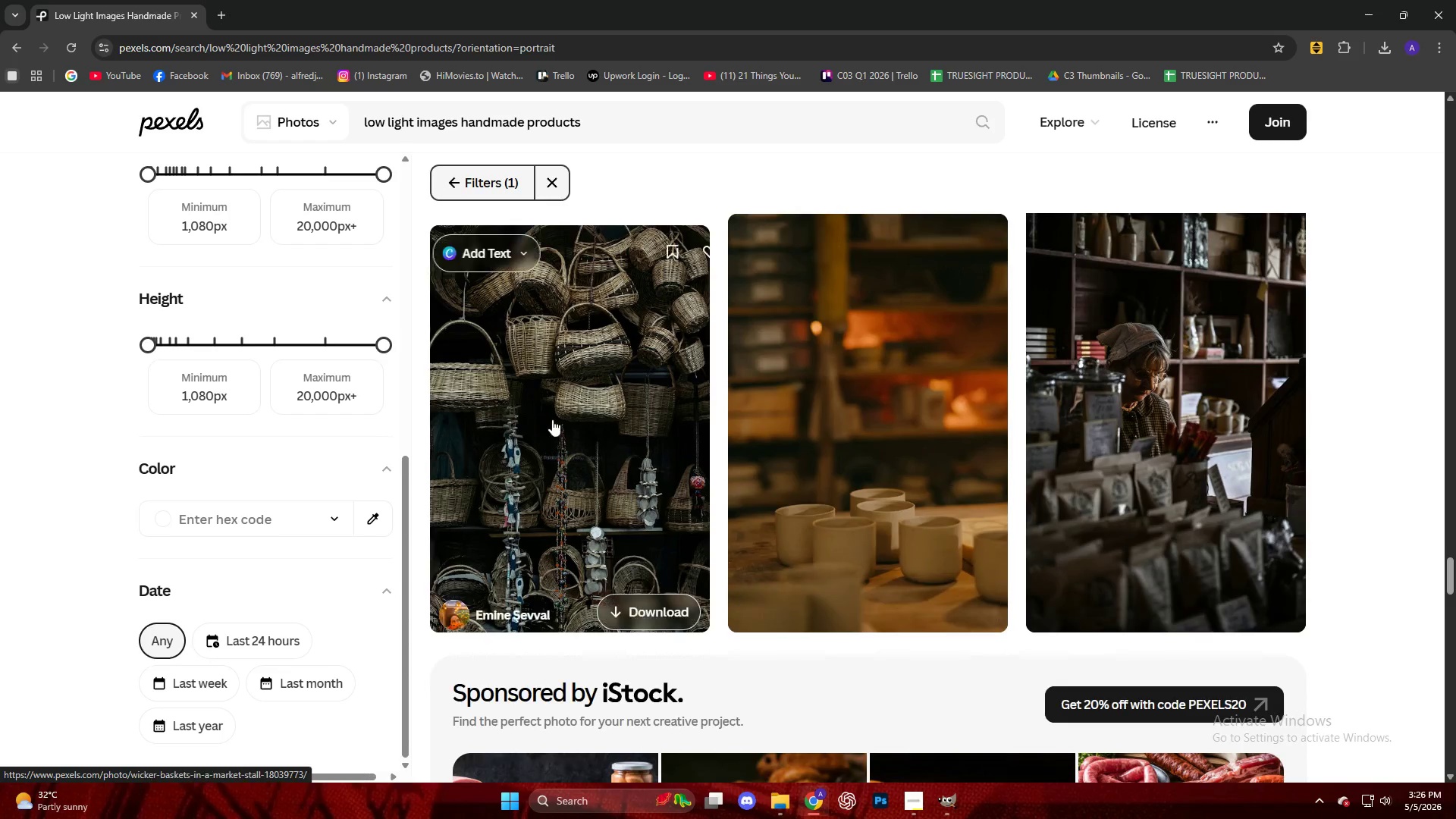 
left_click([1138, 394])
 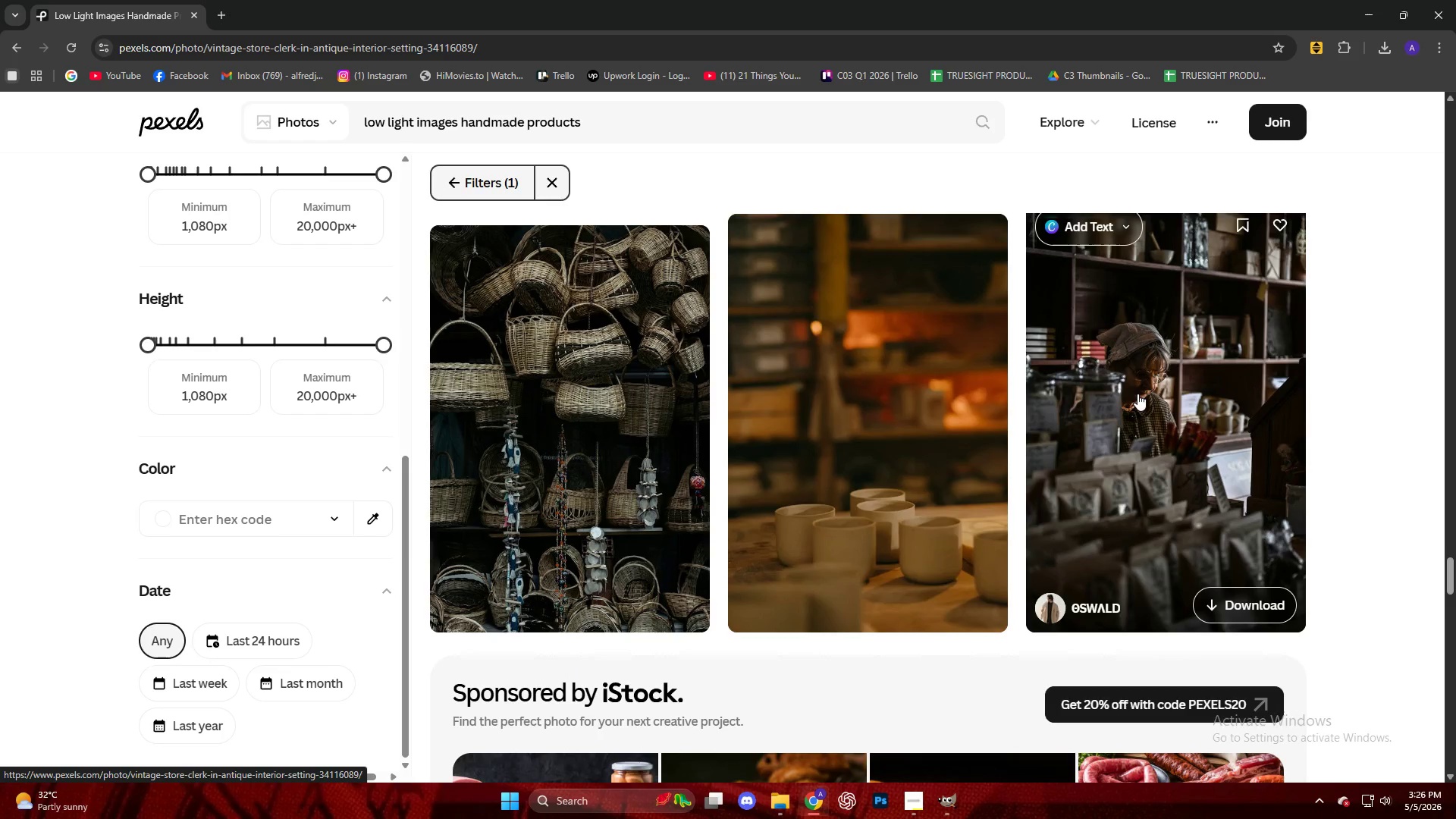 
key(Escape)
 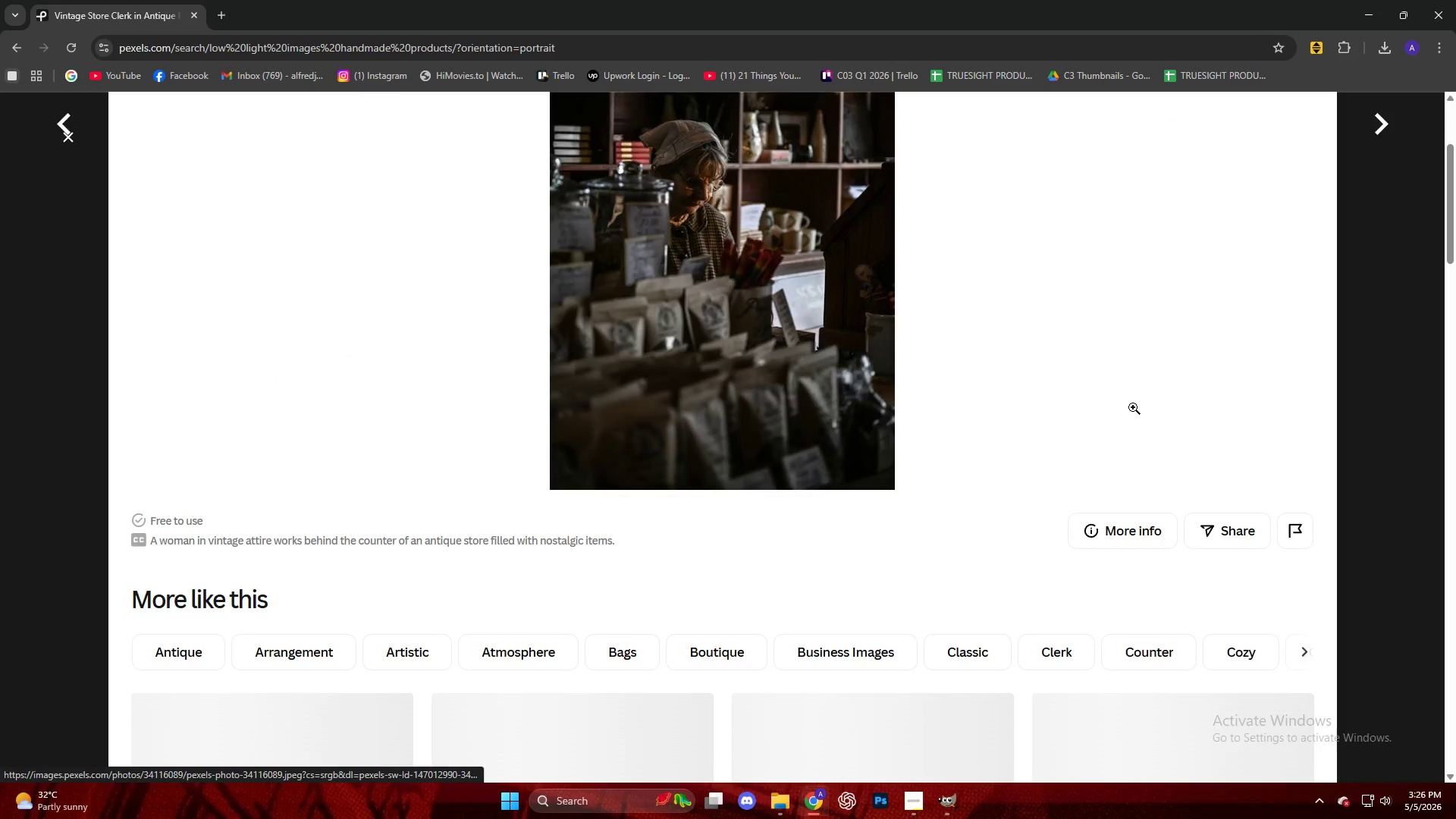 
scroll: coordinate [971, 371], scroll_direction: down, amount: 54.0
 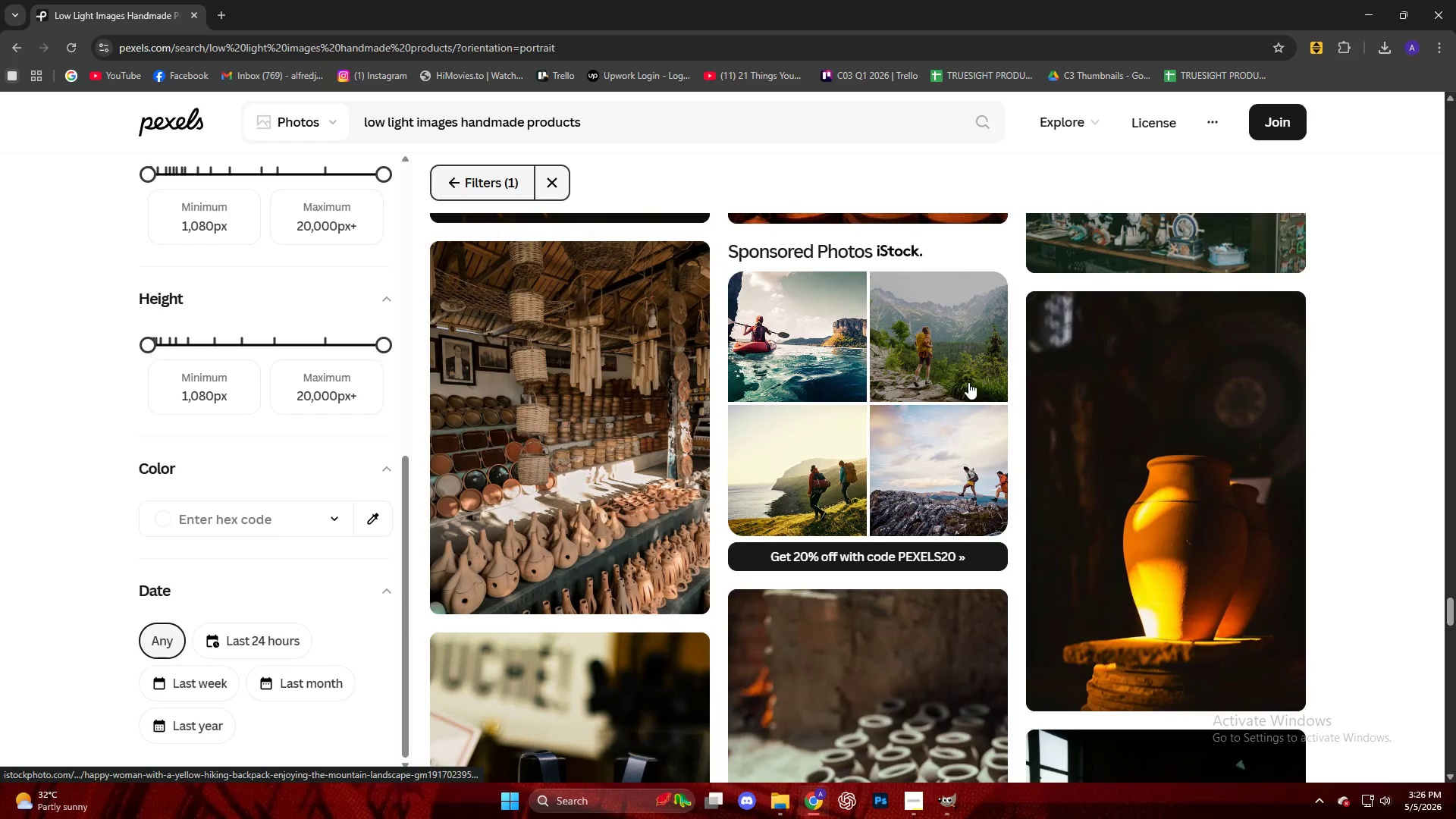 
scroll: coordinate [960, 399], scroll_direction: down, amount: 7.0
 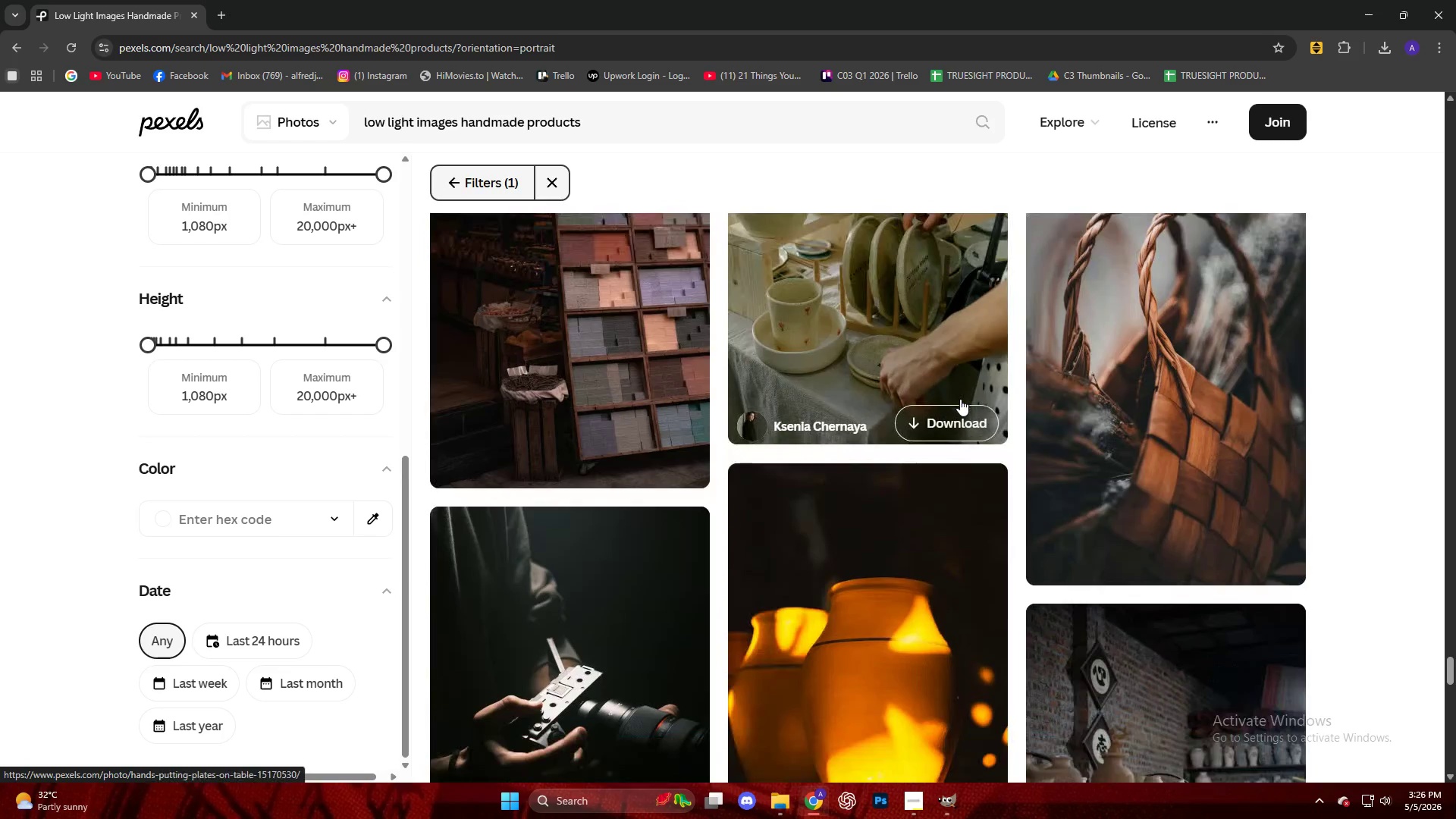 
scroll: coordinate [960, 399], scroll_direction: up, amount: 2.0
 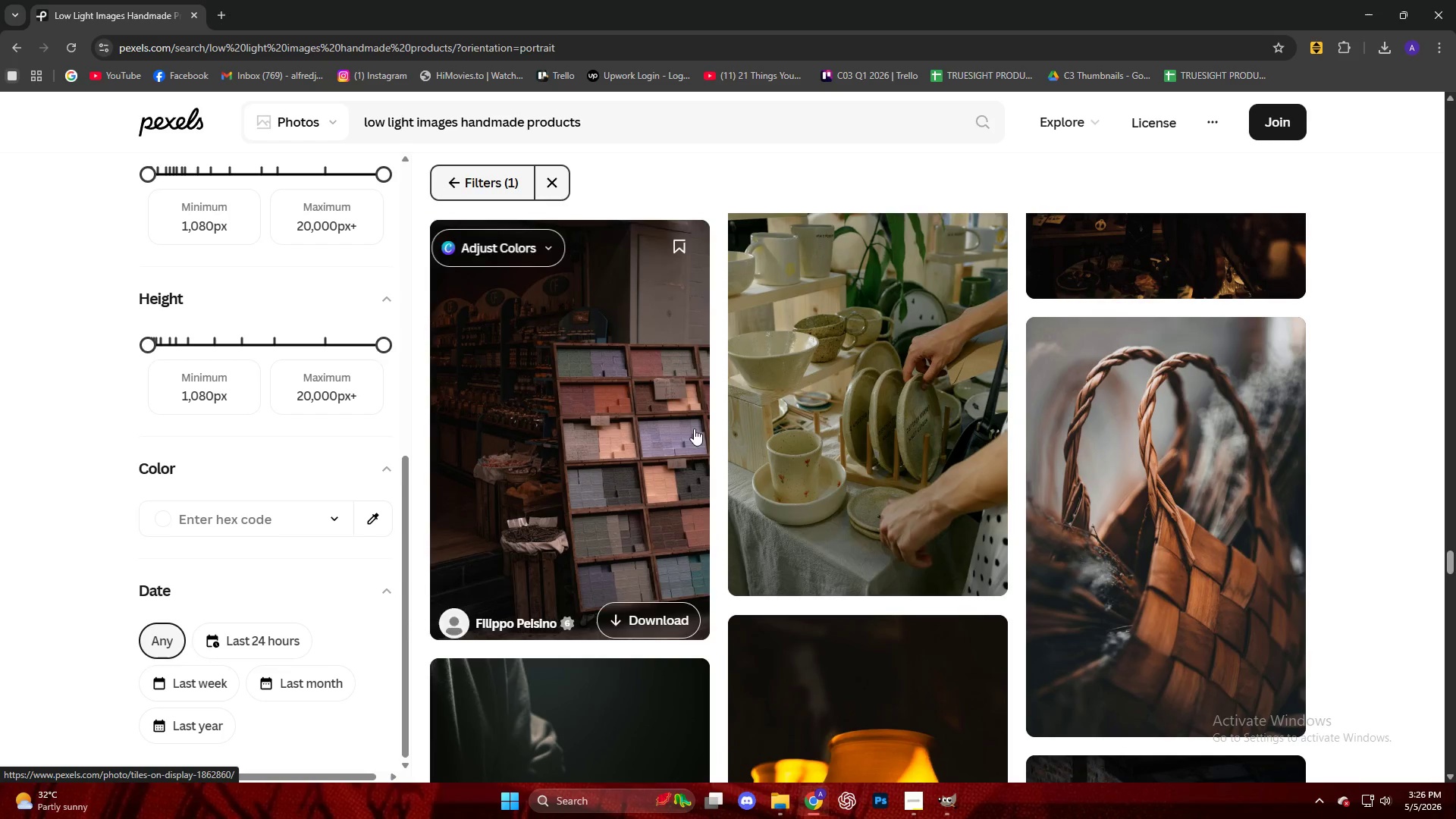 
left_click([652, 415])
 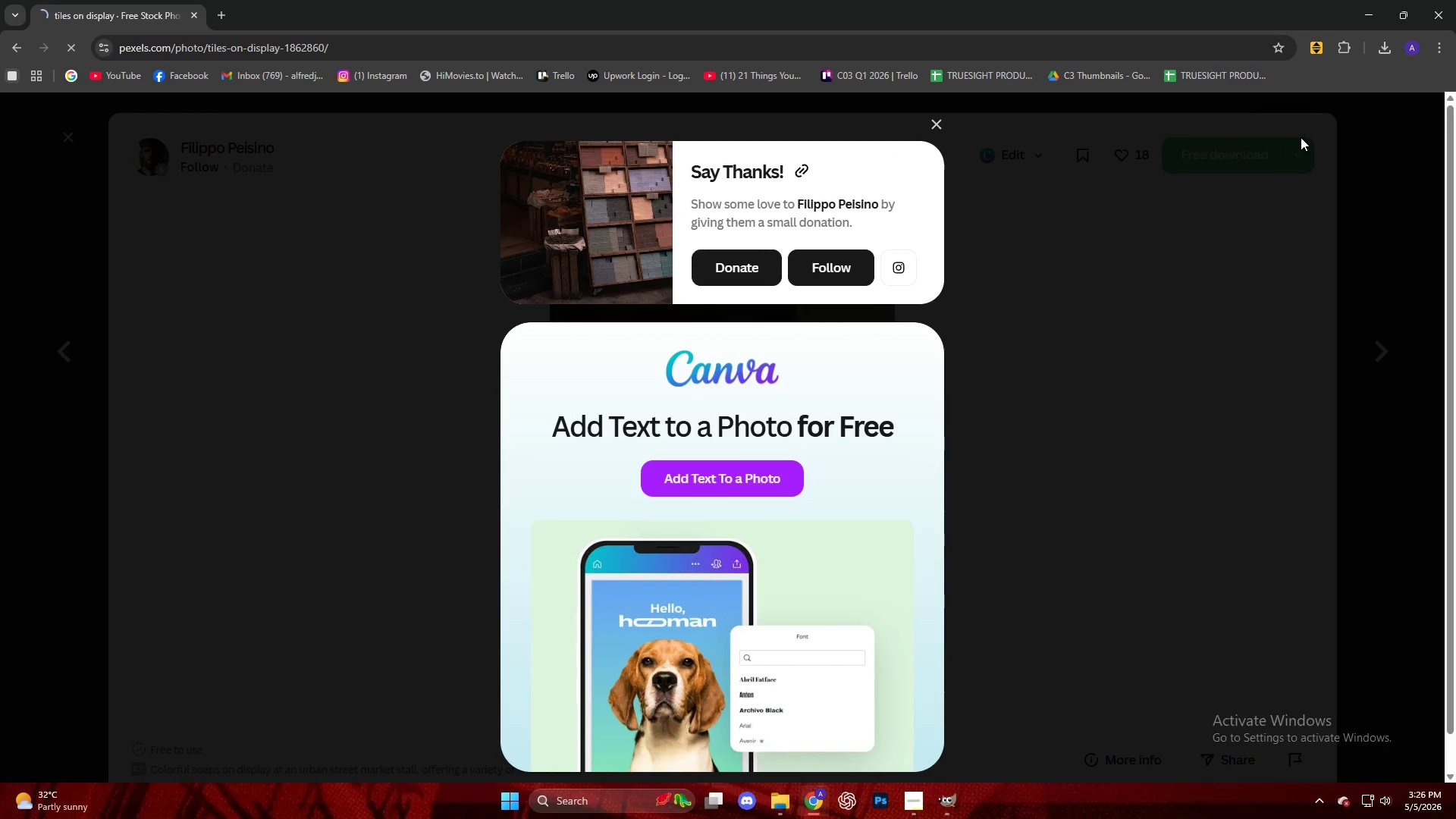 
left_click_drag(start_coordinate=[1266, 97], to_coordinate=[740, 328])
 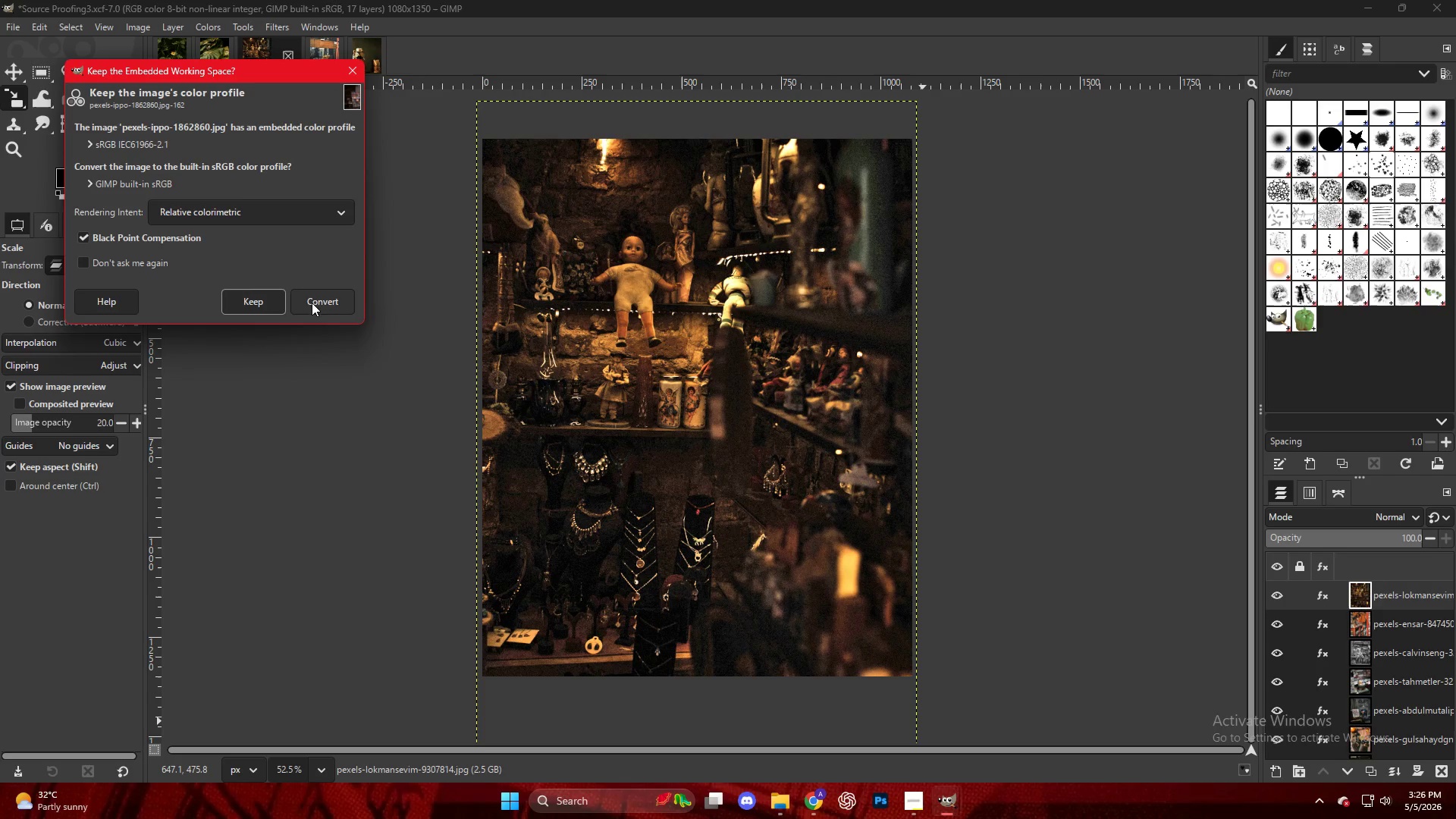 
left_click([273, 303])
 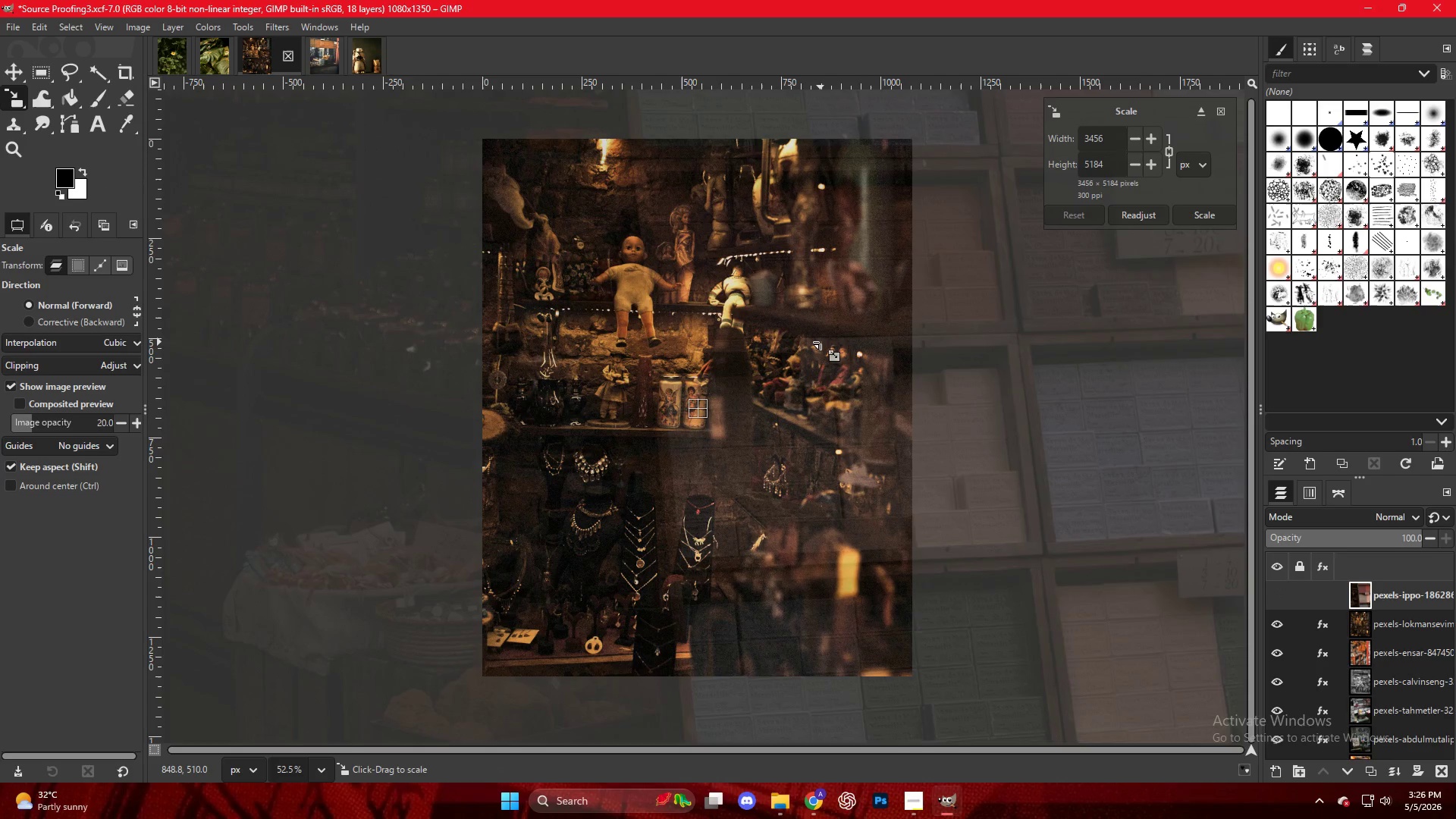 
hold_key(key=ControlLeft, duration=0.45)
scroll: coordinate [821, 346], scroll_direction: down, amount: 11.0
 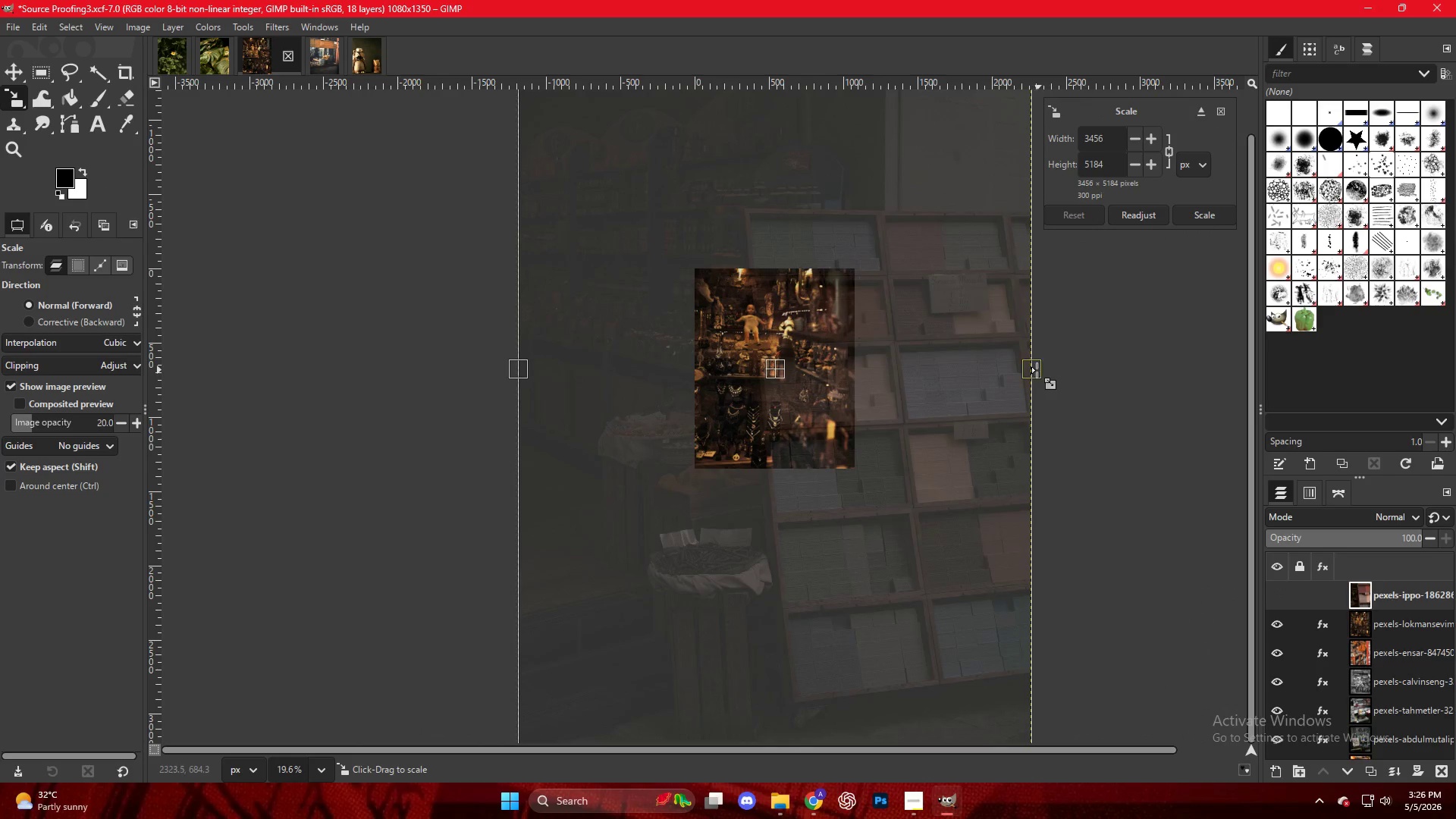 
left_click_drag(start_coordinate=[1035, 371], to_coordinate=[861, 362])
 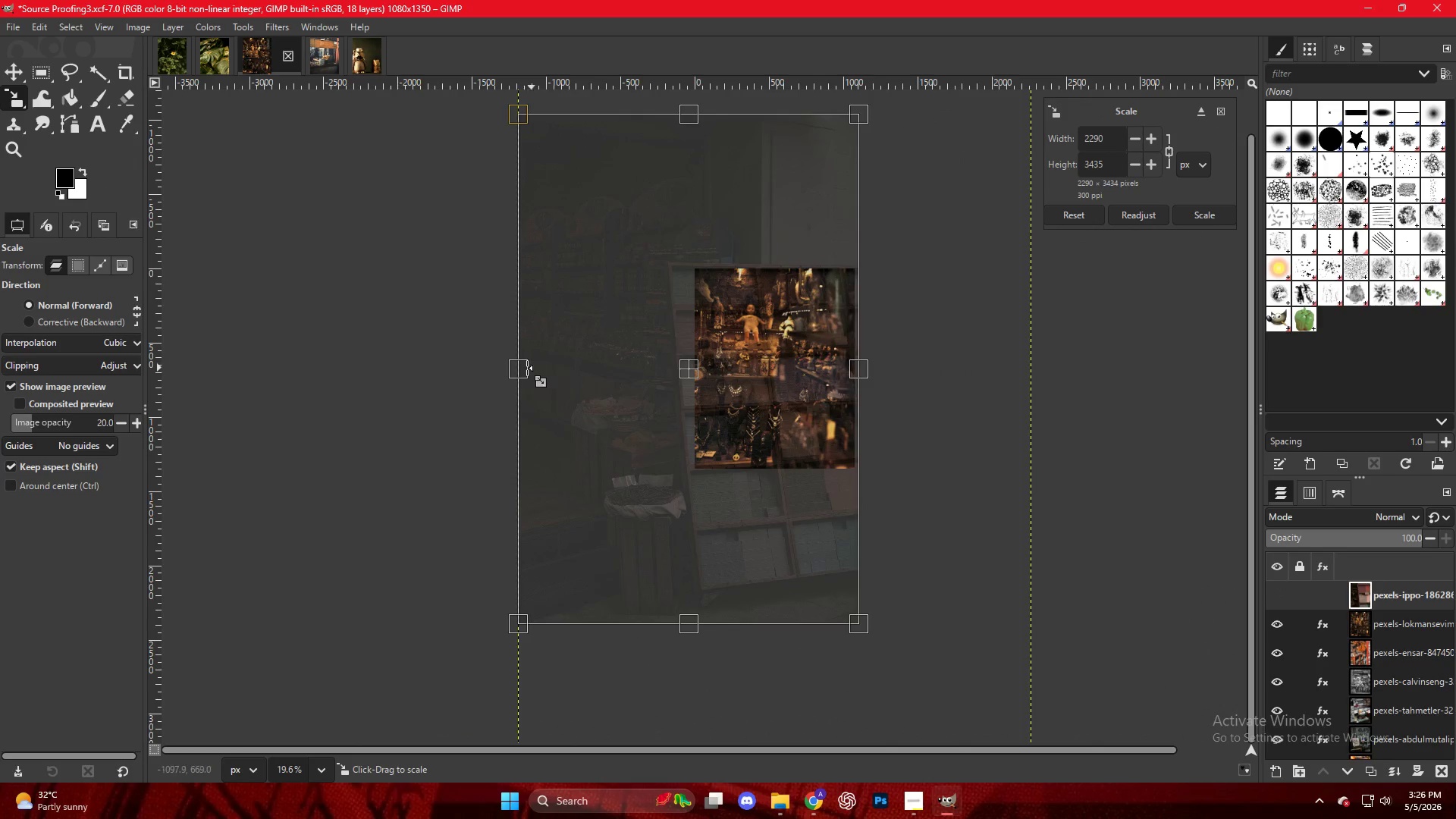 
left_click_drag(start_coordinate=[522, 369], to_coordinate=[694, 369])
 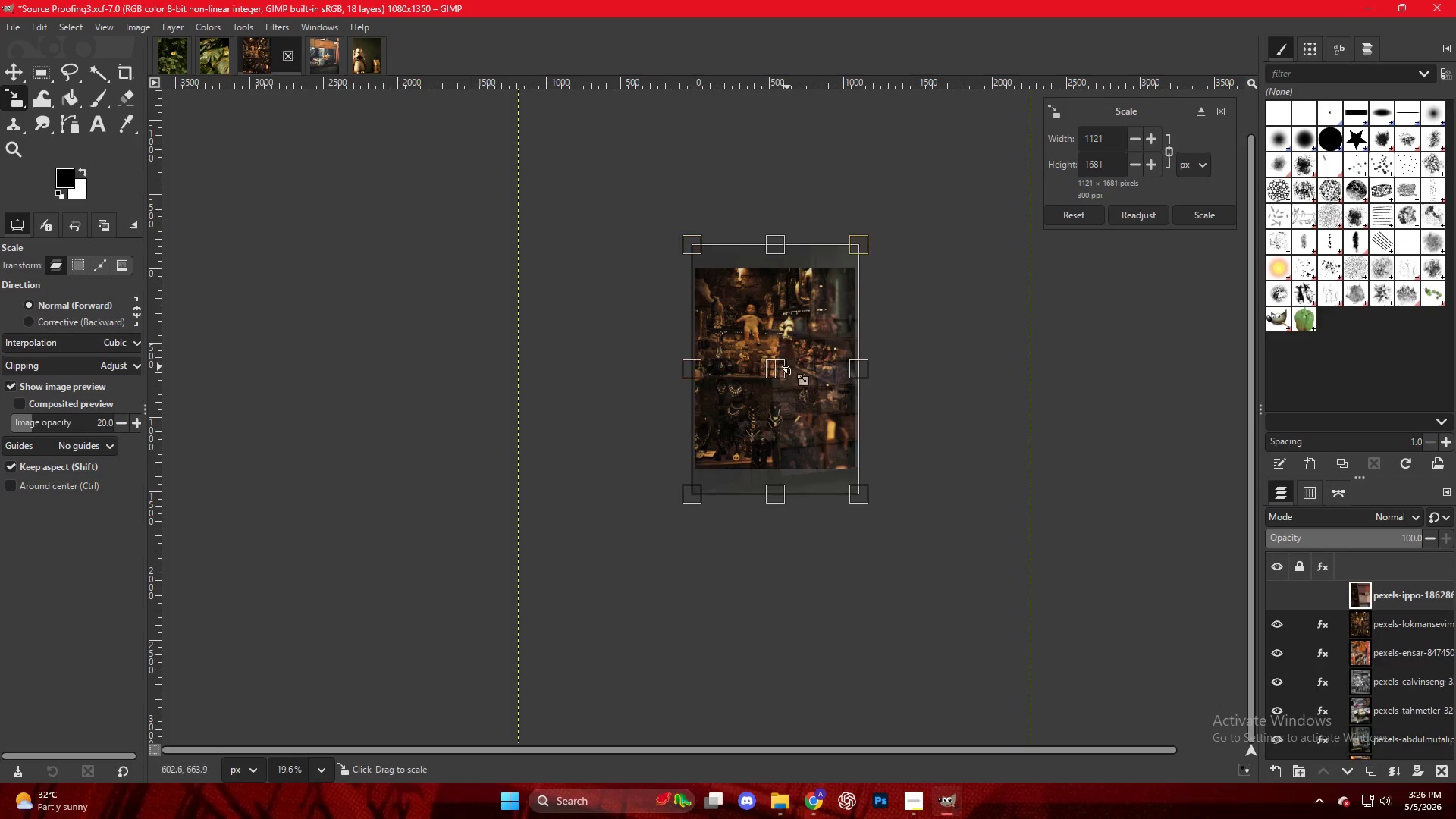 
hold_key(key=ControlLeft, duration=0.47)
scroll: coordinate [818, 361], scroll_direction: up, amount: 10.0
 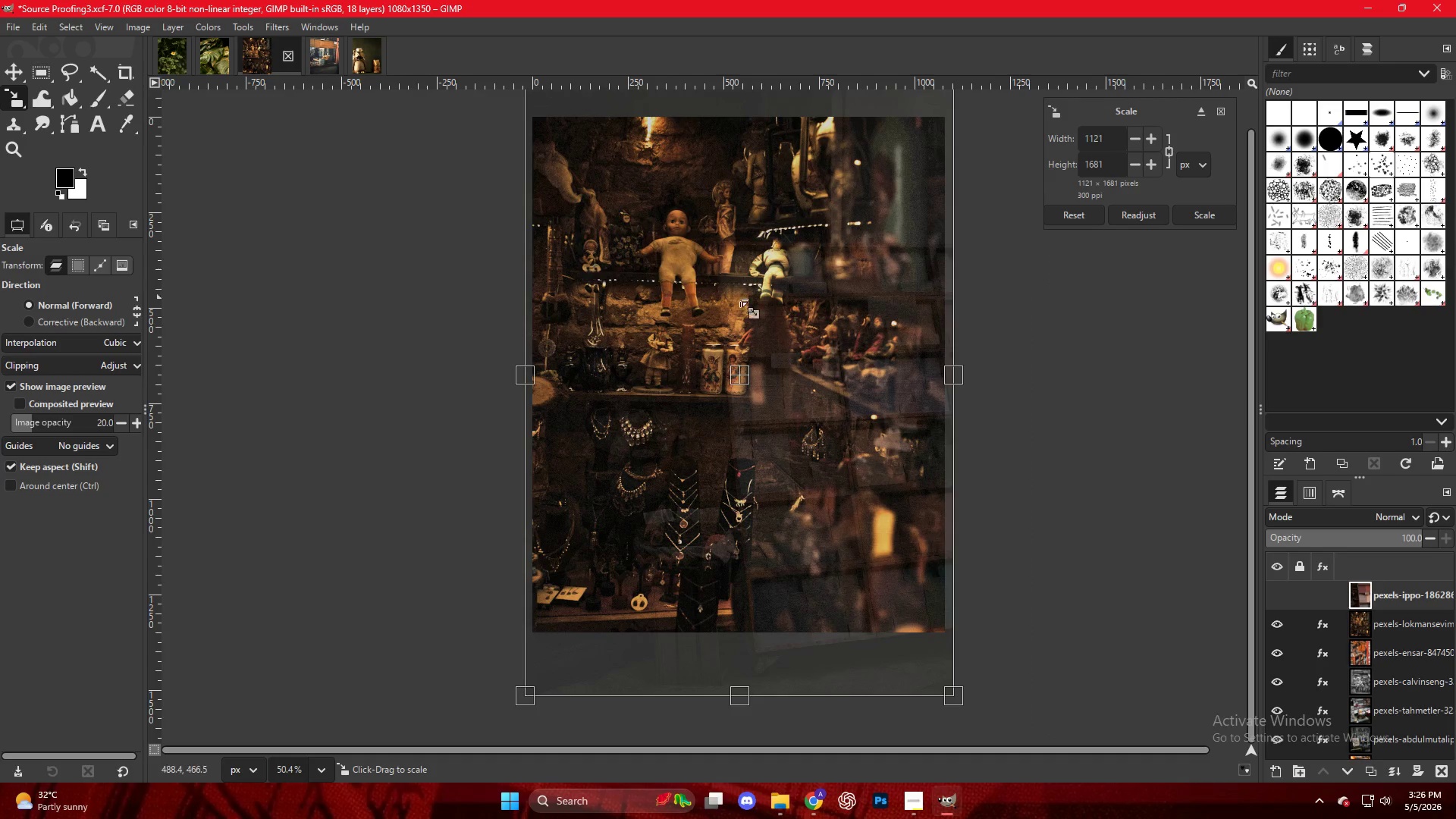 
left_click([750, 300])
 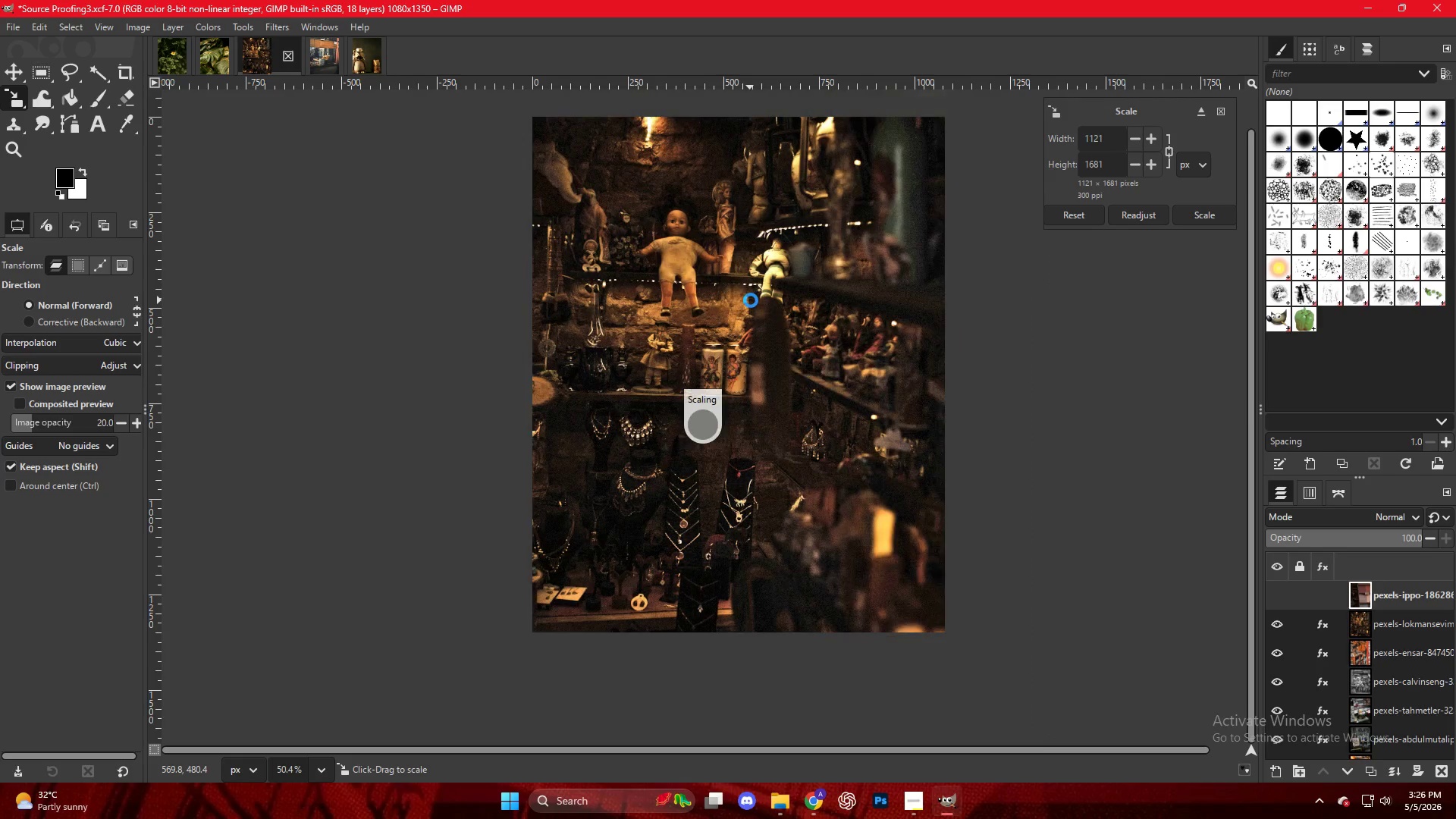 
key(M)
 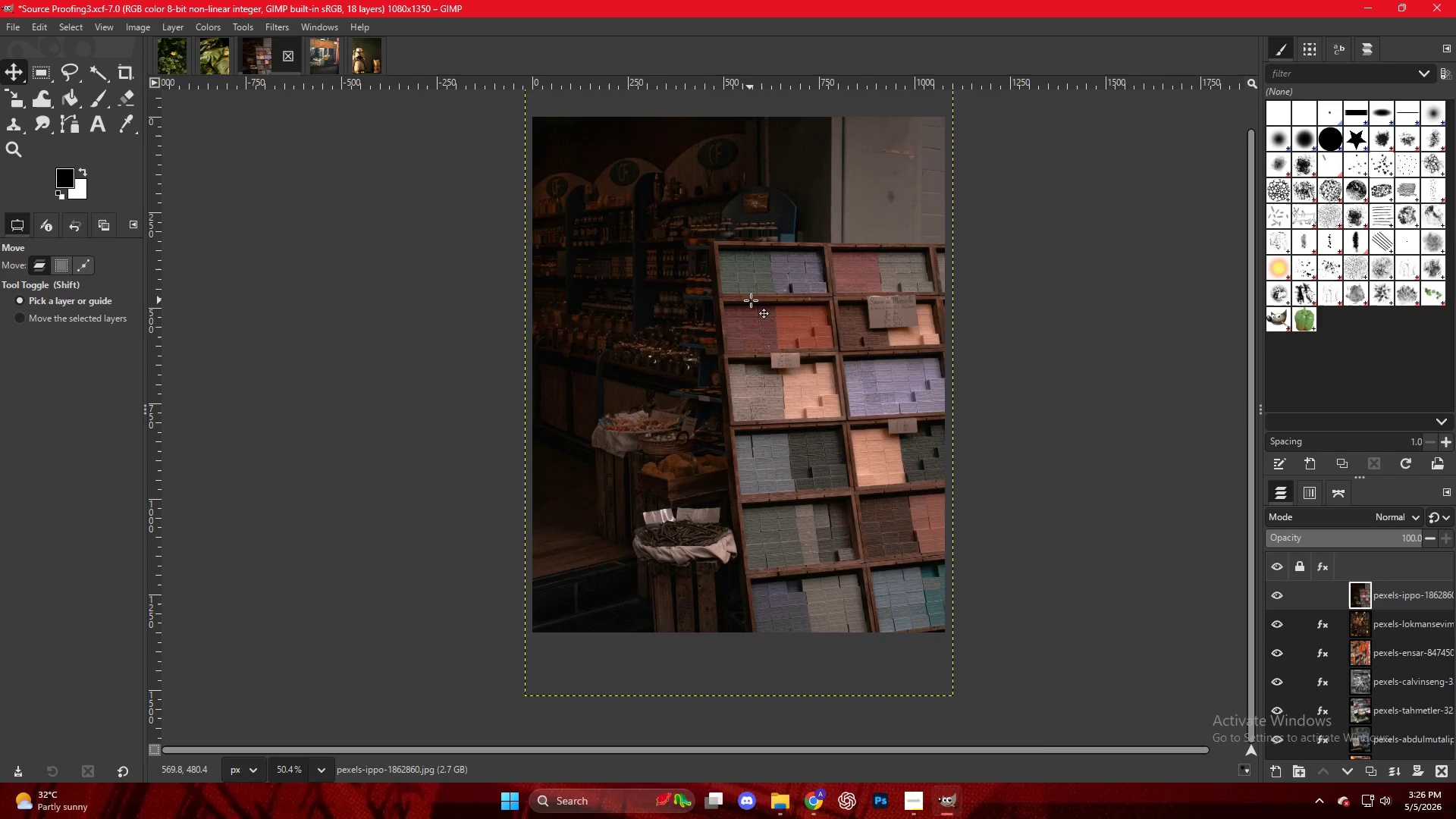 
right_click([751, 298])
 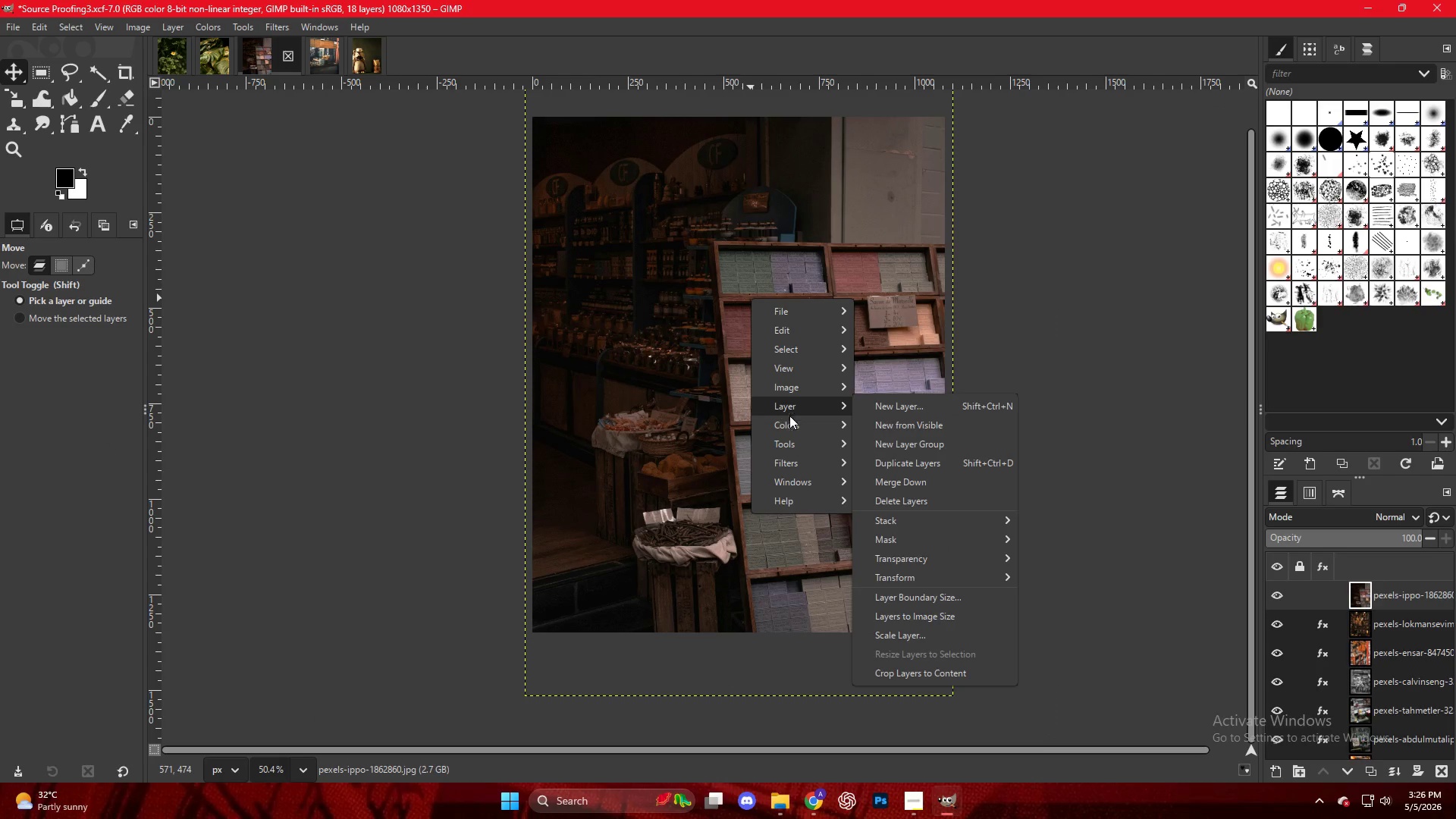 
left_click([792, 424])
 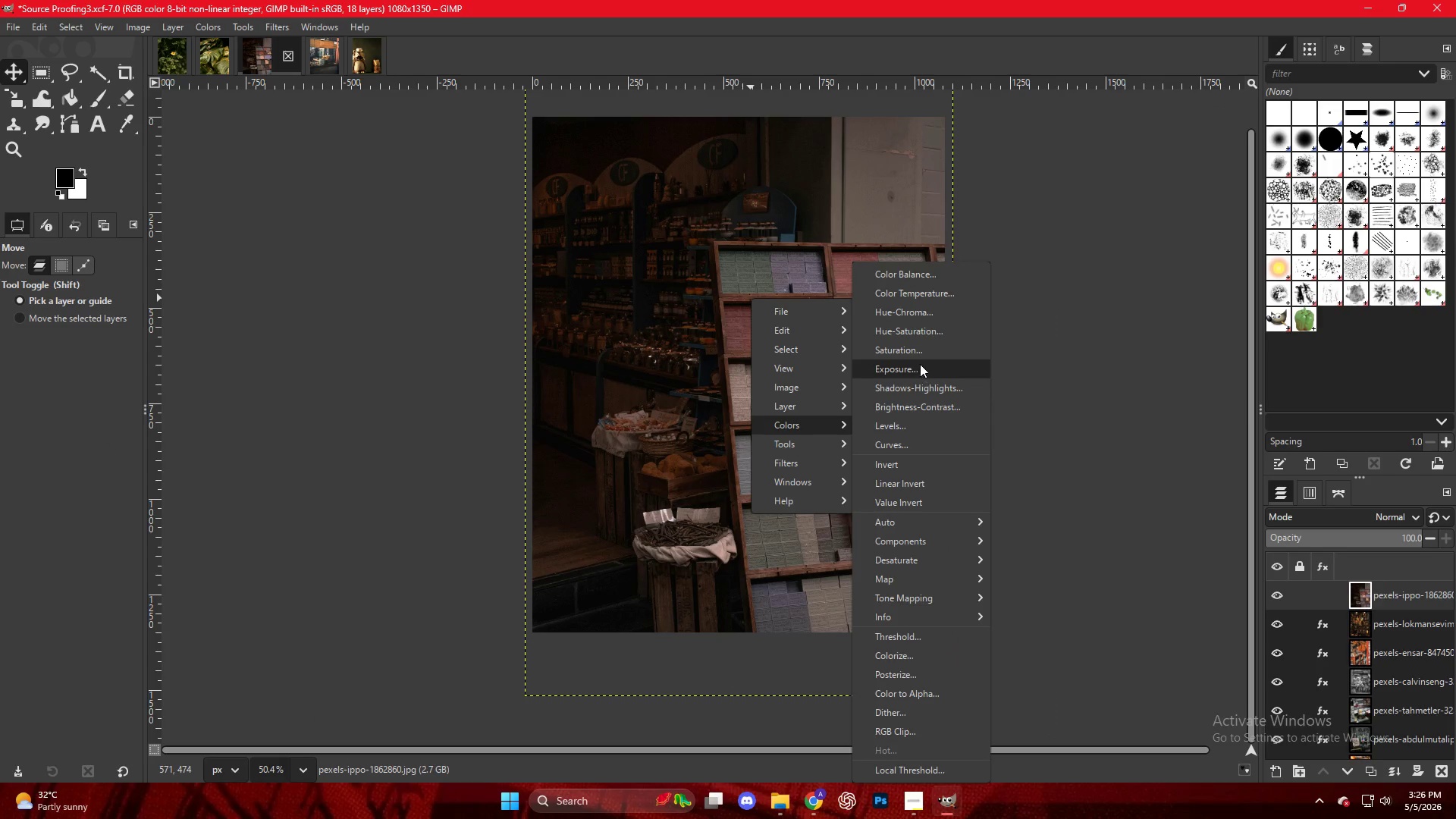 
left_click([920, 366])
 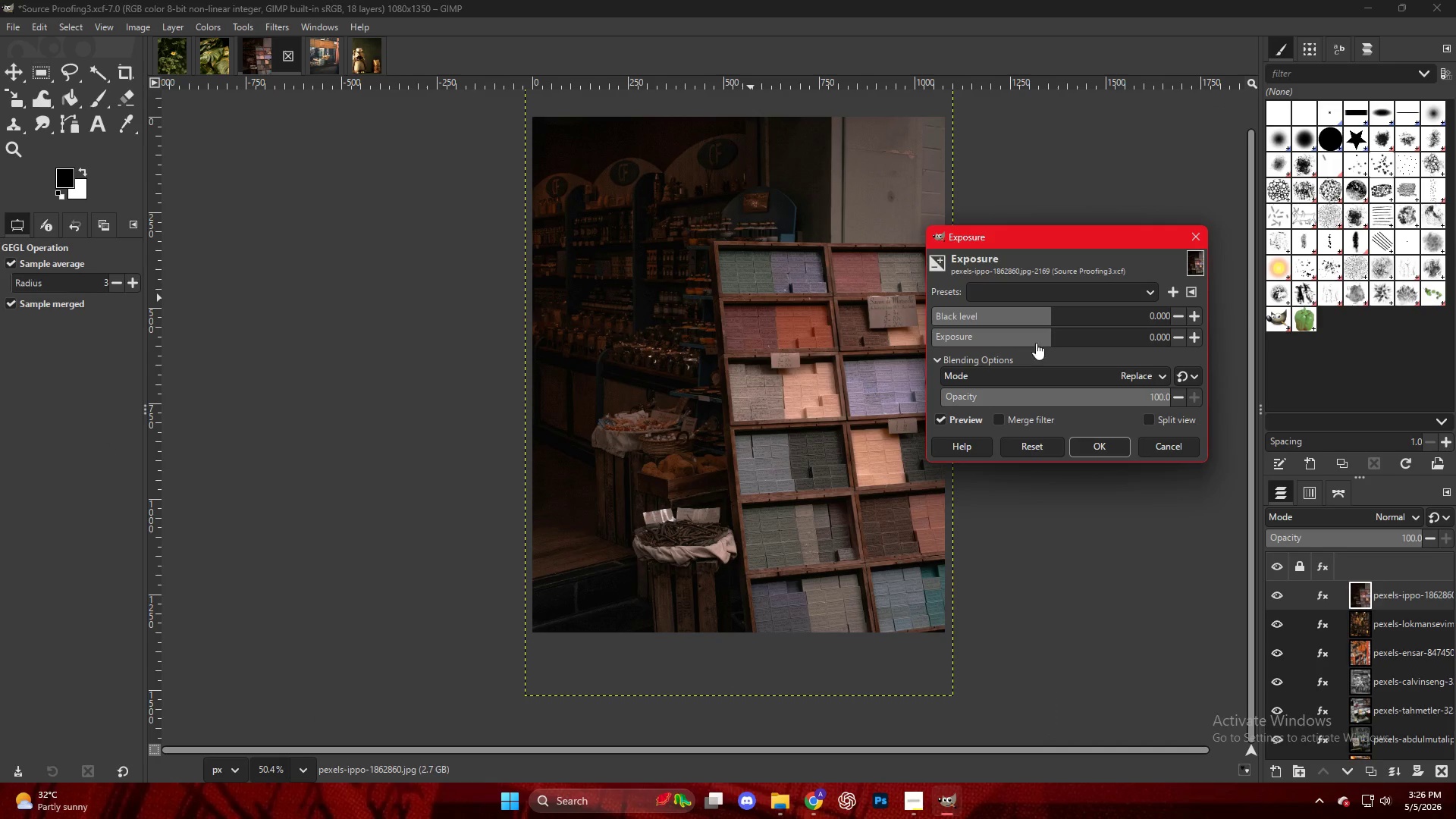 
left_click_drag(start_coordinate=[1054, 337], to_coordinate=[1066, 341])
 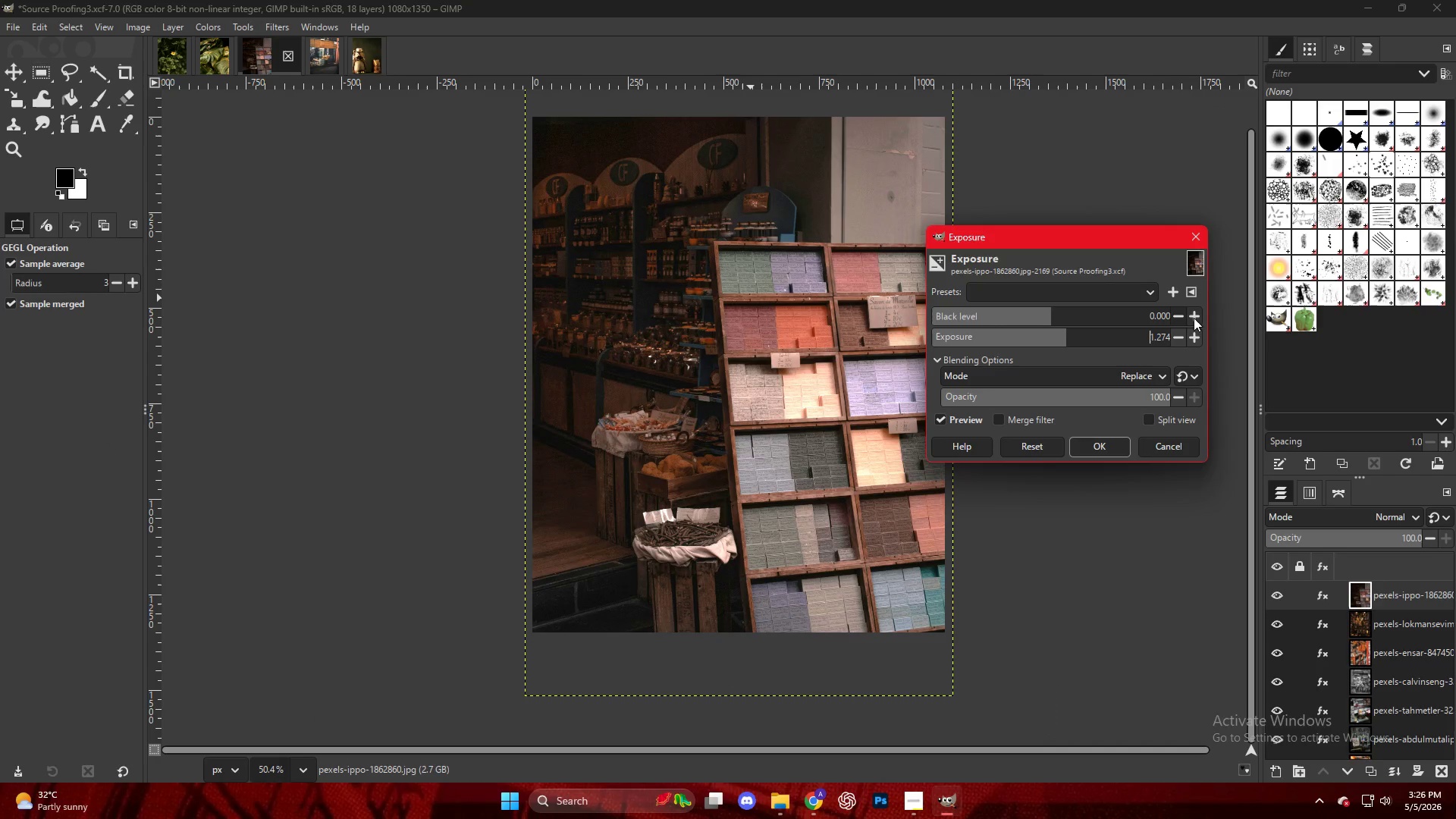 
left_click([1203, 318])
 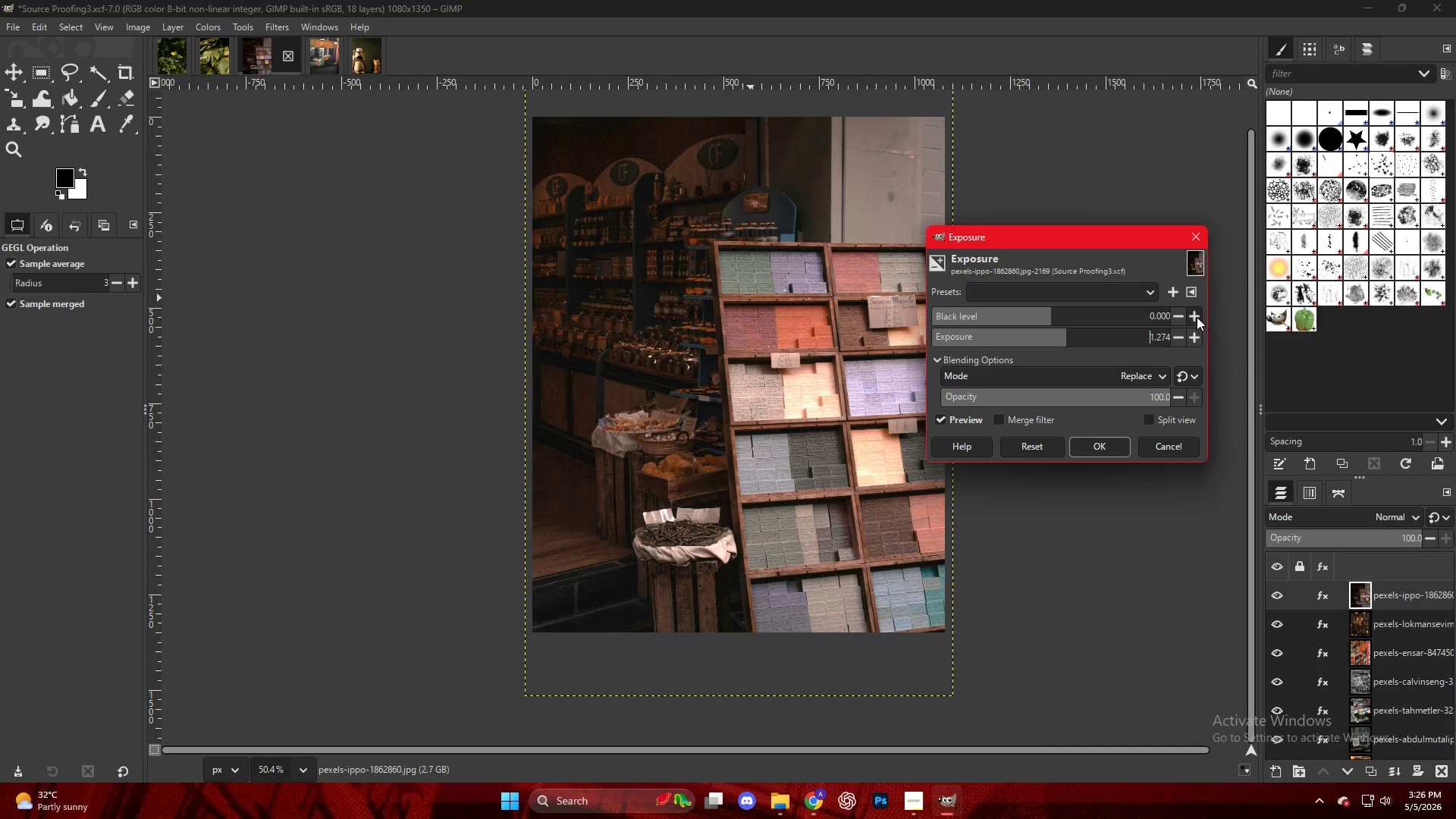 
left_click([1194, 315])
 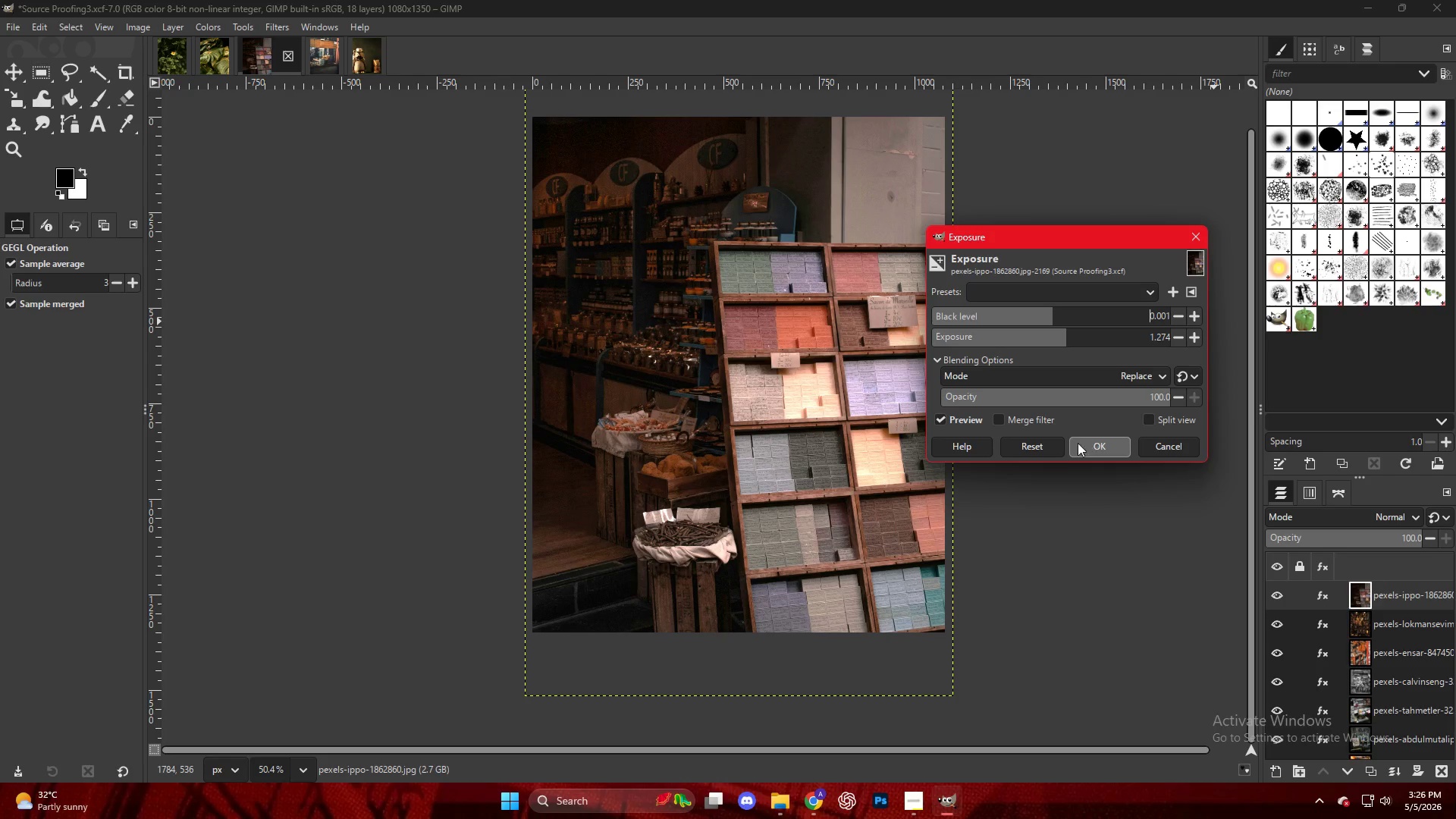 
left_click([1080, 441])
 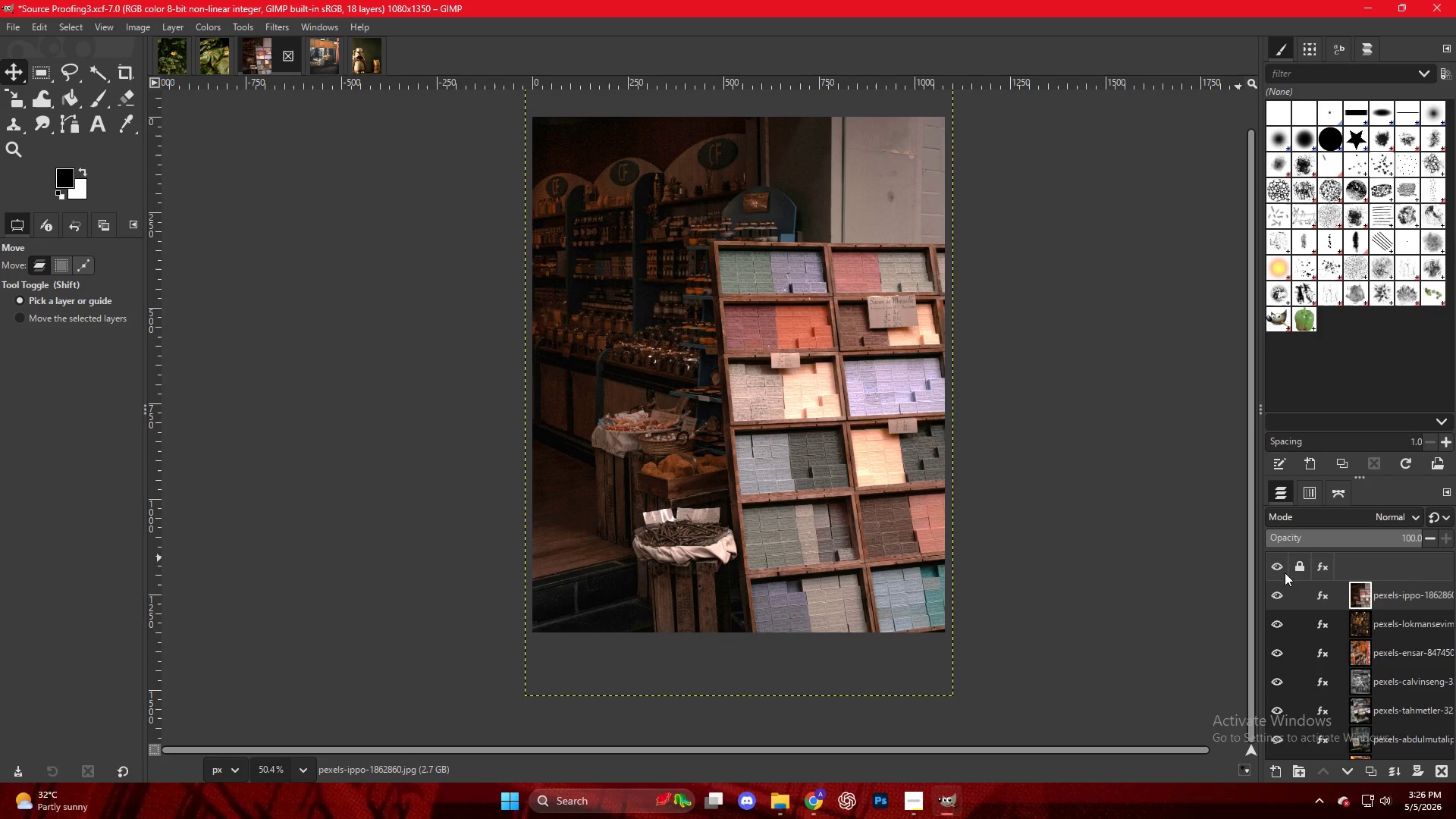 
left_click([1323, 598])
 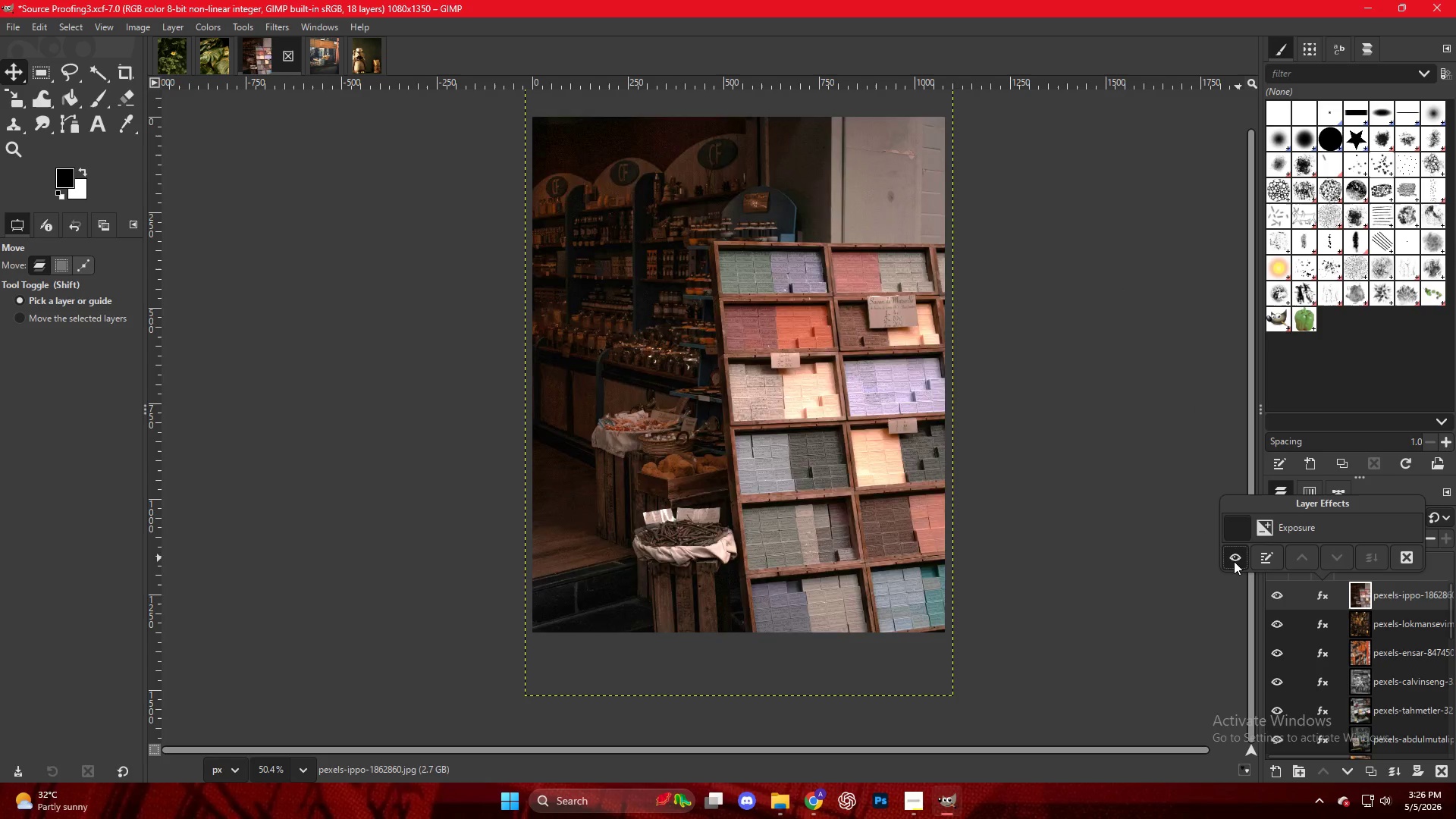 
double_click([1234, 561])
 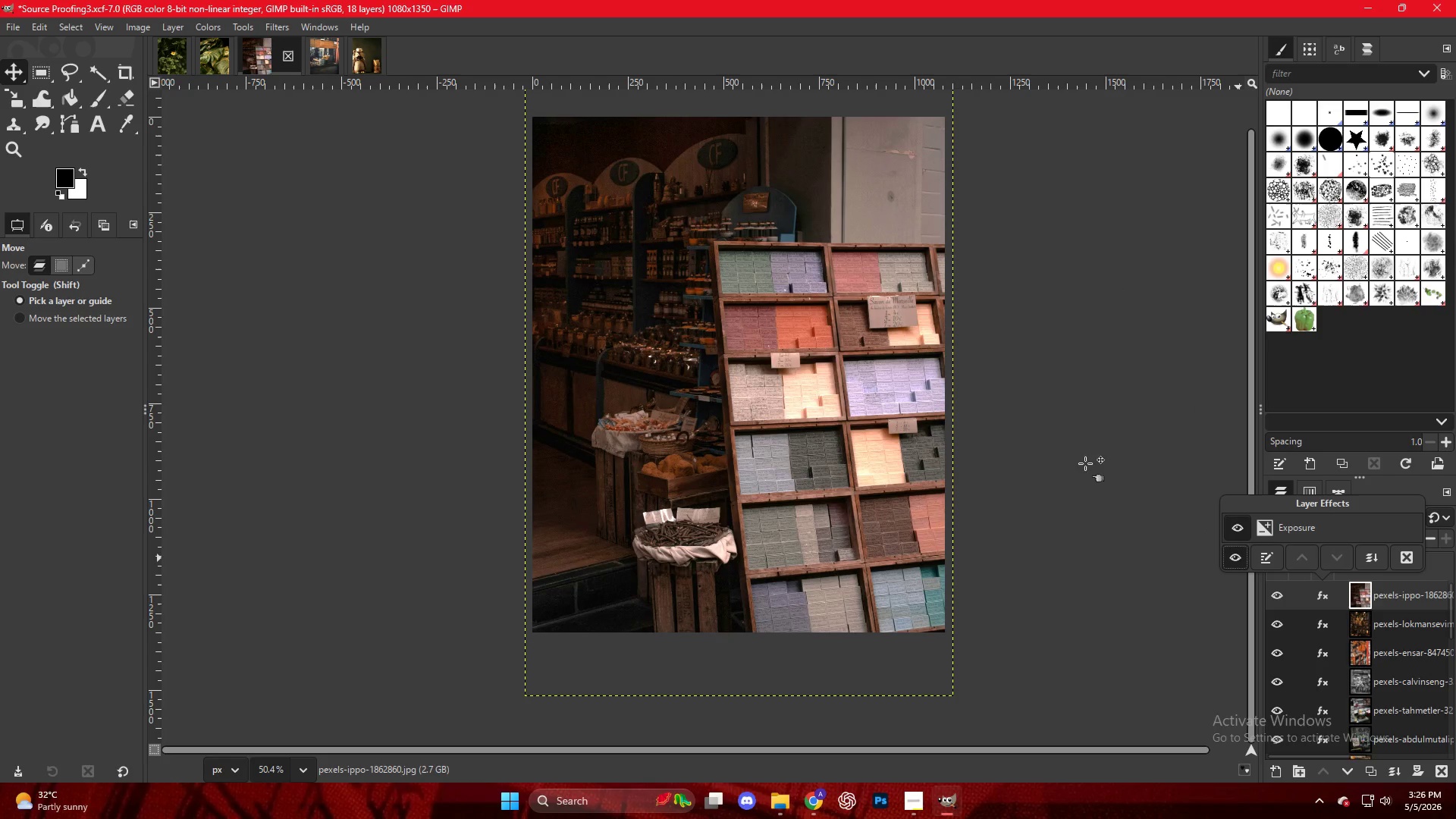 
triple_click([1073, 409])
 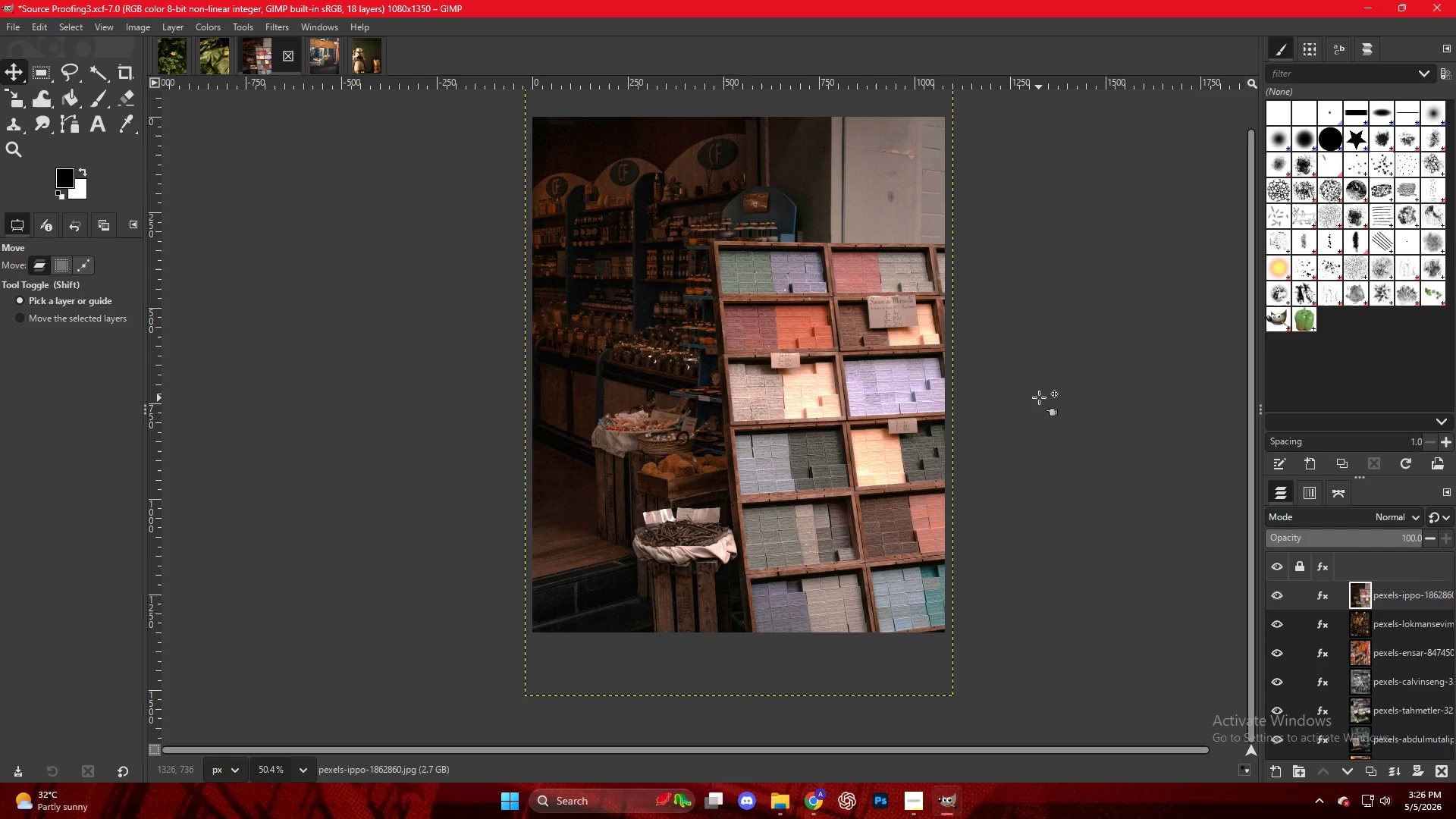 
key(Control+Shift+E)
 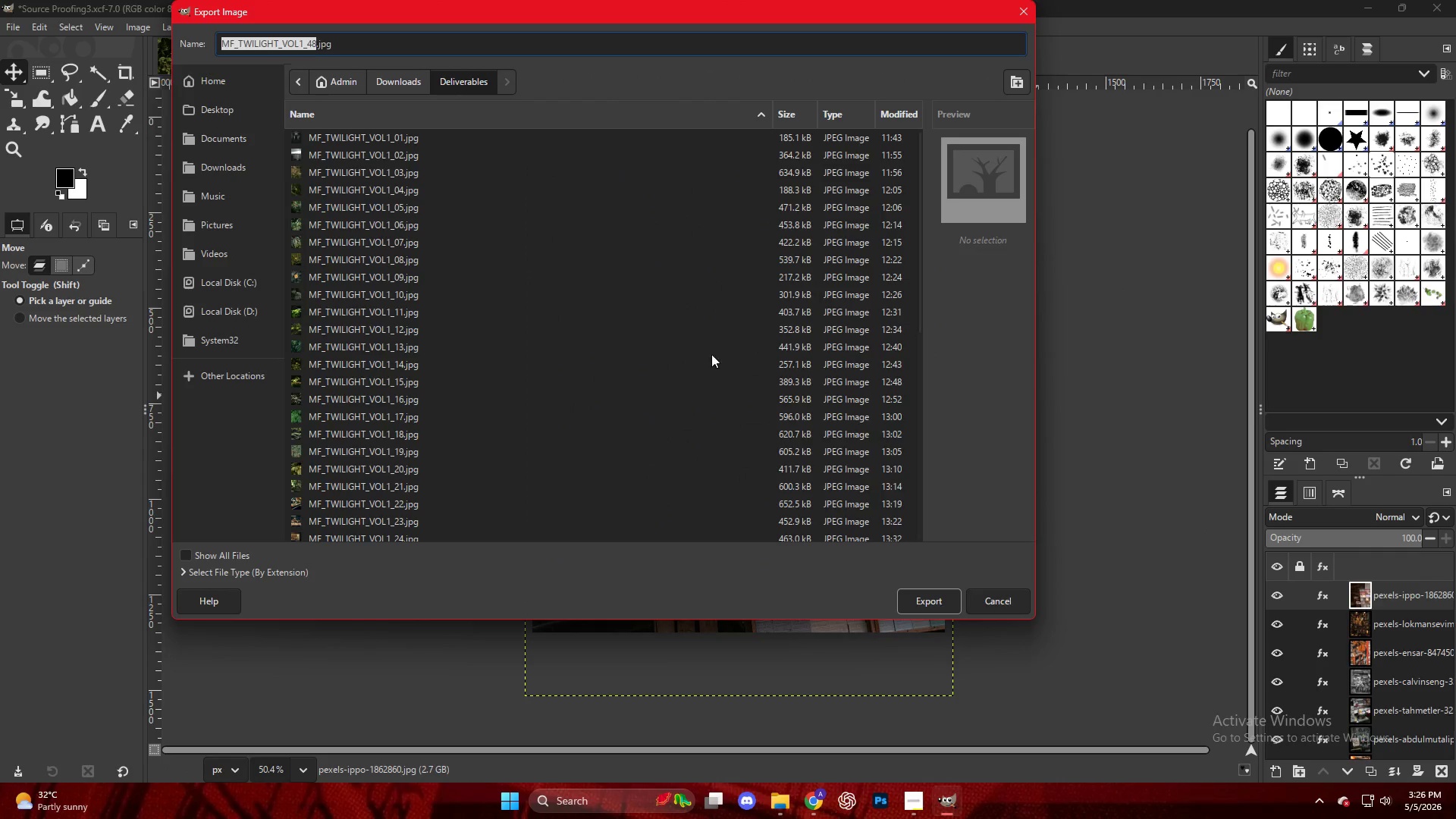 
left_click([466, 510])
 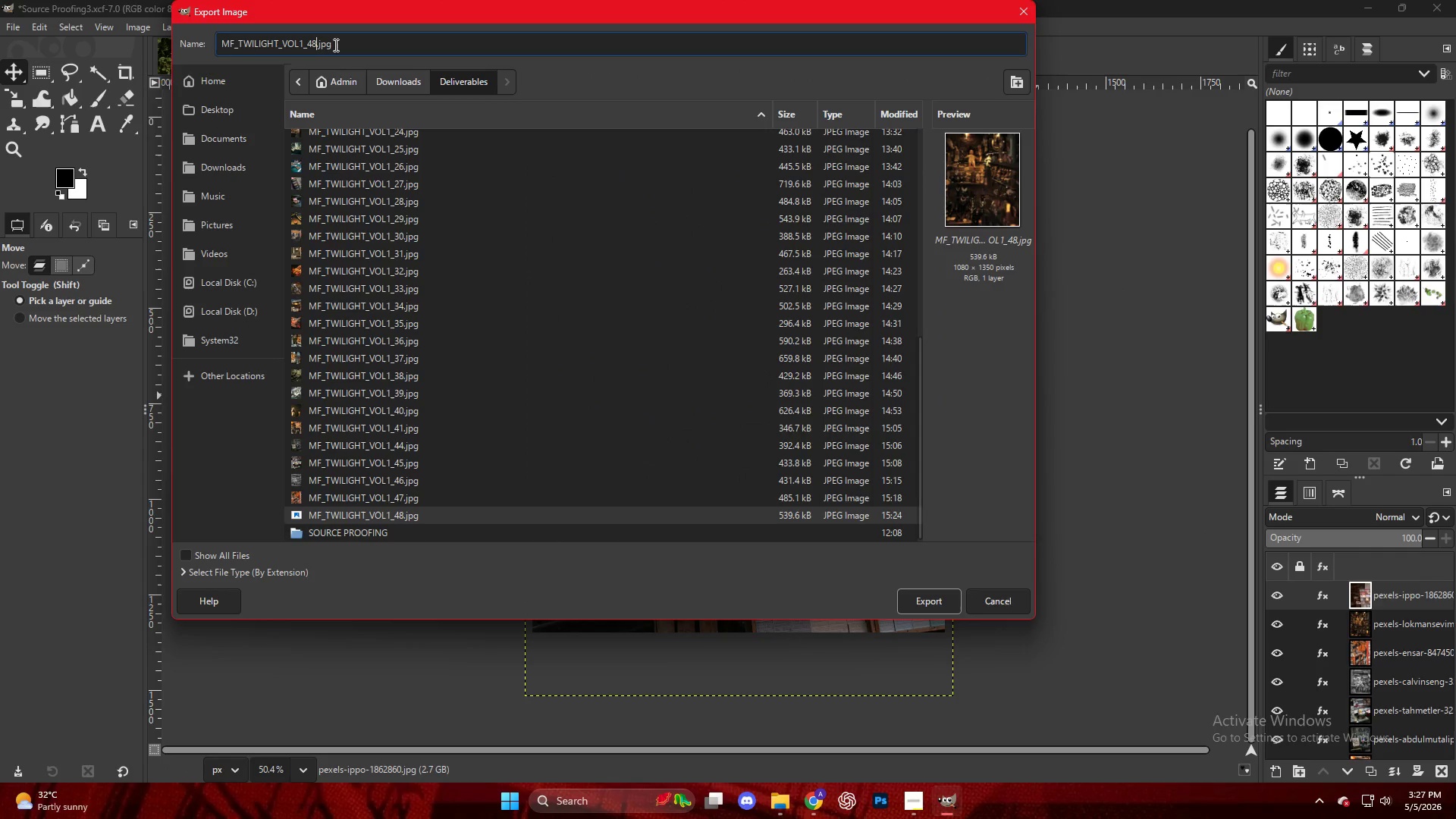 
scroll: coordinate [488, 504], scroll_direction: down, amount: 11.0
 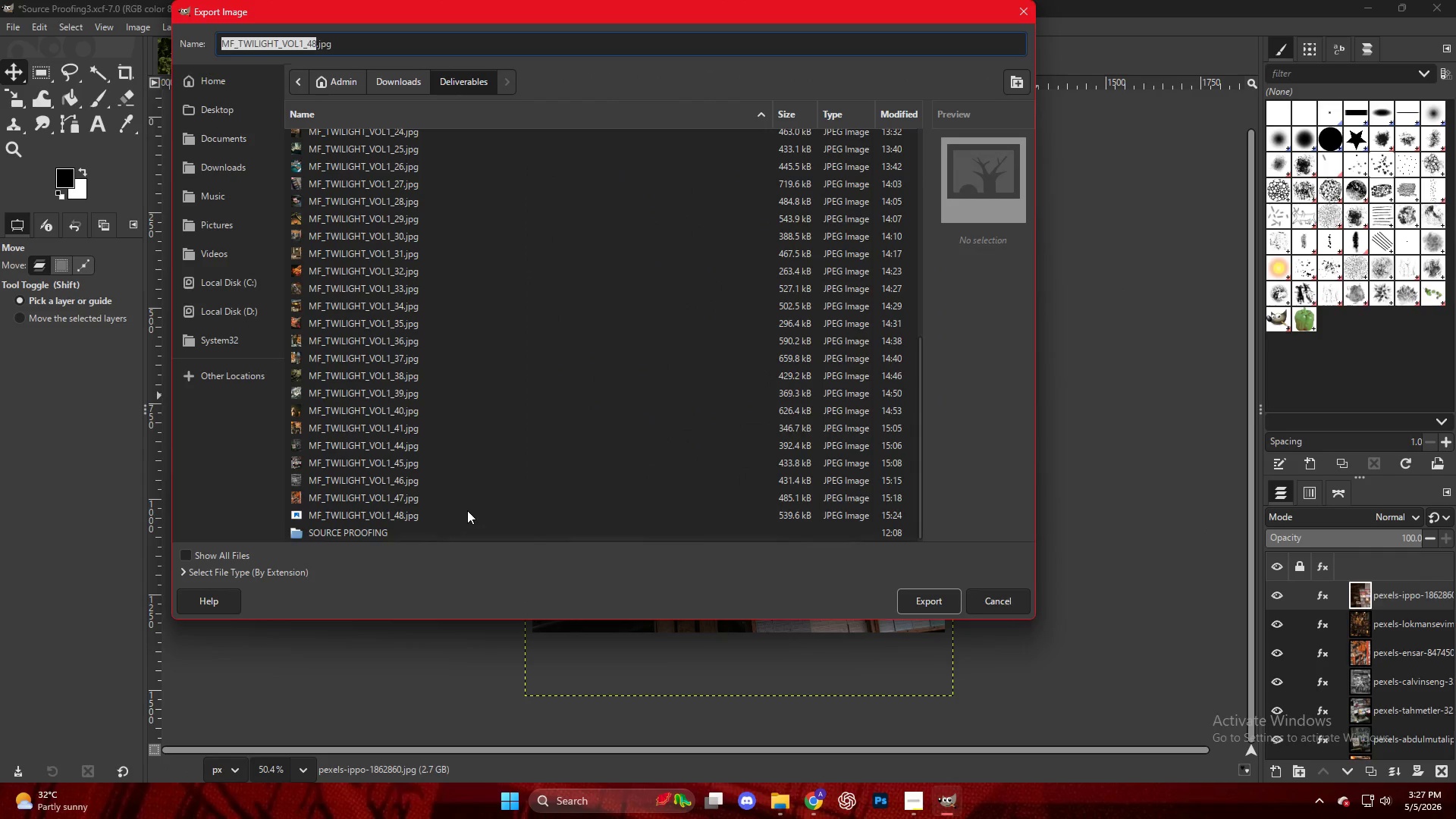 
key(Backspace)
 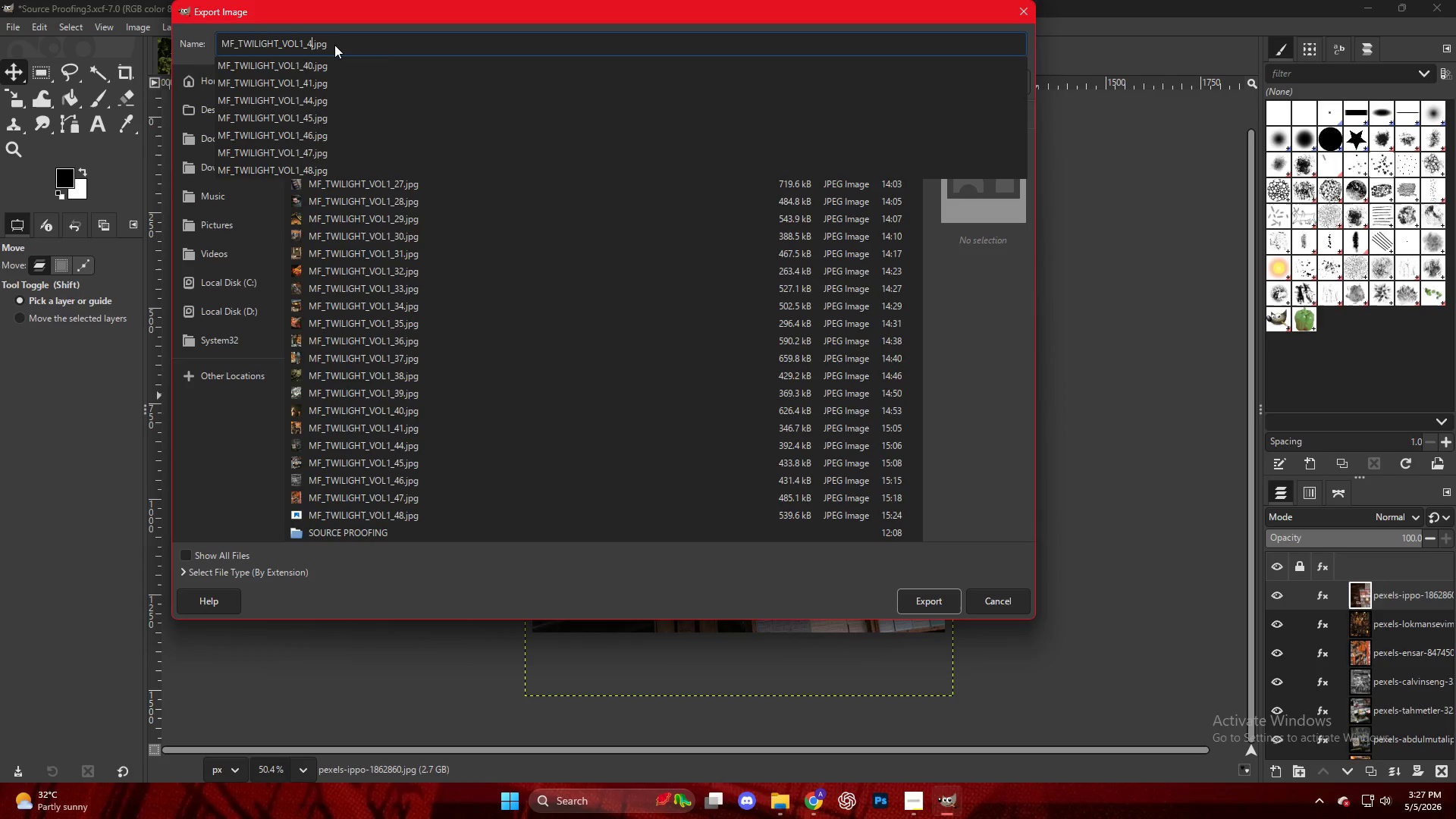 
key(Numpad9)
 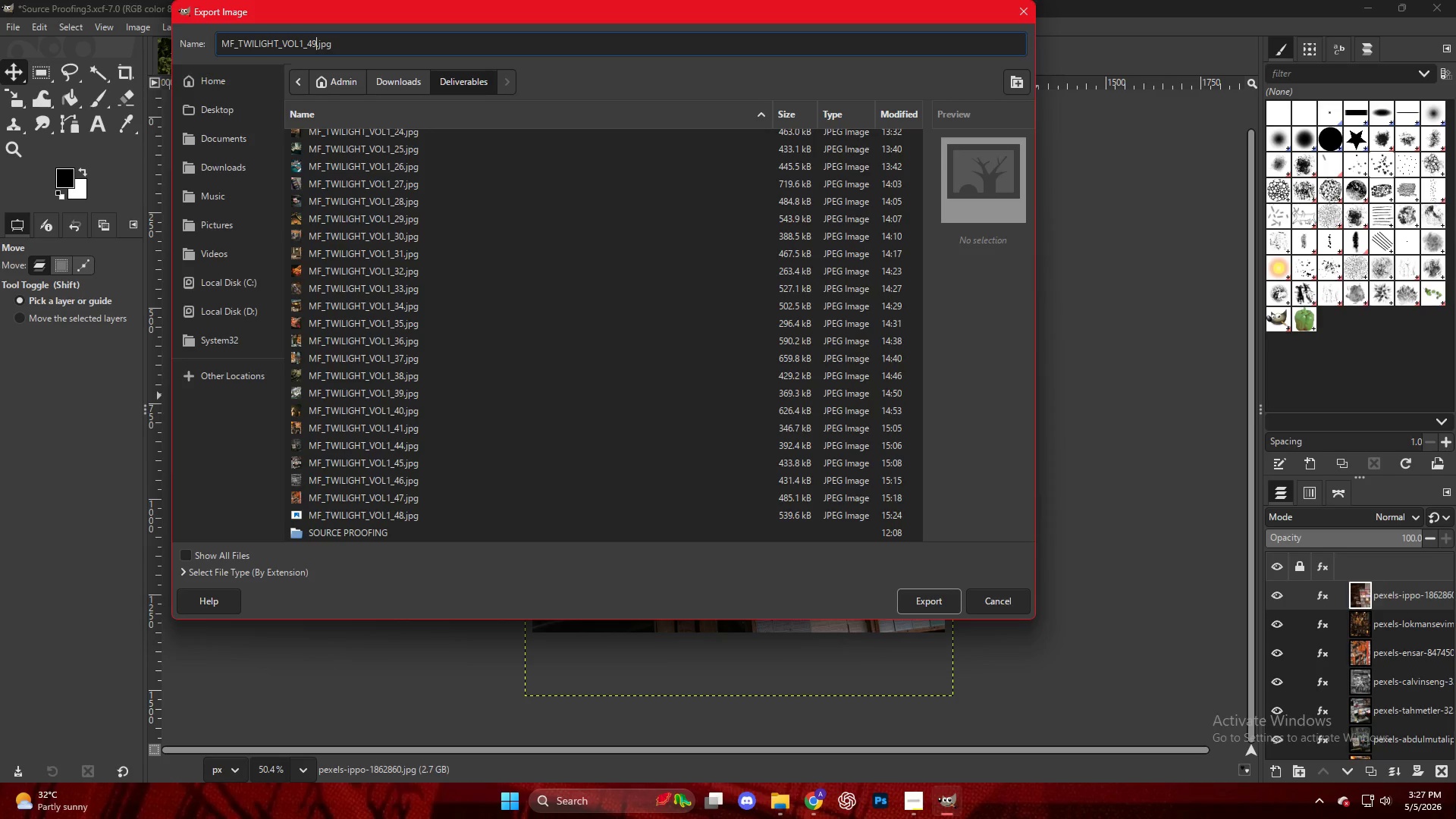 
key(NumpadEnter)
 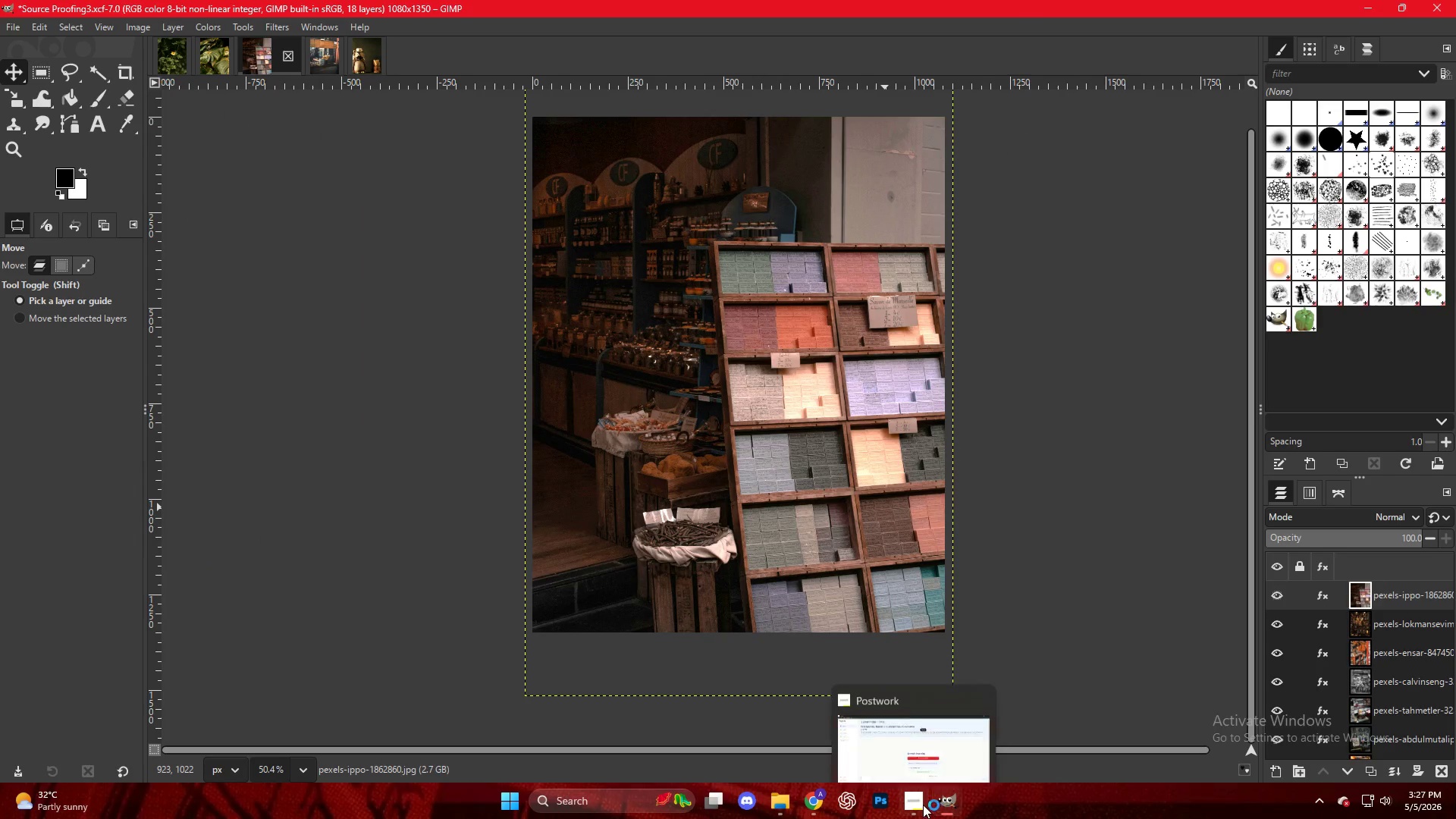 
left_click([918, 800])